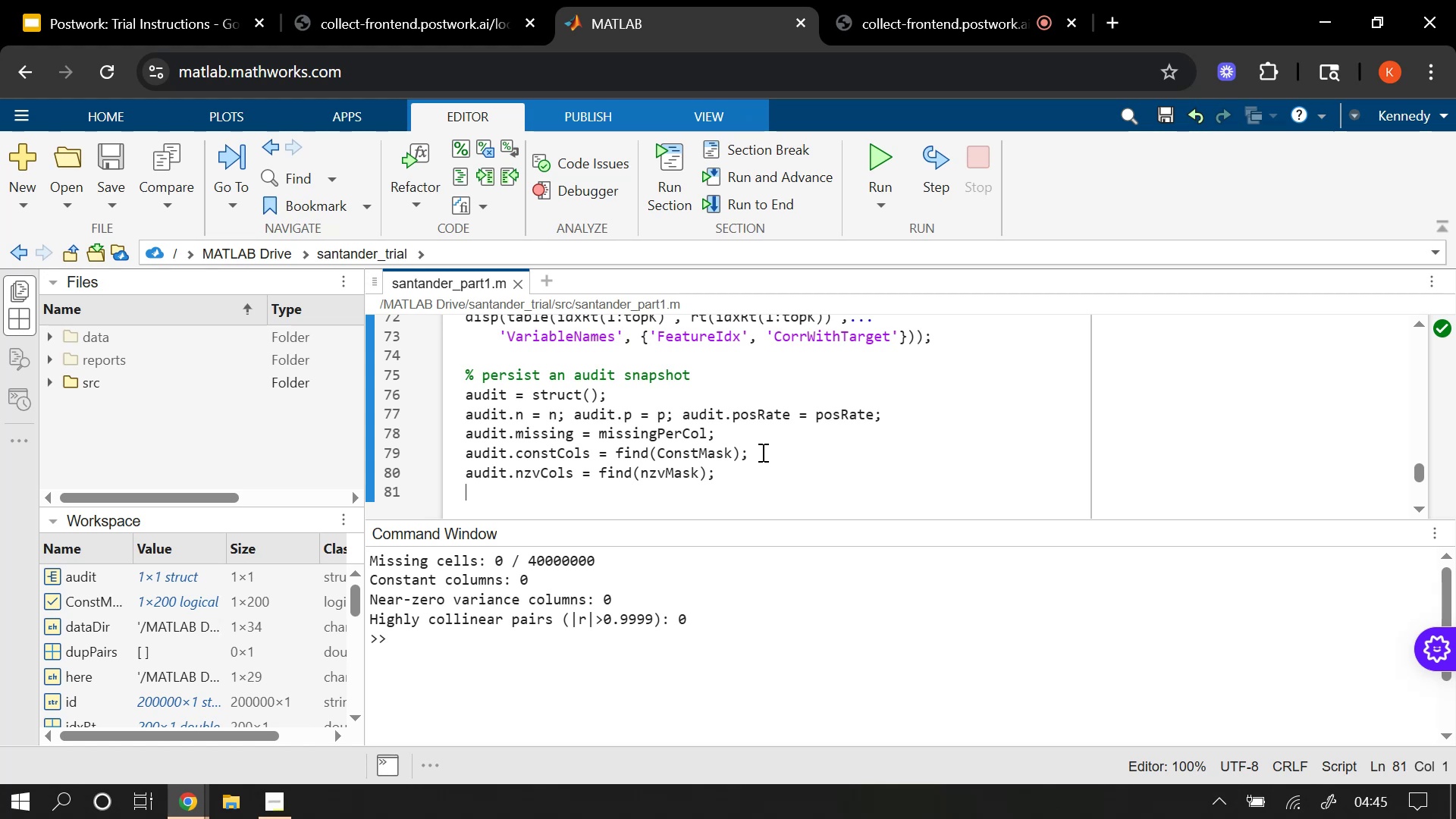 
wait(78.83)
 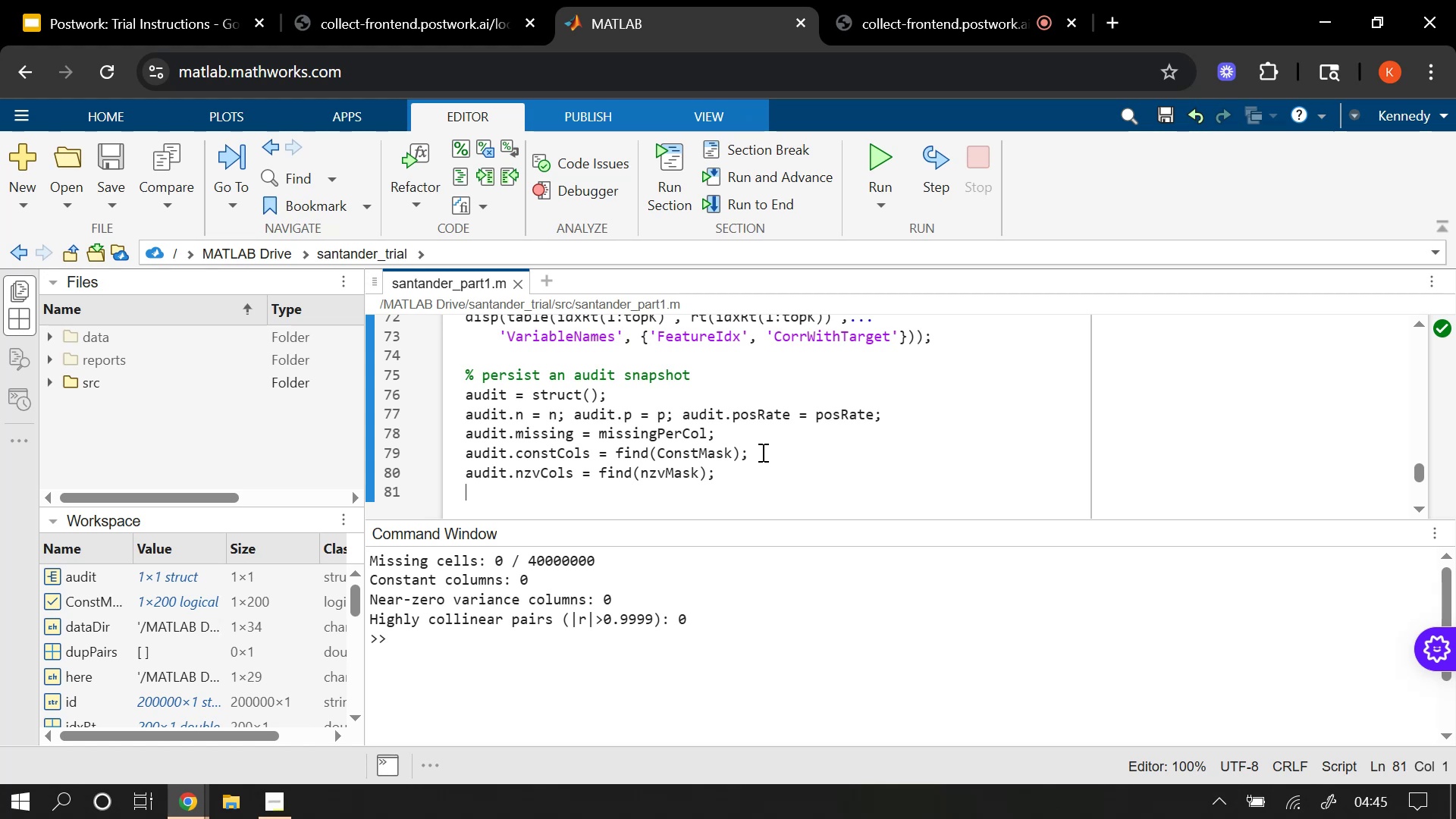 
left_click([737, 479])
 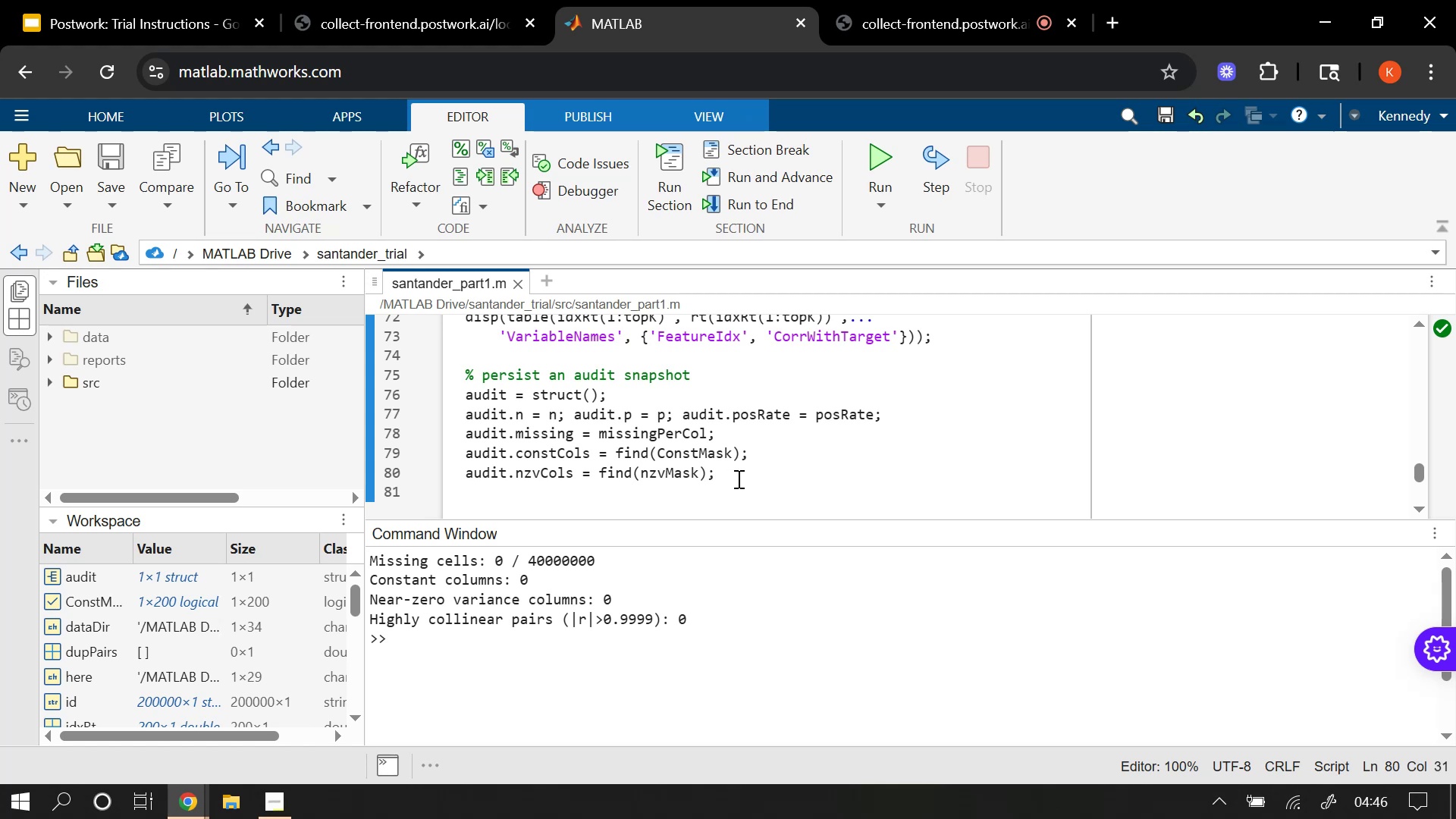 
key(Enter)
 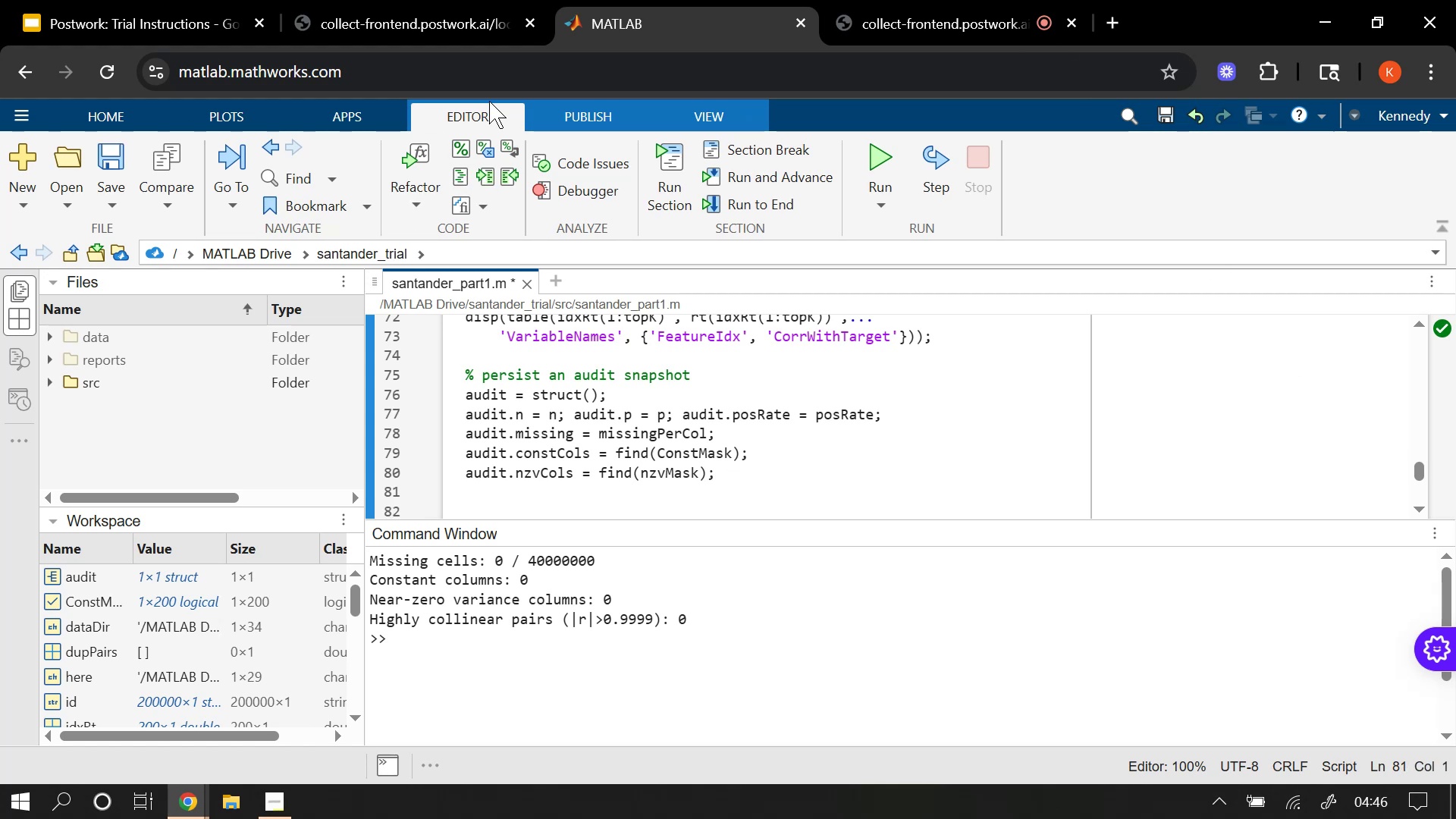 
wait(5.82)
 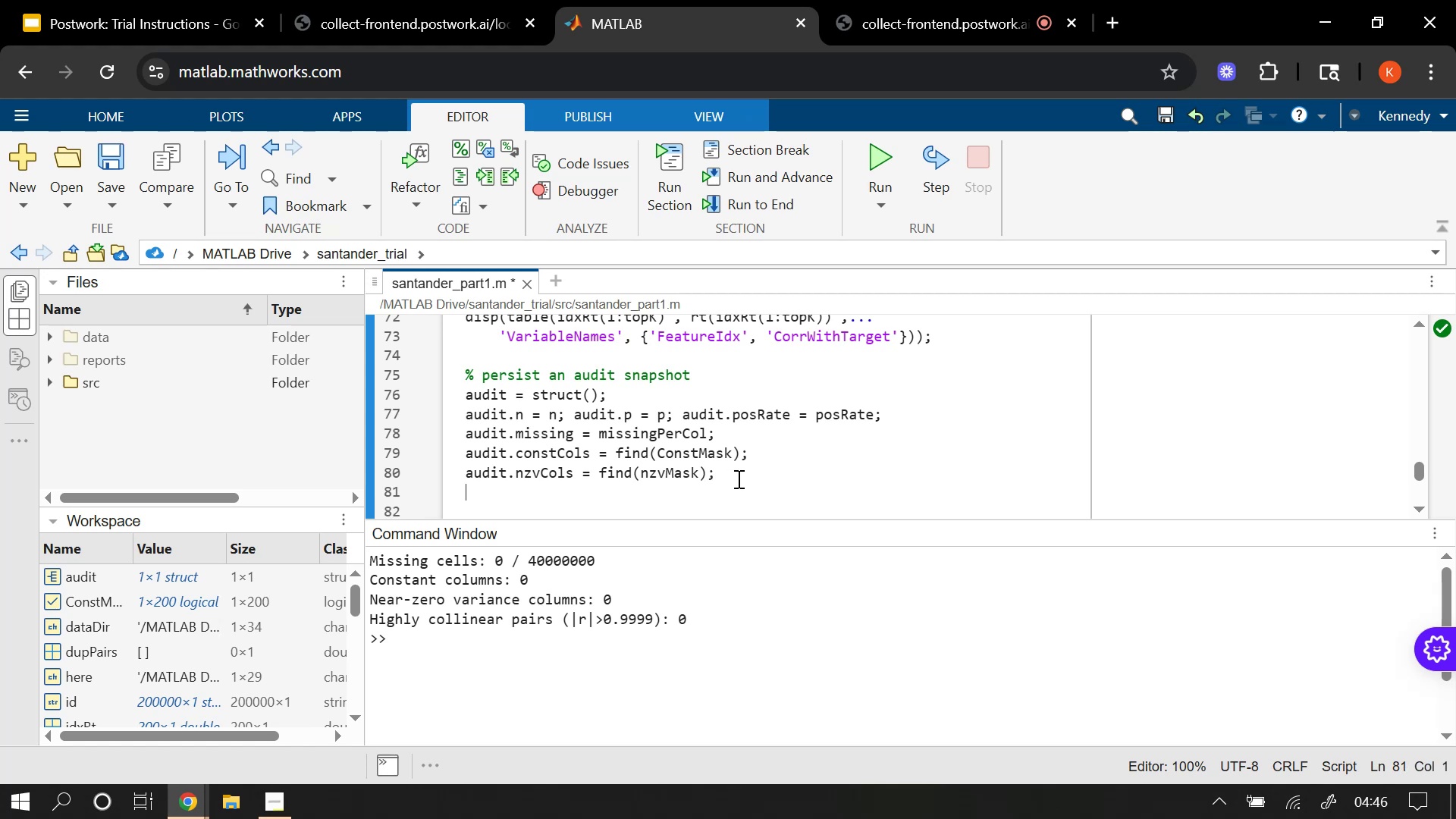 
left_click([677, 171])
 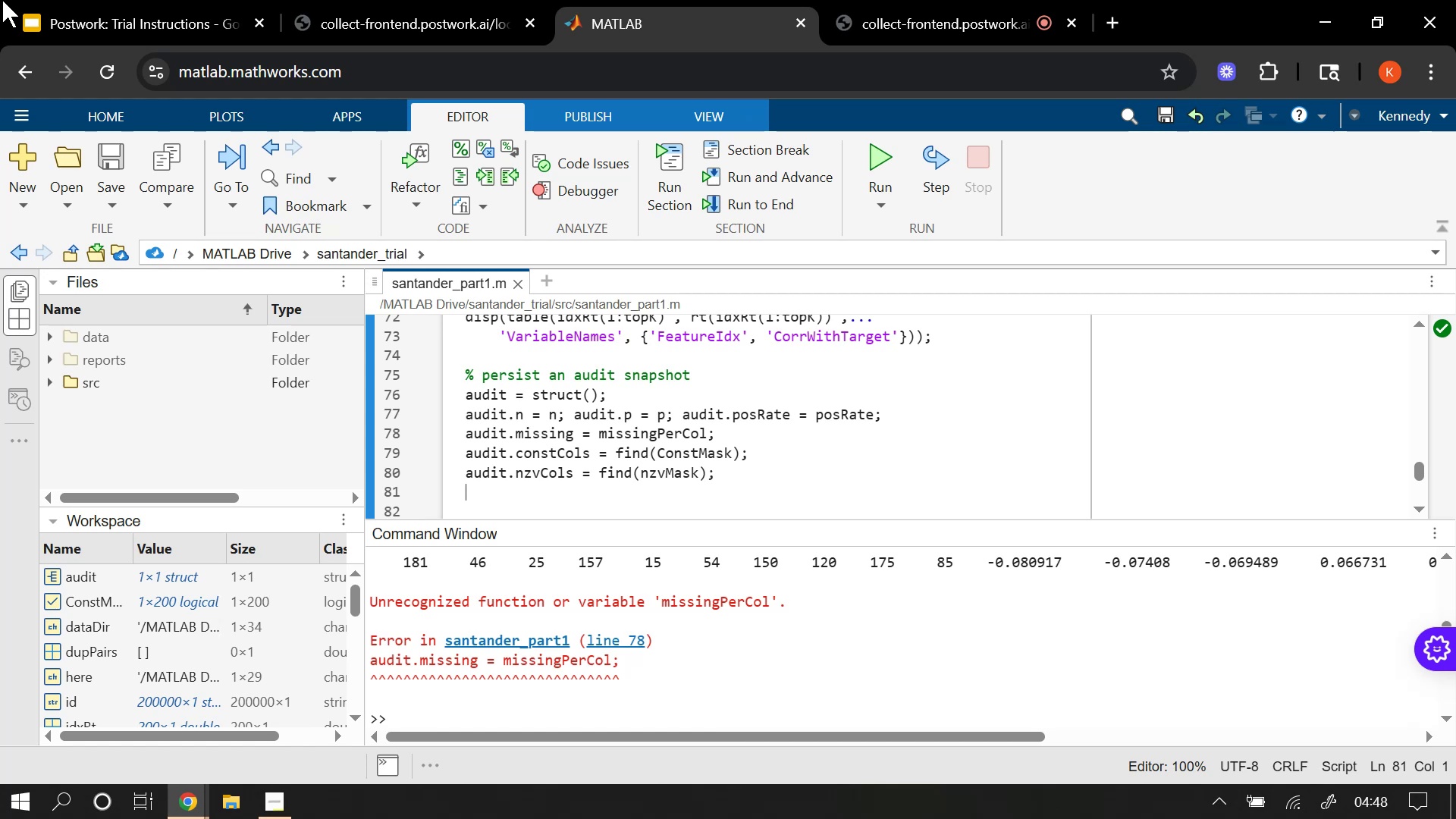 
wait(167.32)
 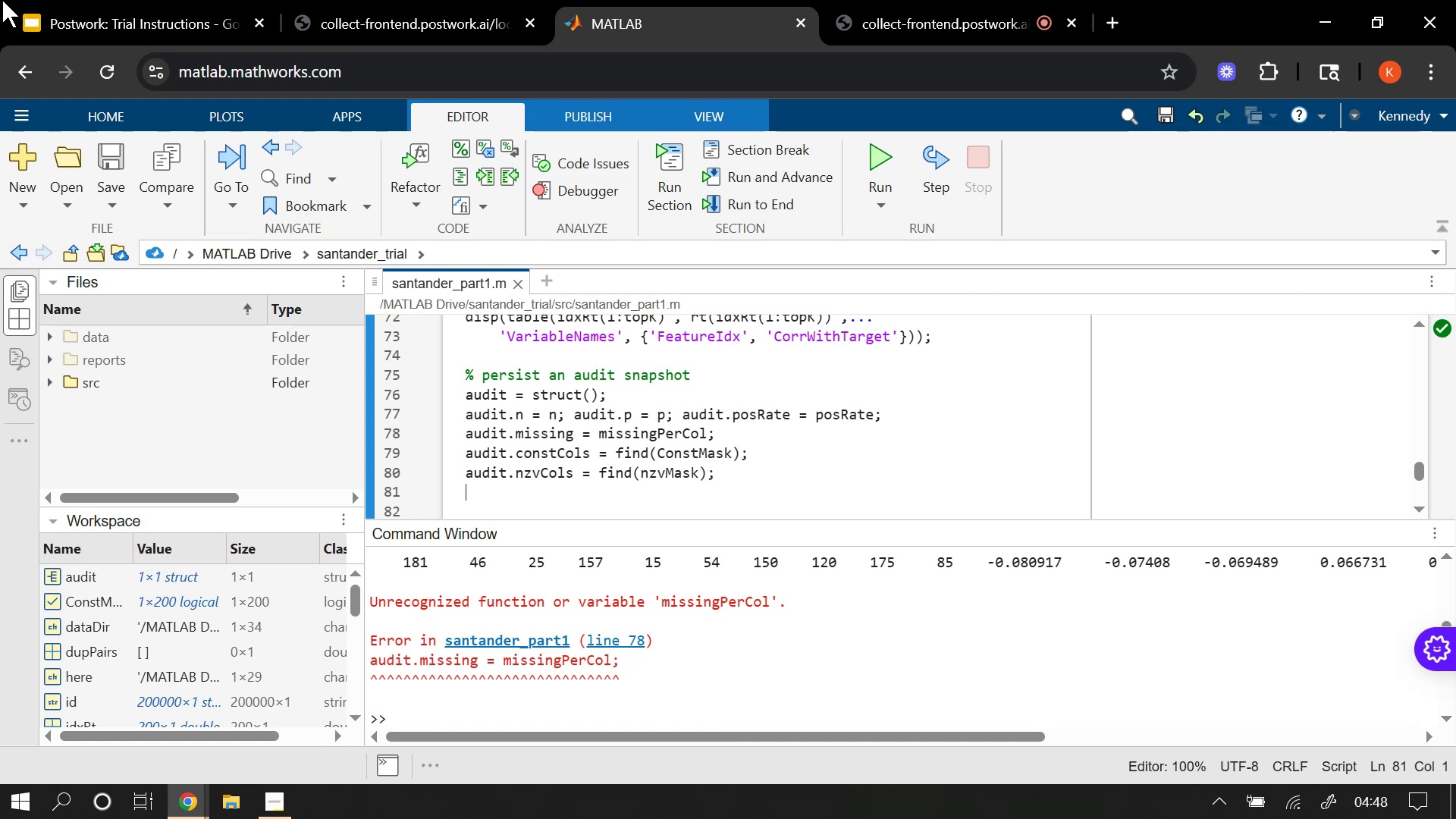 
scroll: coordinate [823, 439], scroll_direction: up, amount: 1.0
 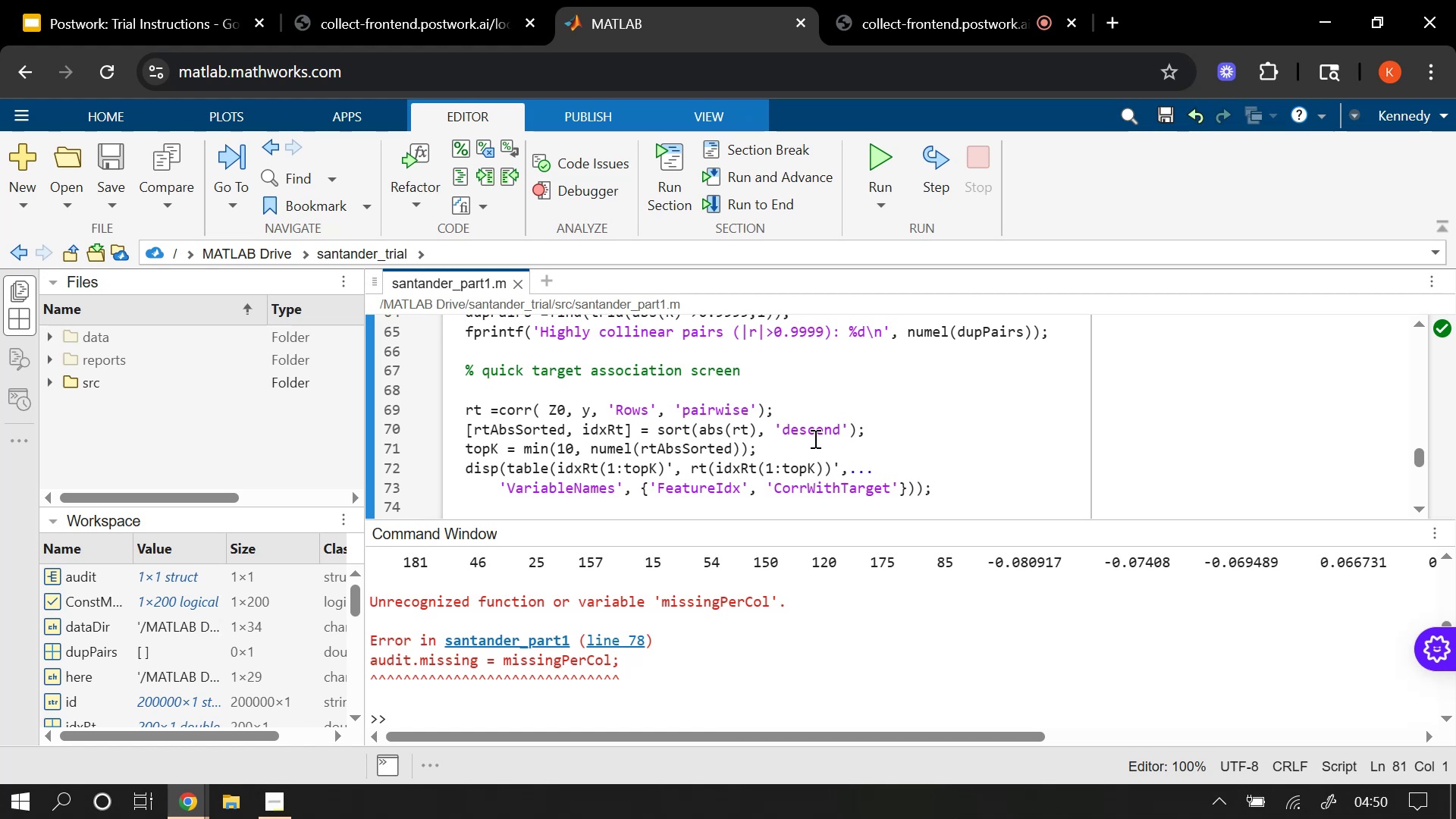 
wait(113.35)
 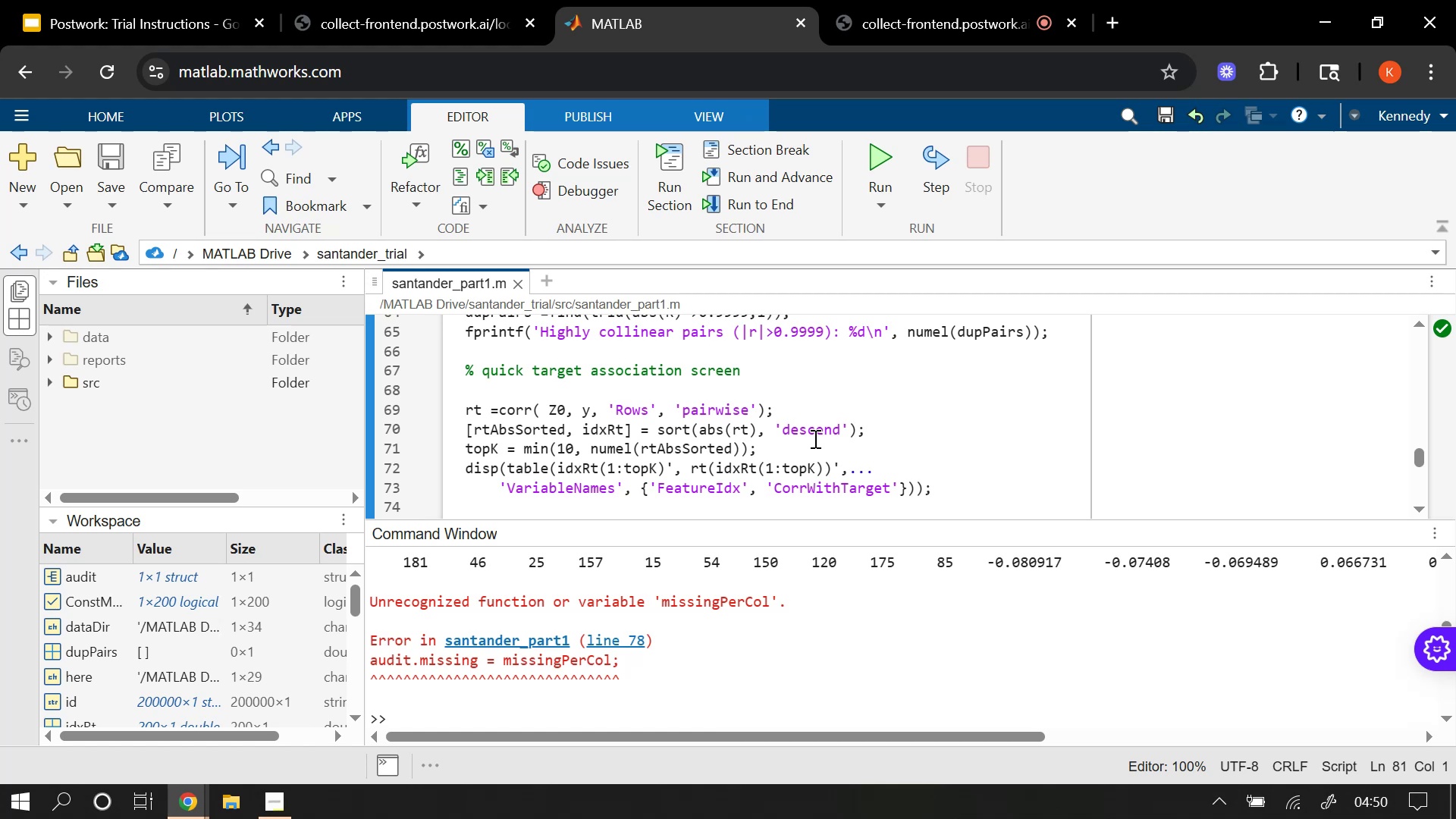 
left_click([814, 438])
 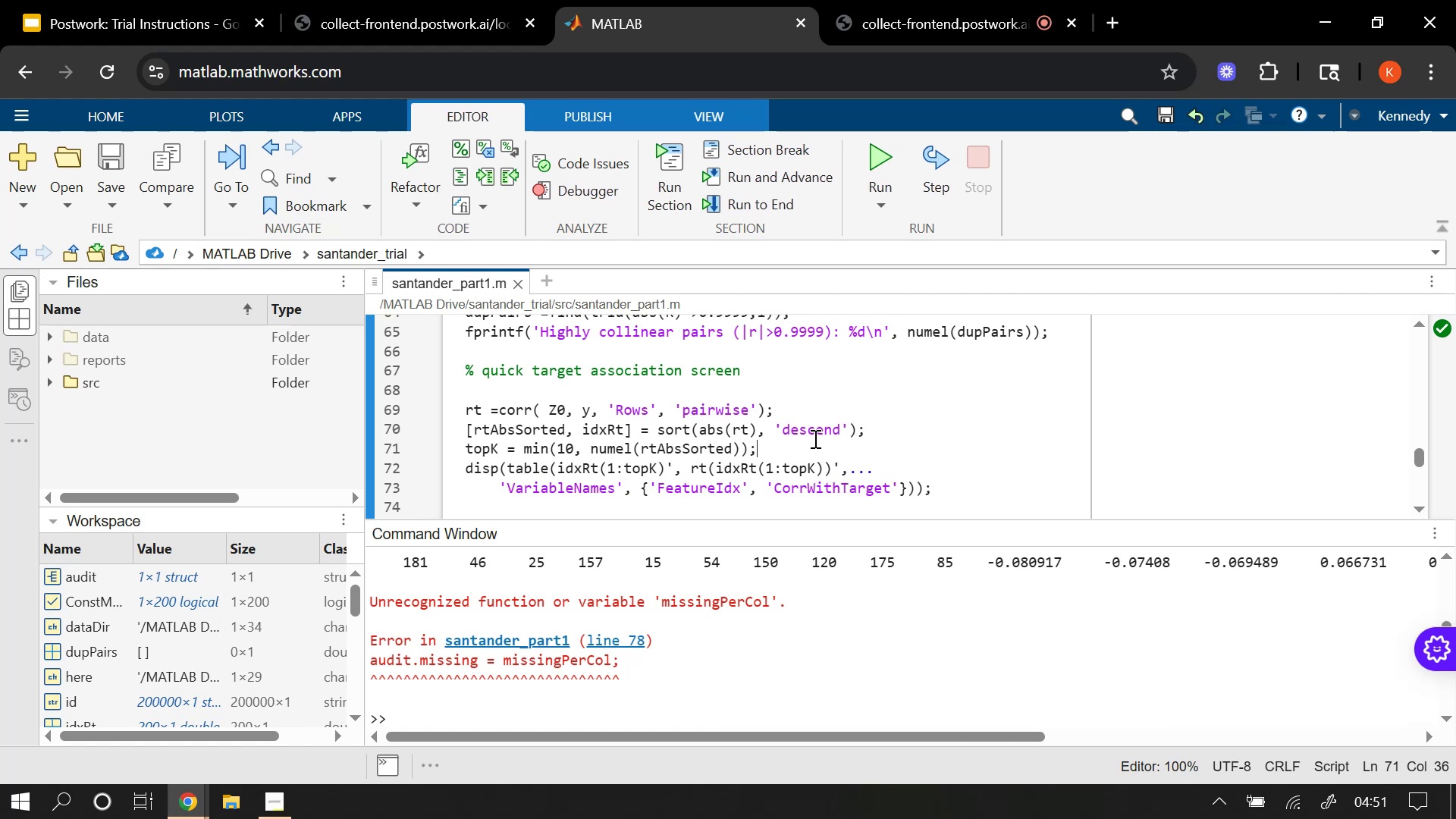 
wait(19.6)
 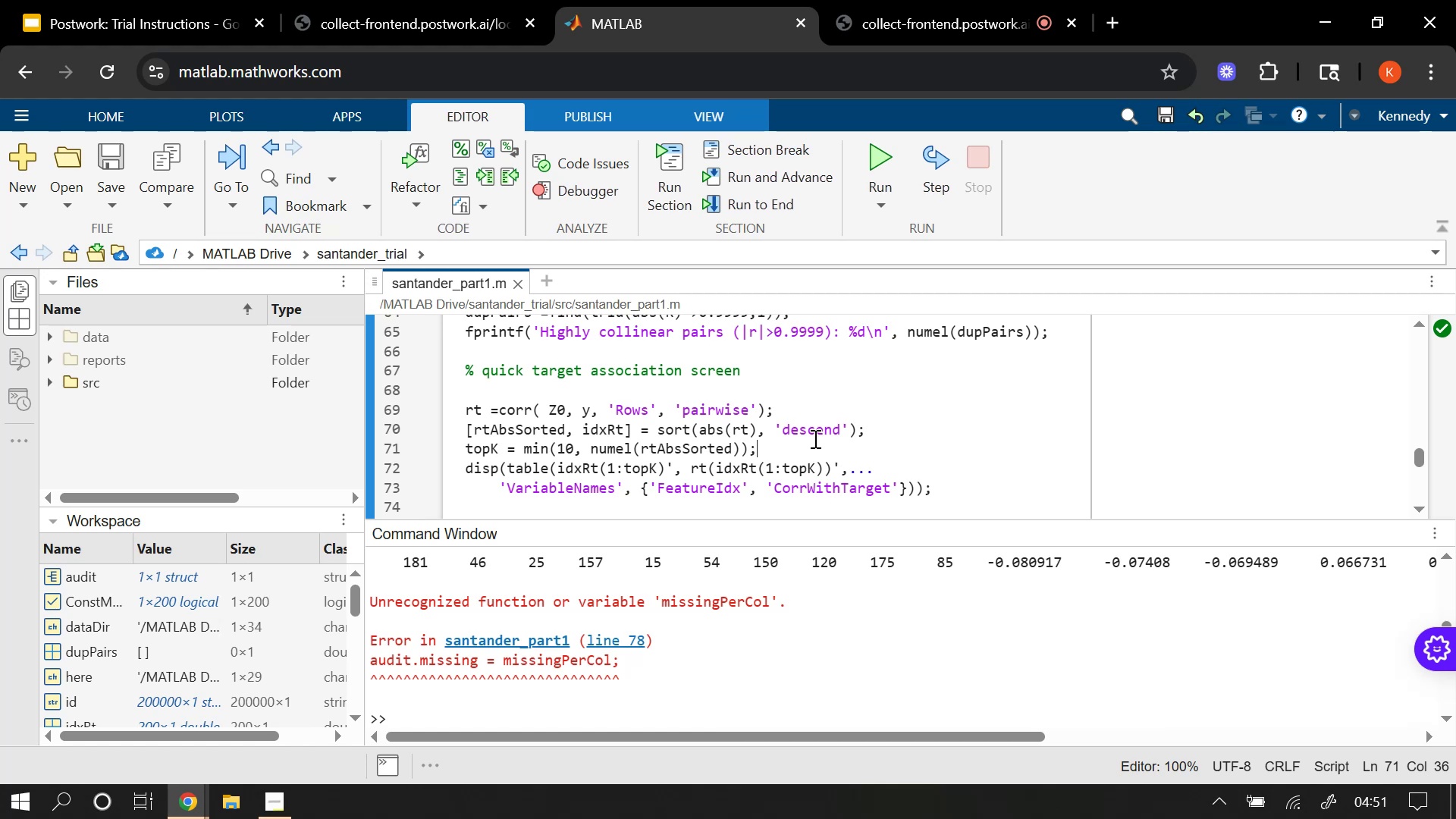 
scroll: coordinate [928, 480], scroll_direction: down, amount: 1.0
 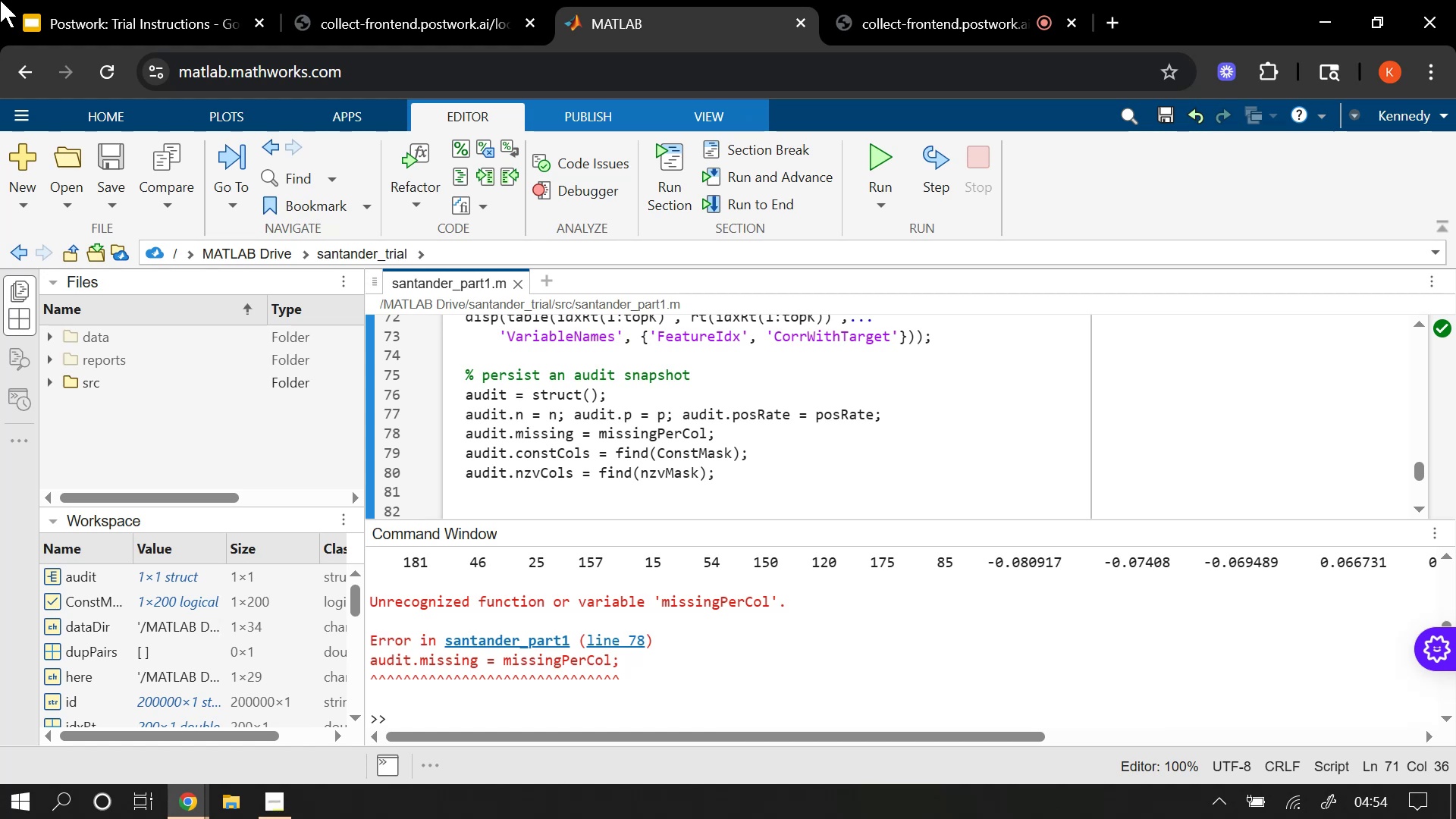 
wait(191.35)
 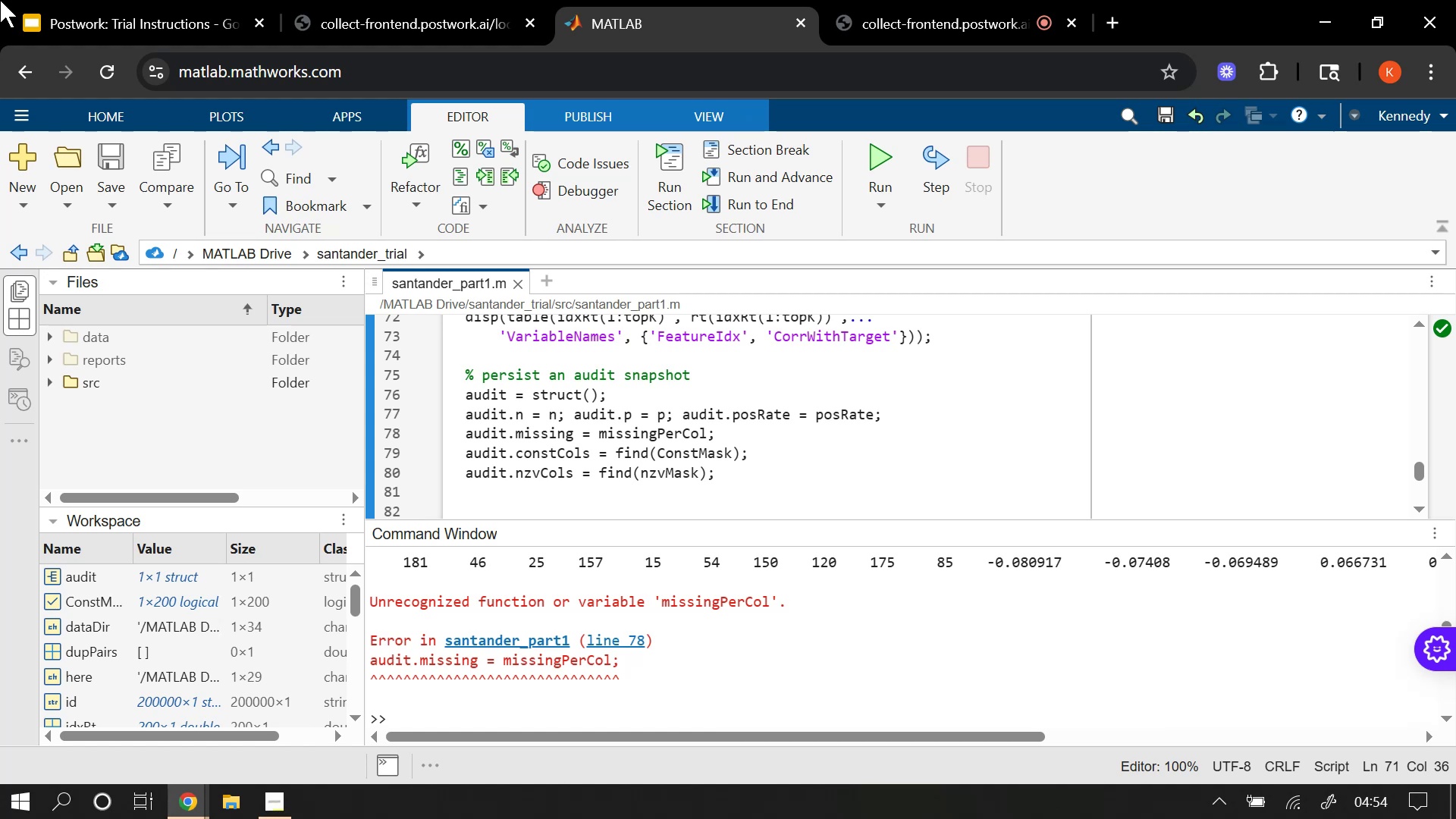 
left_click([830, 460])
 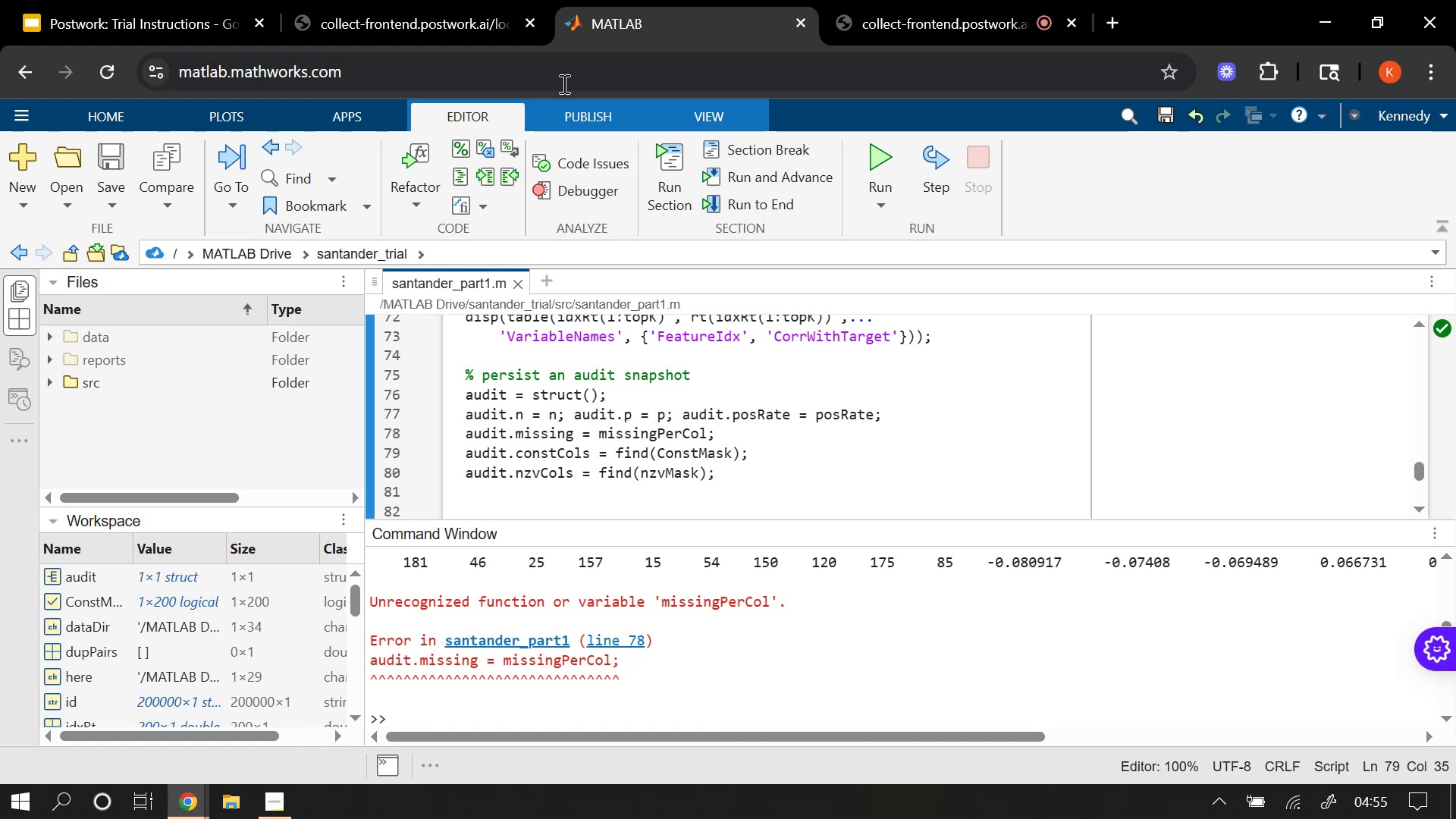 
wait(48.97)
 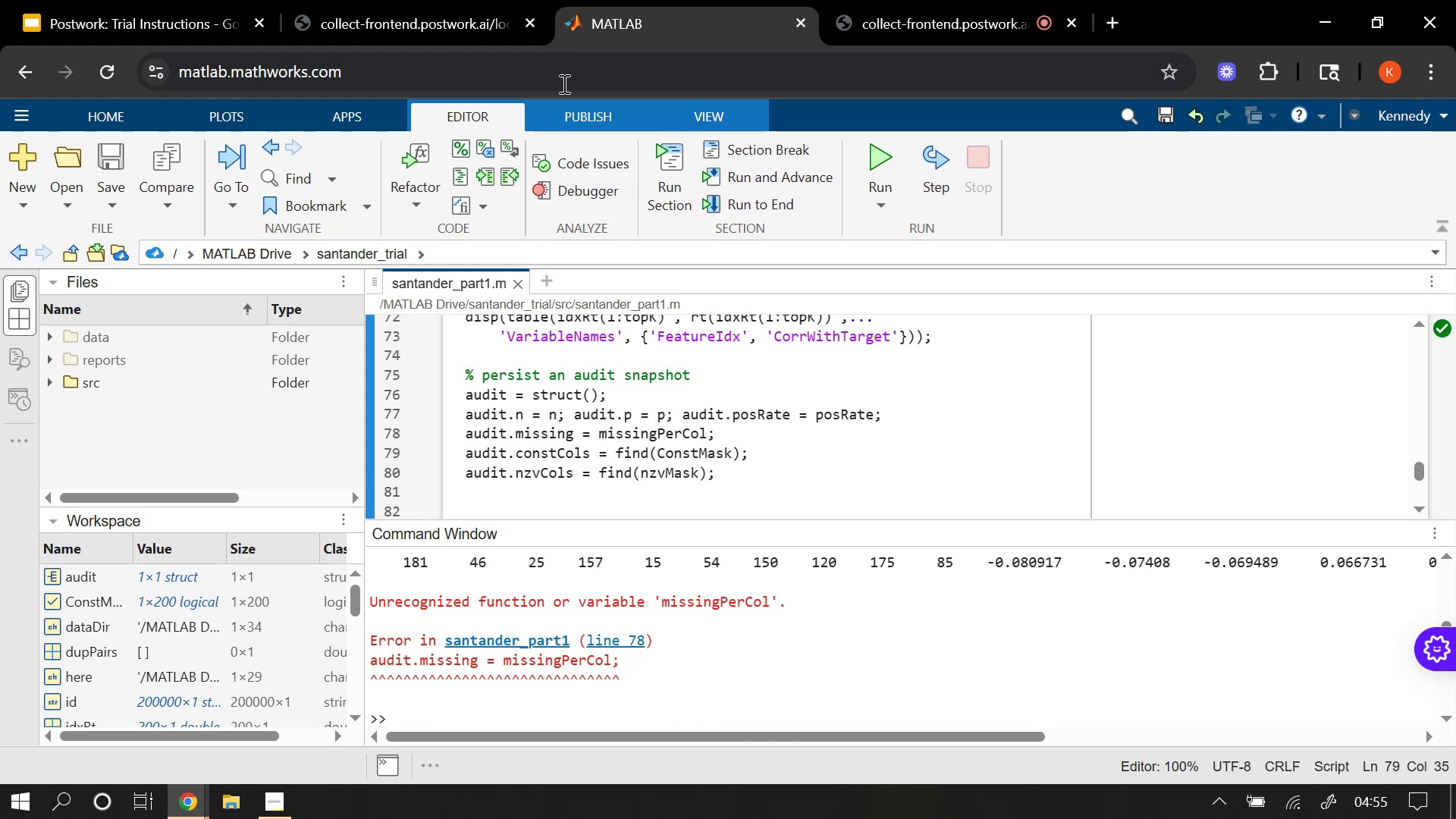 
left_click([736, 464])
 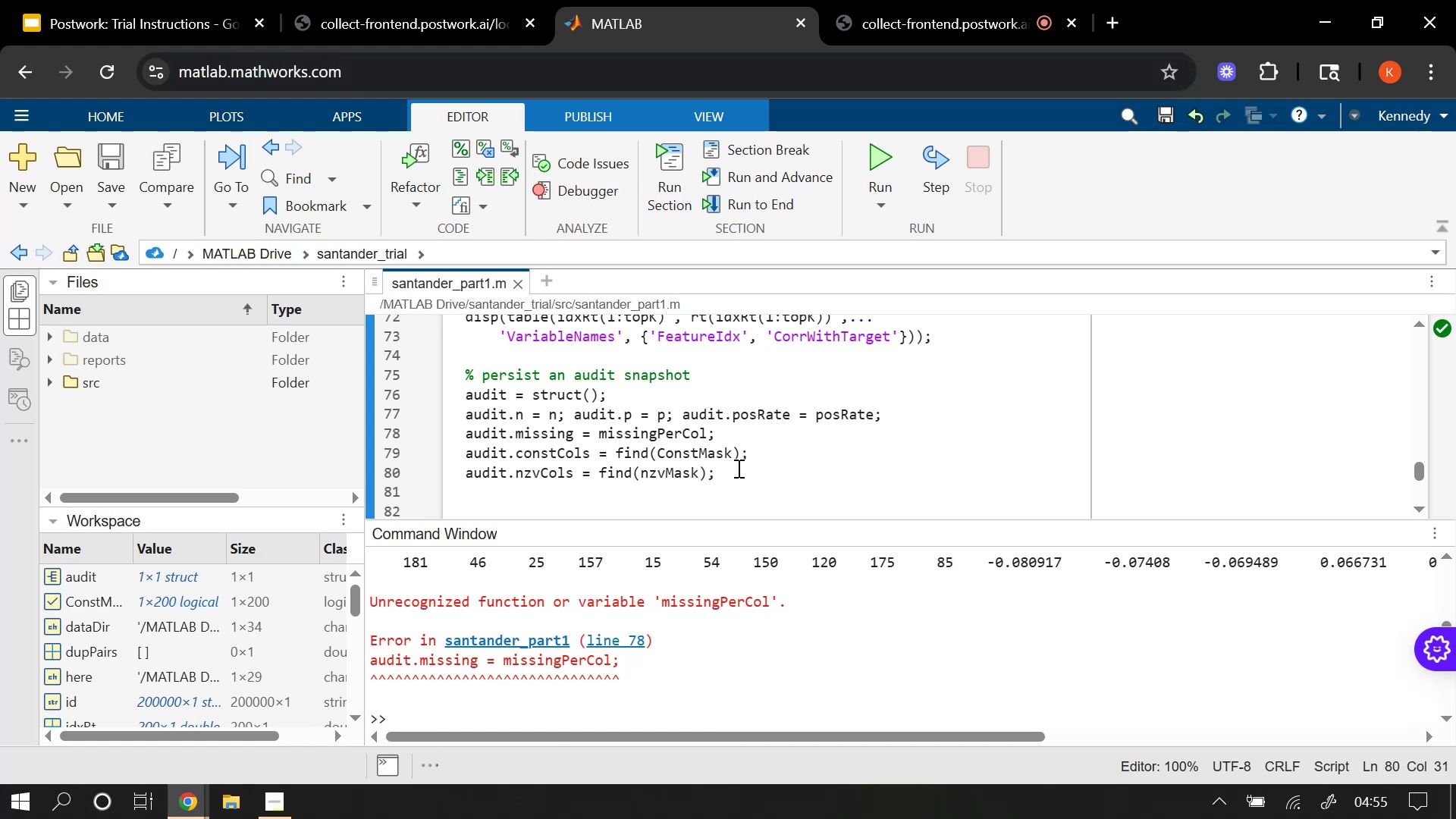 
key(Enter)
 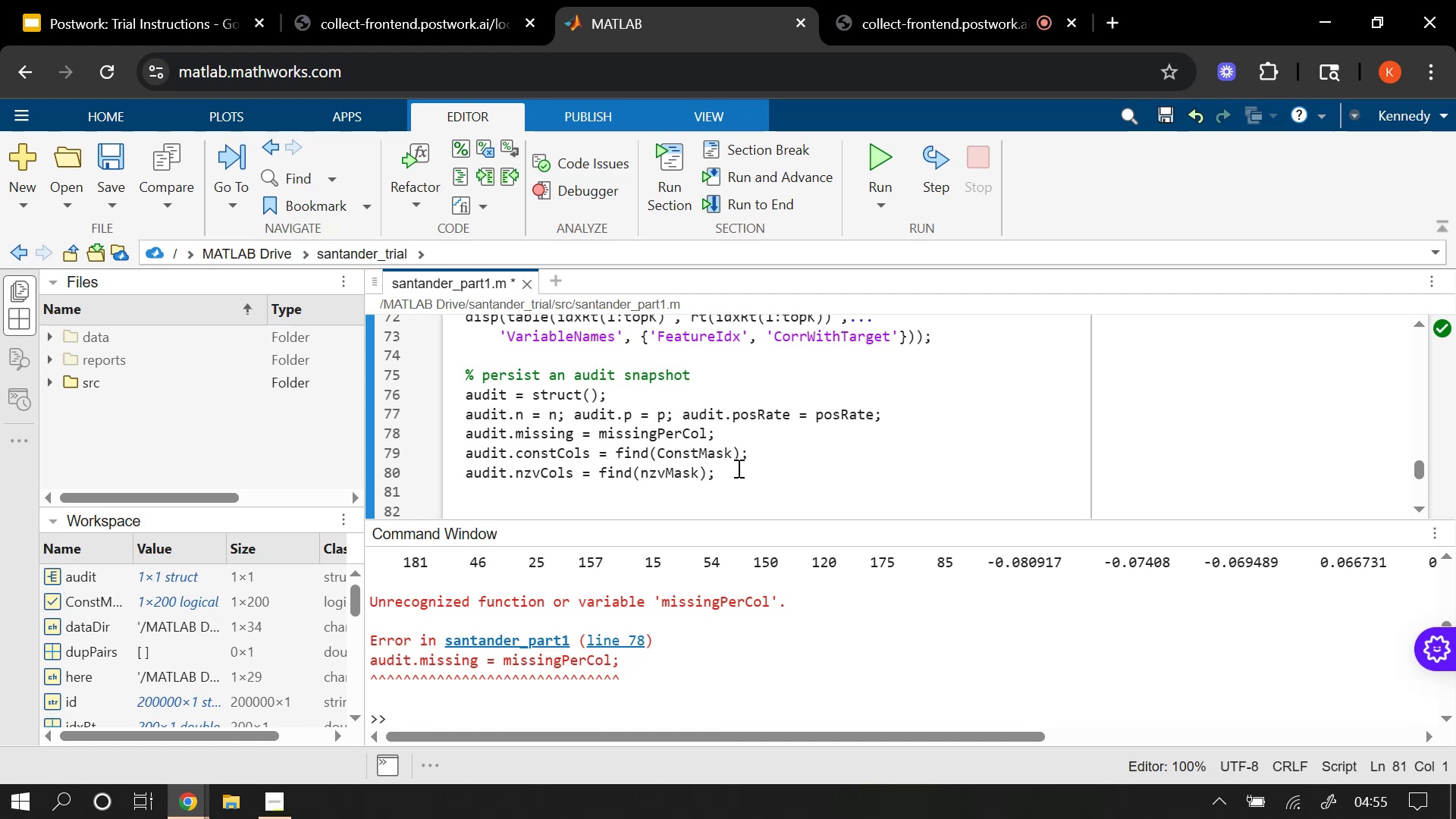 
wait(25.4)
 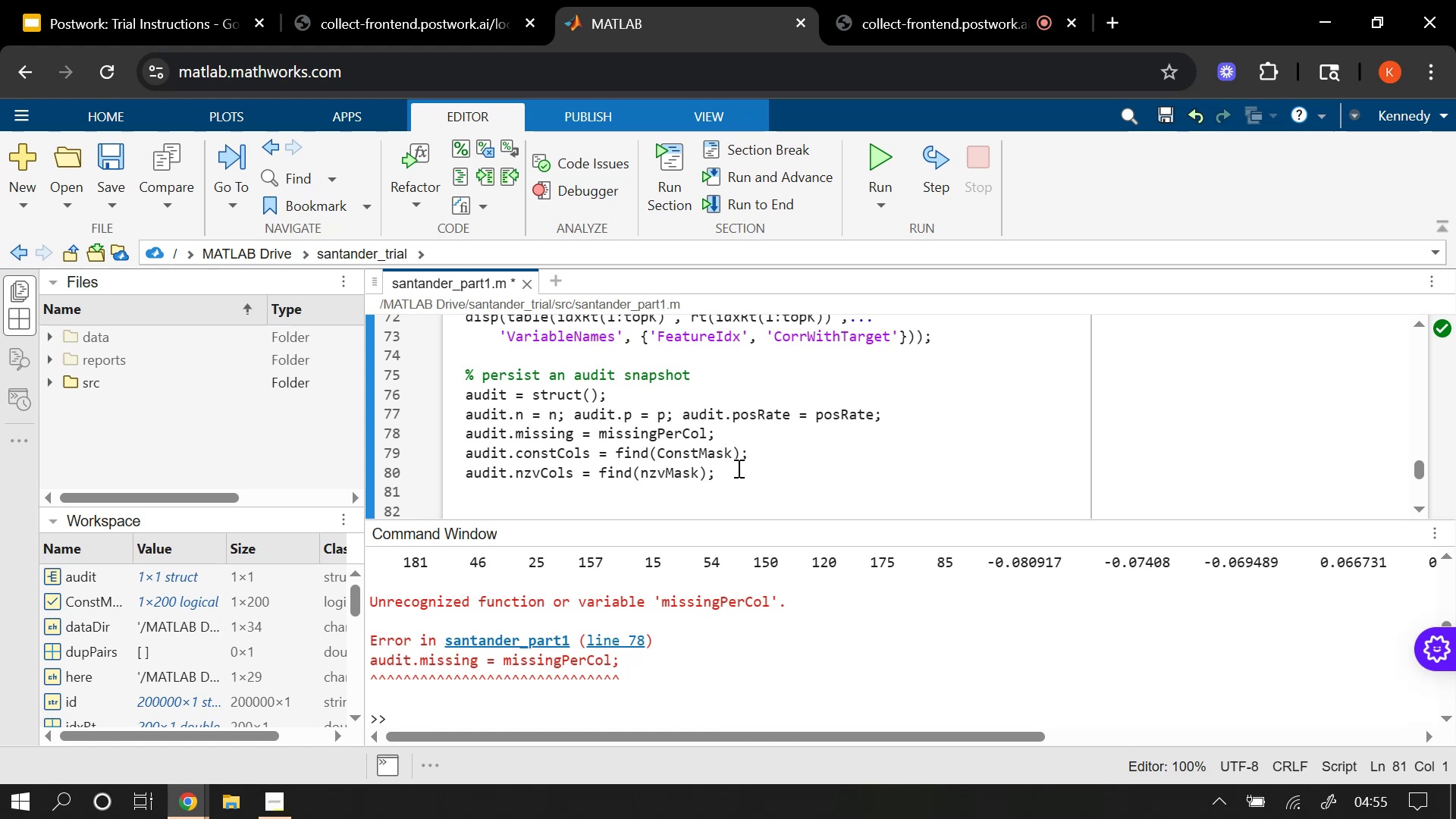 
type(audit.topTargetCot)
key(Backspace)
type(rrIdx = idxR)
key(Tab)
 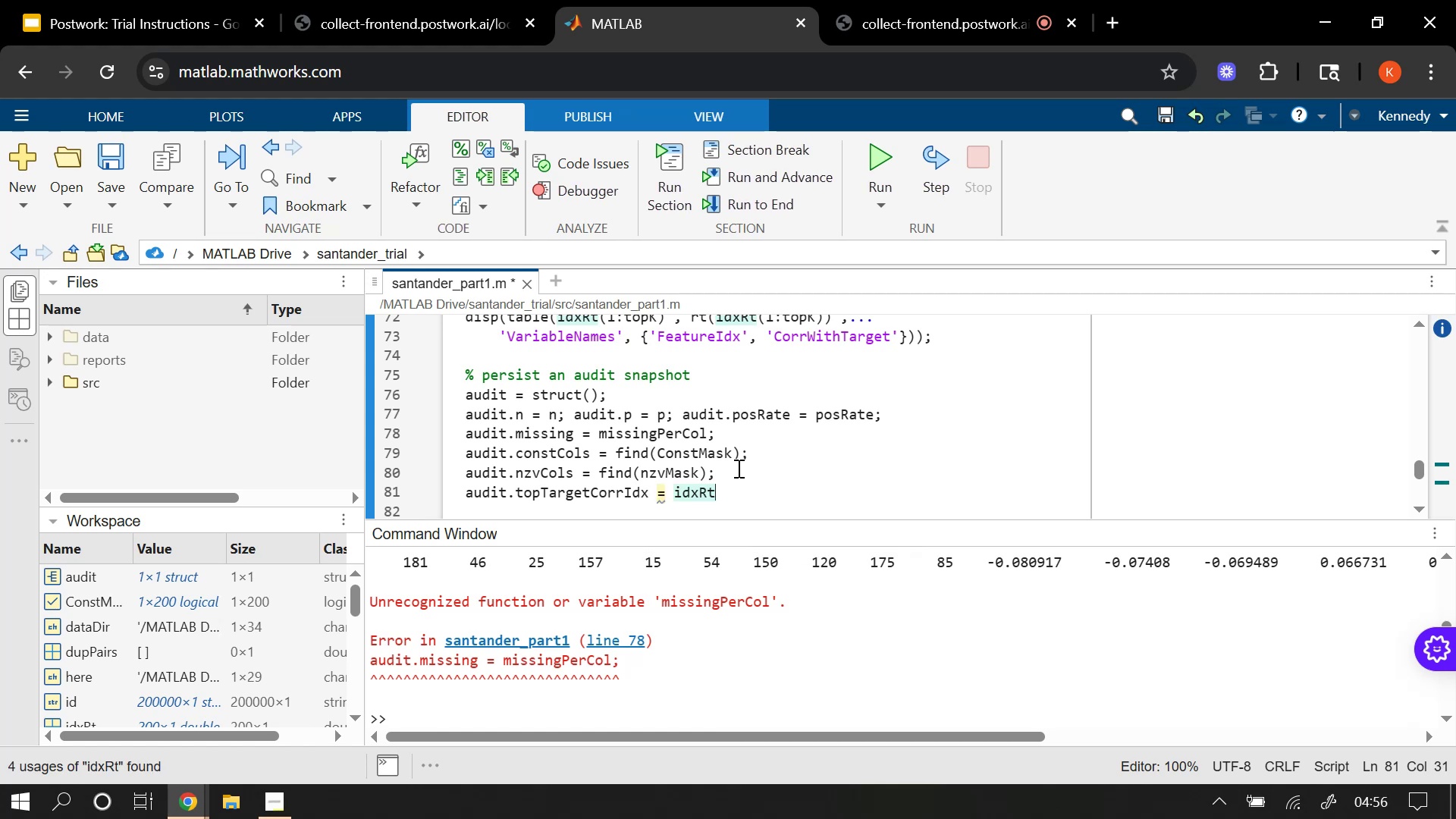 
hold_key(key=ShiftRight, duration=1.5)
 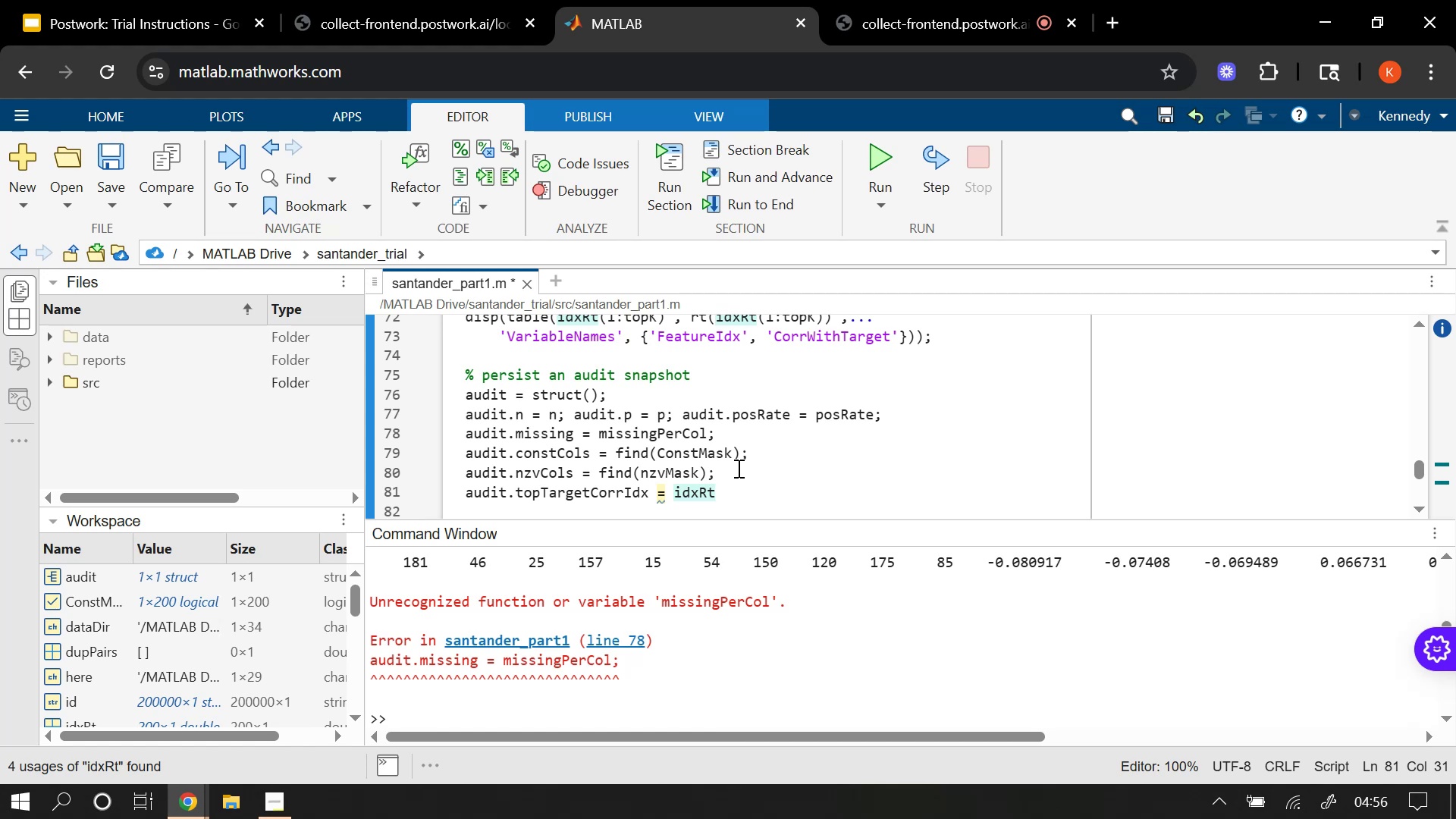 
type((1:topL)
key(Backspace)
type(L)
key(Backspace)
type(K)
 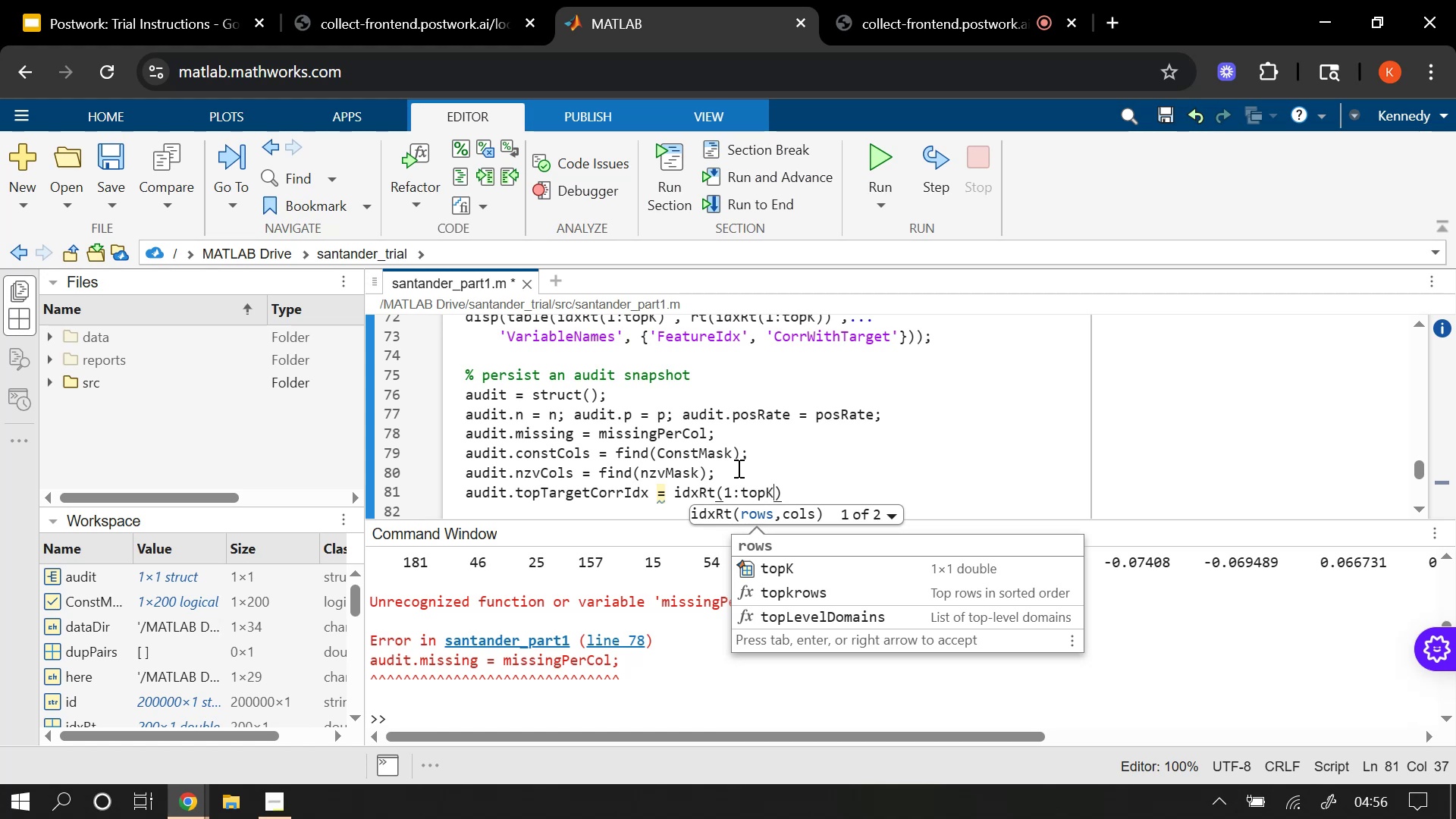 
key(ArrowRight)
 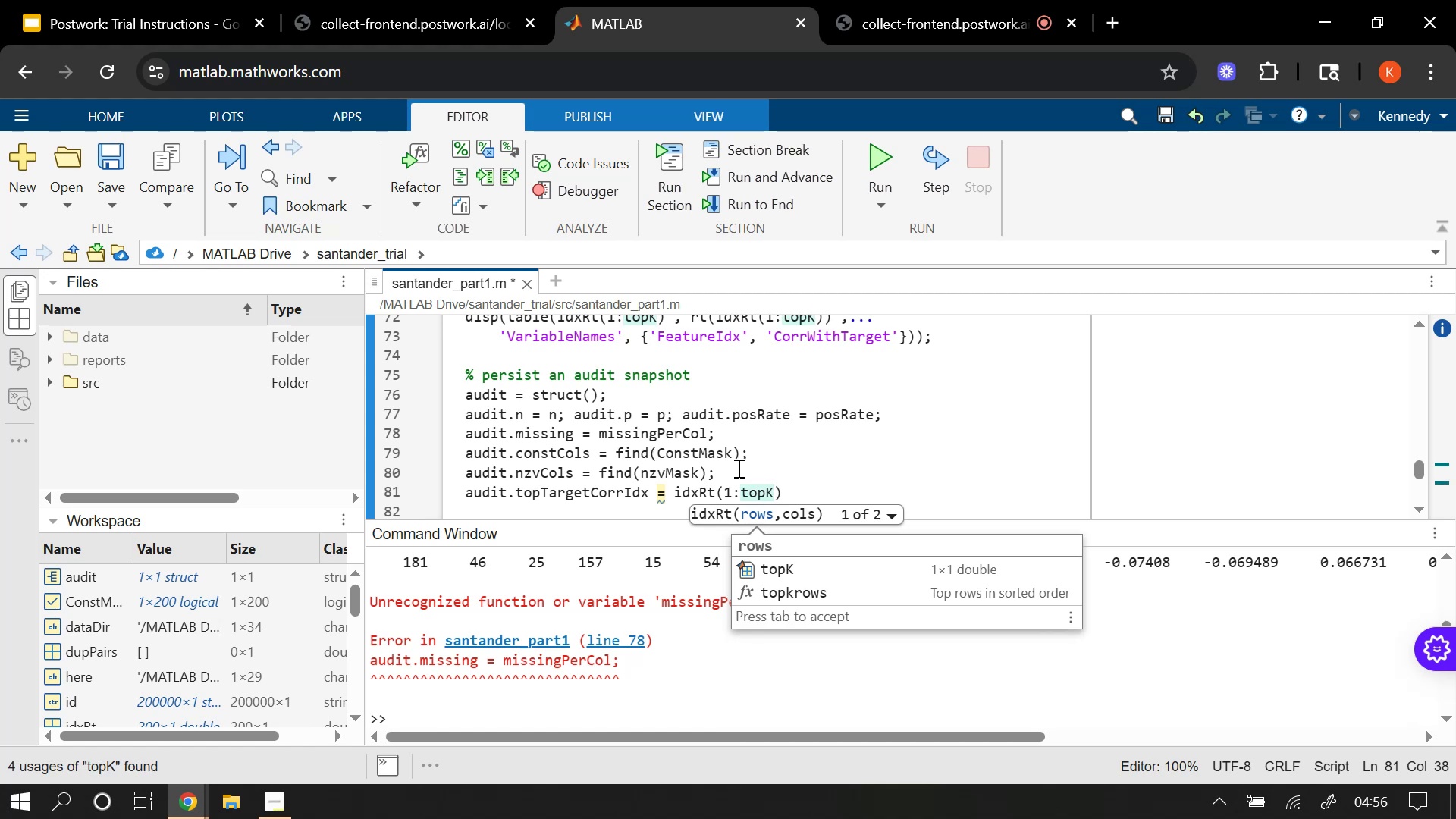 
key(ArrowRight)
 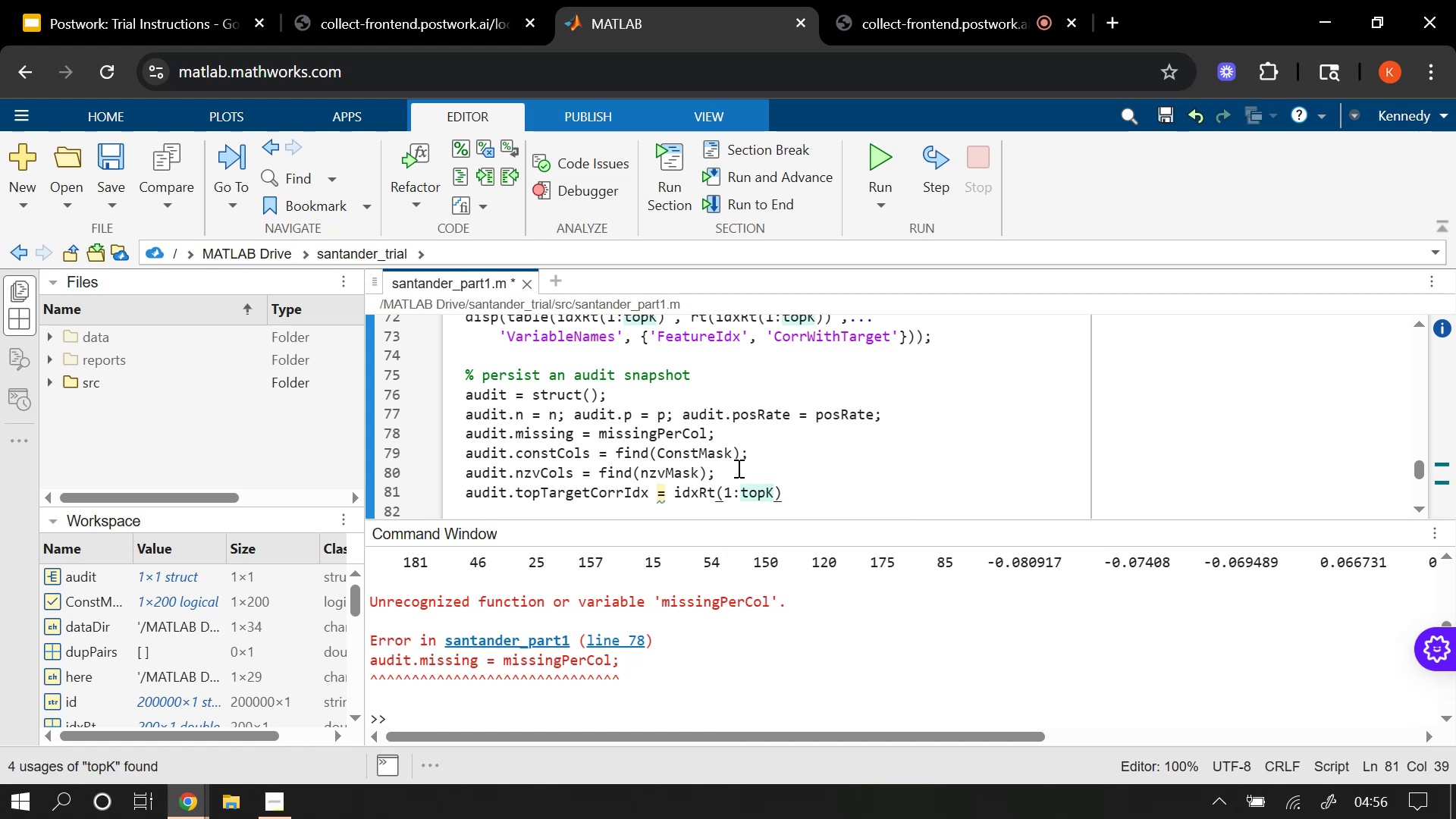 
key(Semicolon)
 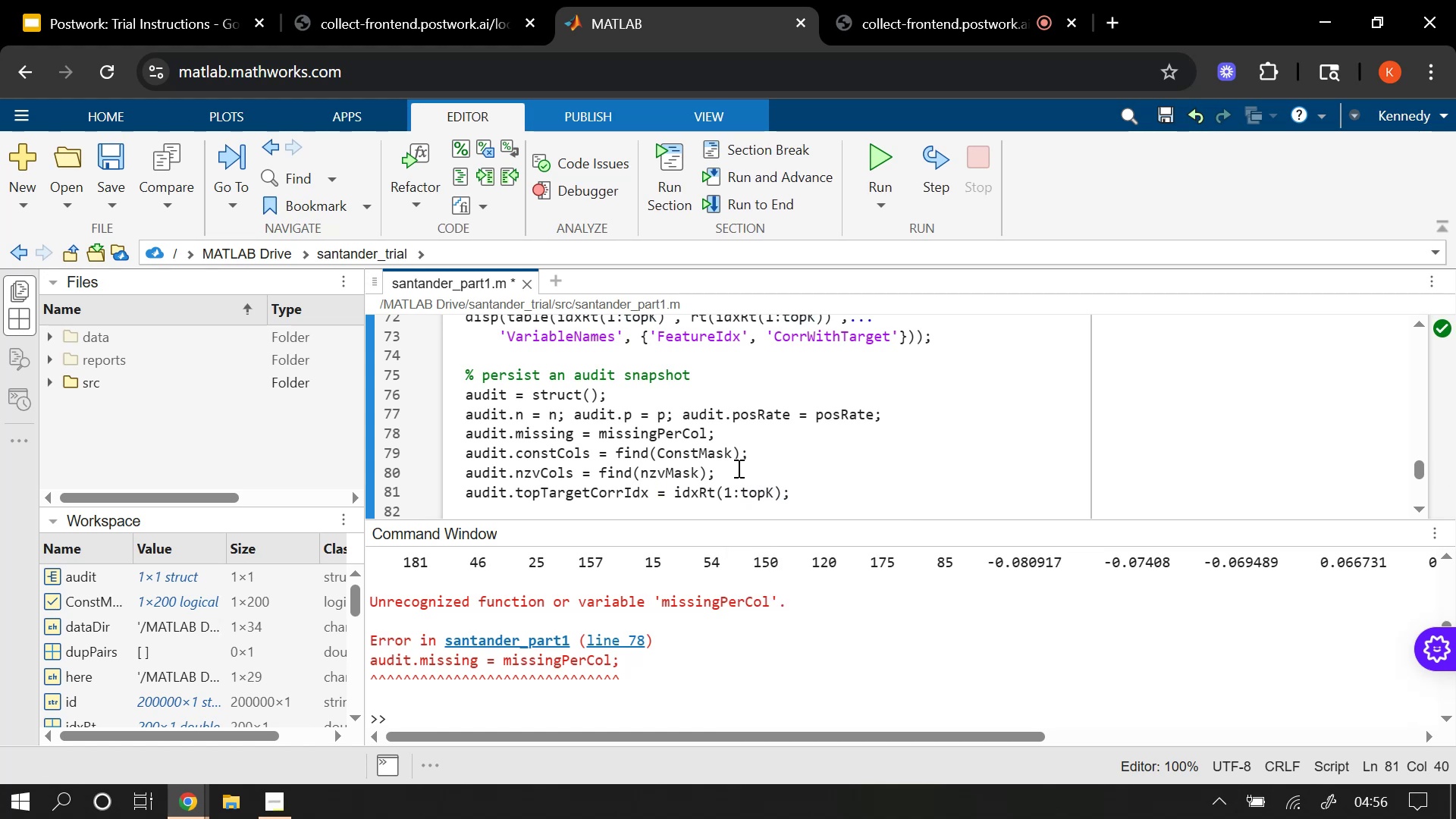 
key(Enter)
 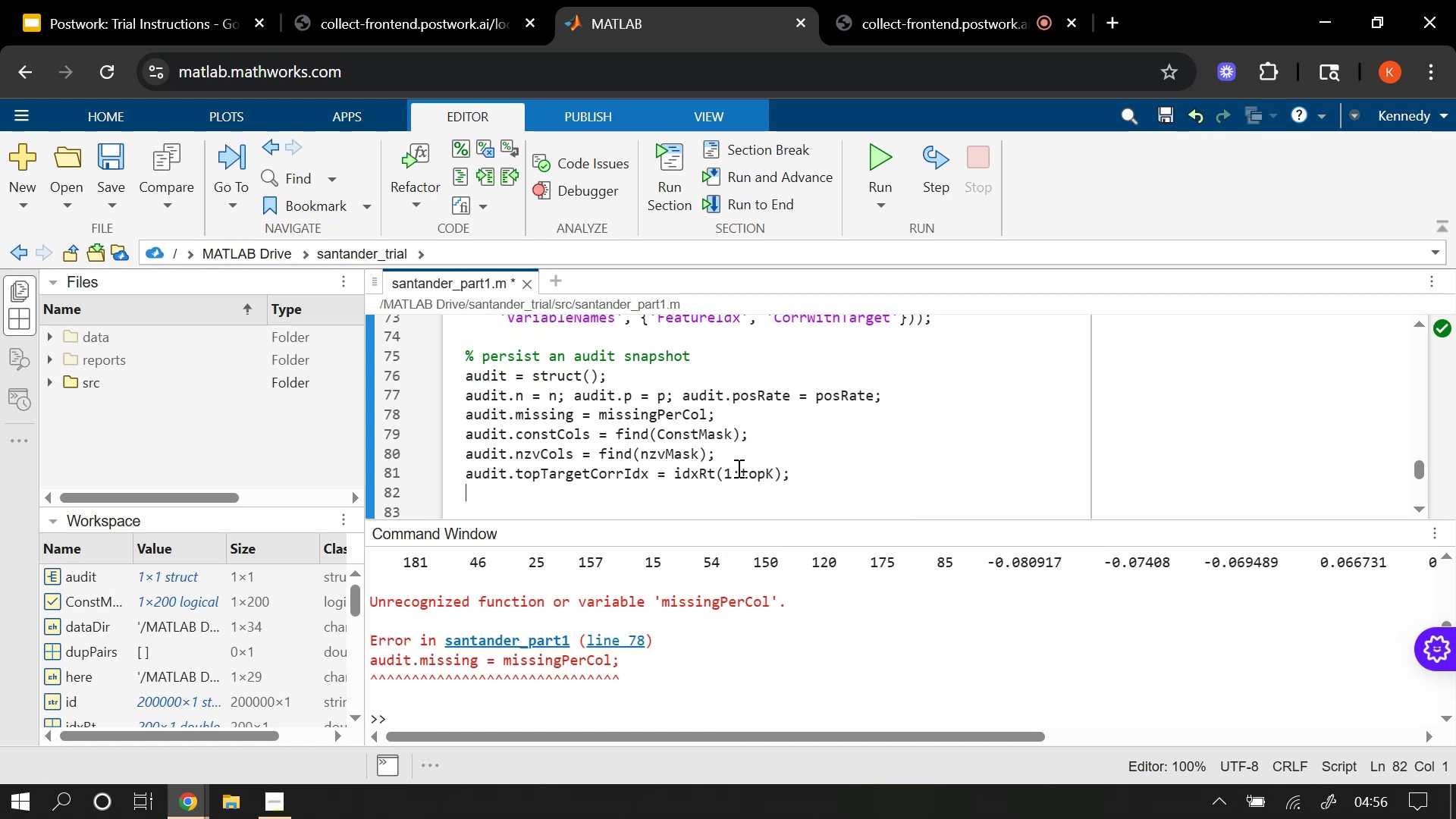 
type(ausi)
key(Backspace)
key(Backspace)
type(dit.topTargetCorrVal = rt(idxRt(1:topK)
 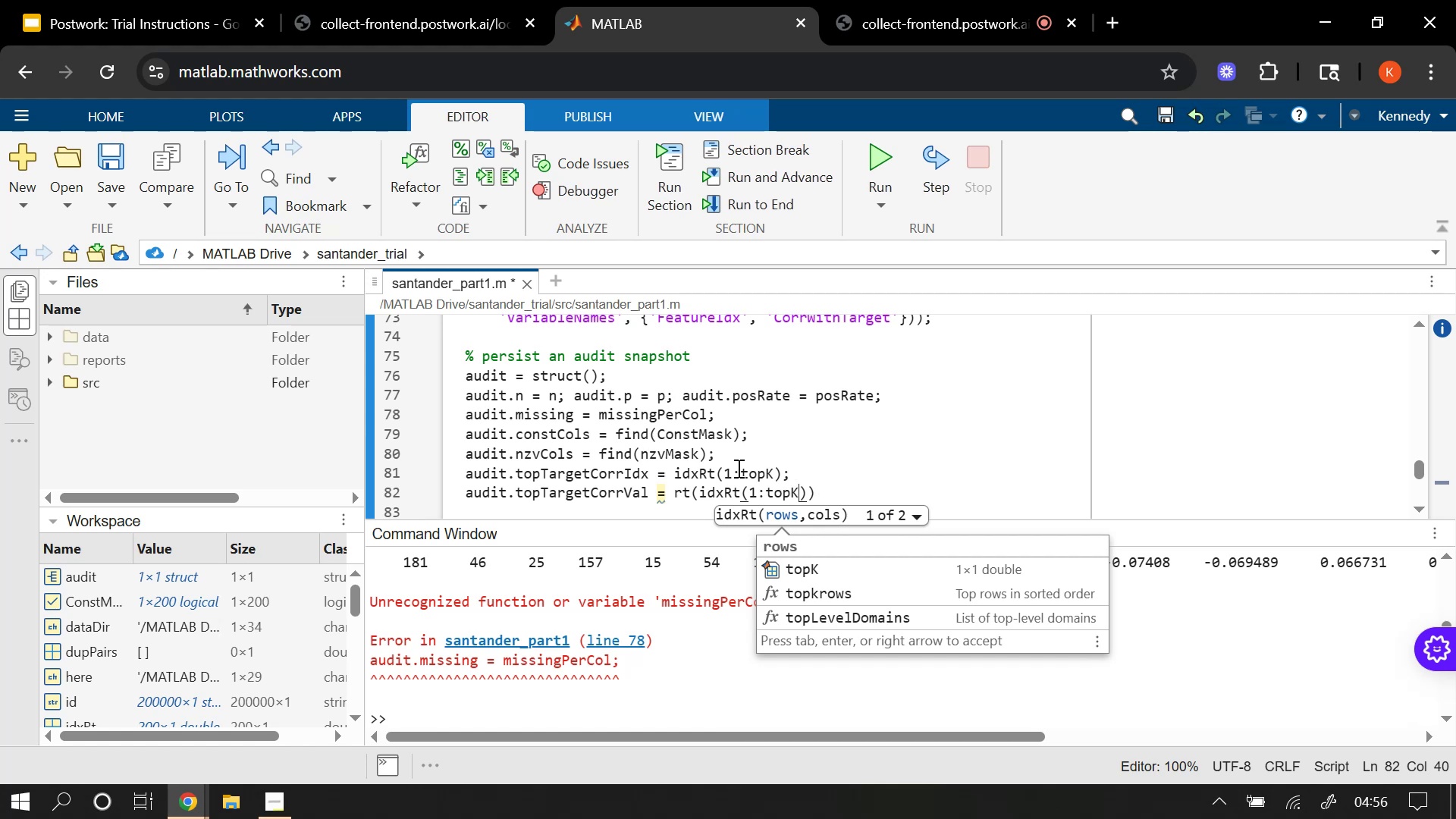 
key(ArrowRight)
 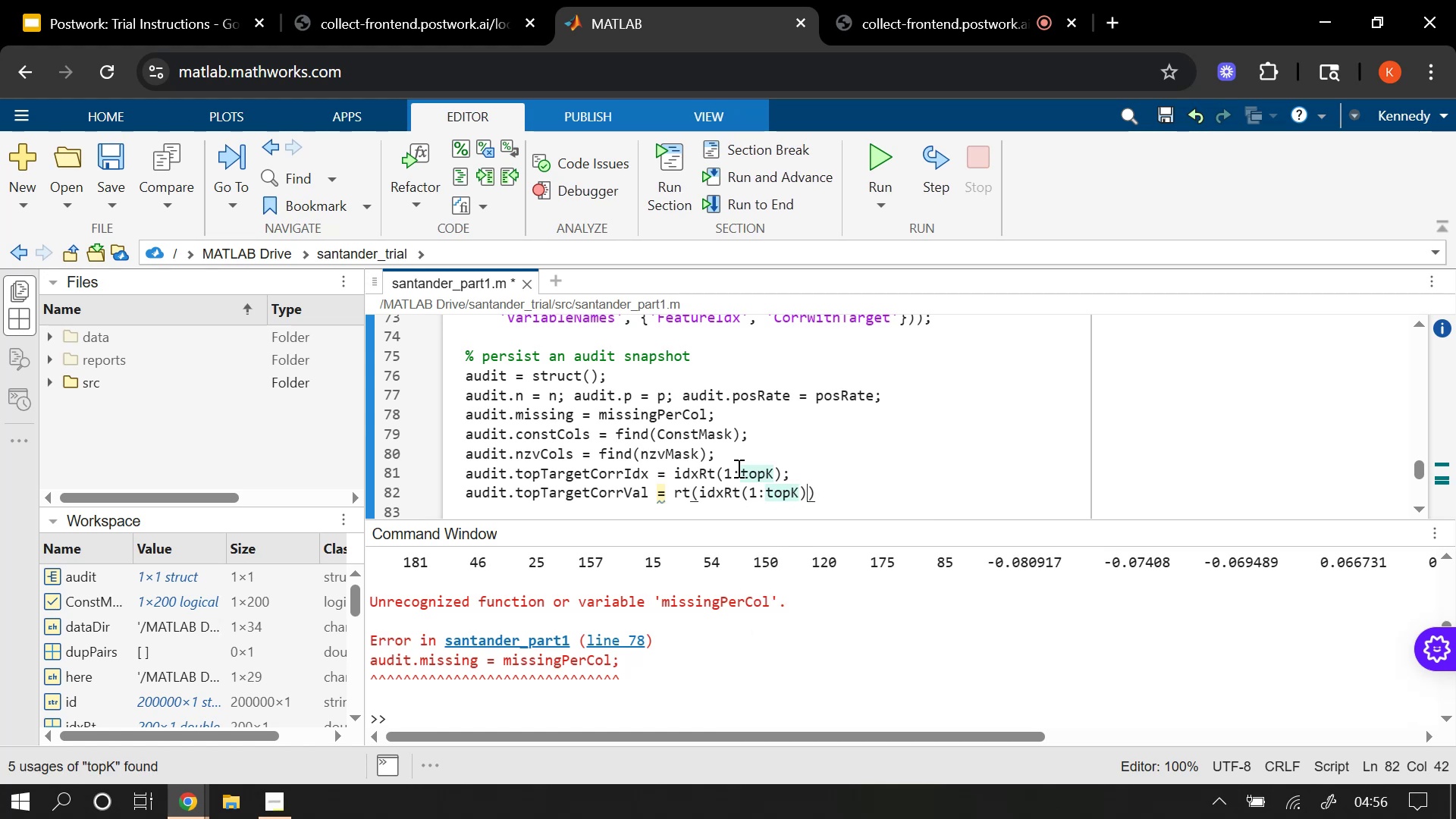 
key(ArrowRight)
 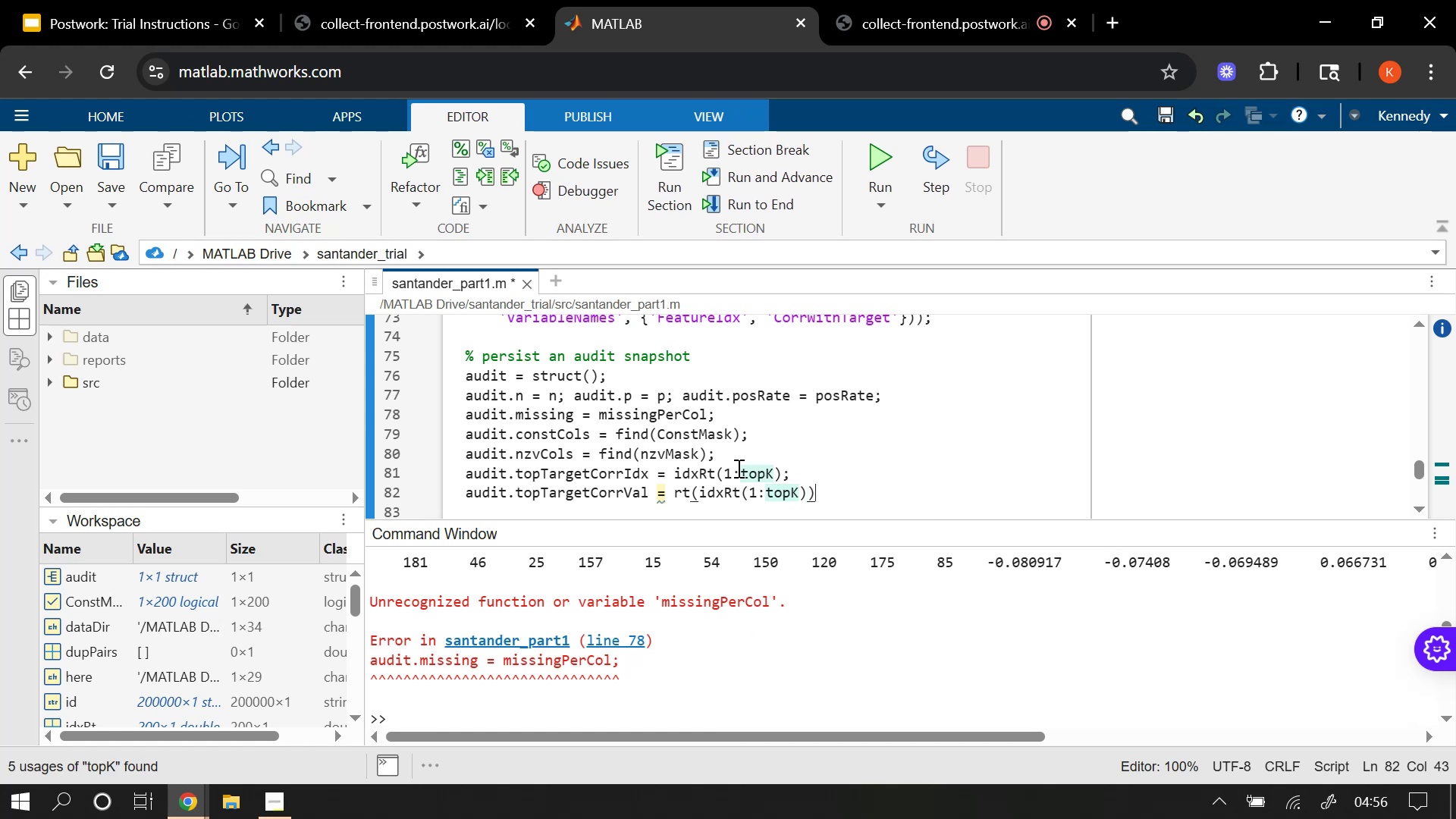 
key(Semicolon)
 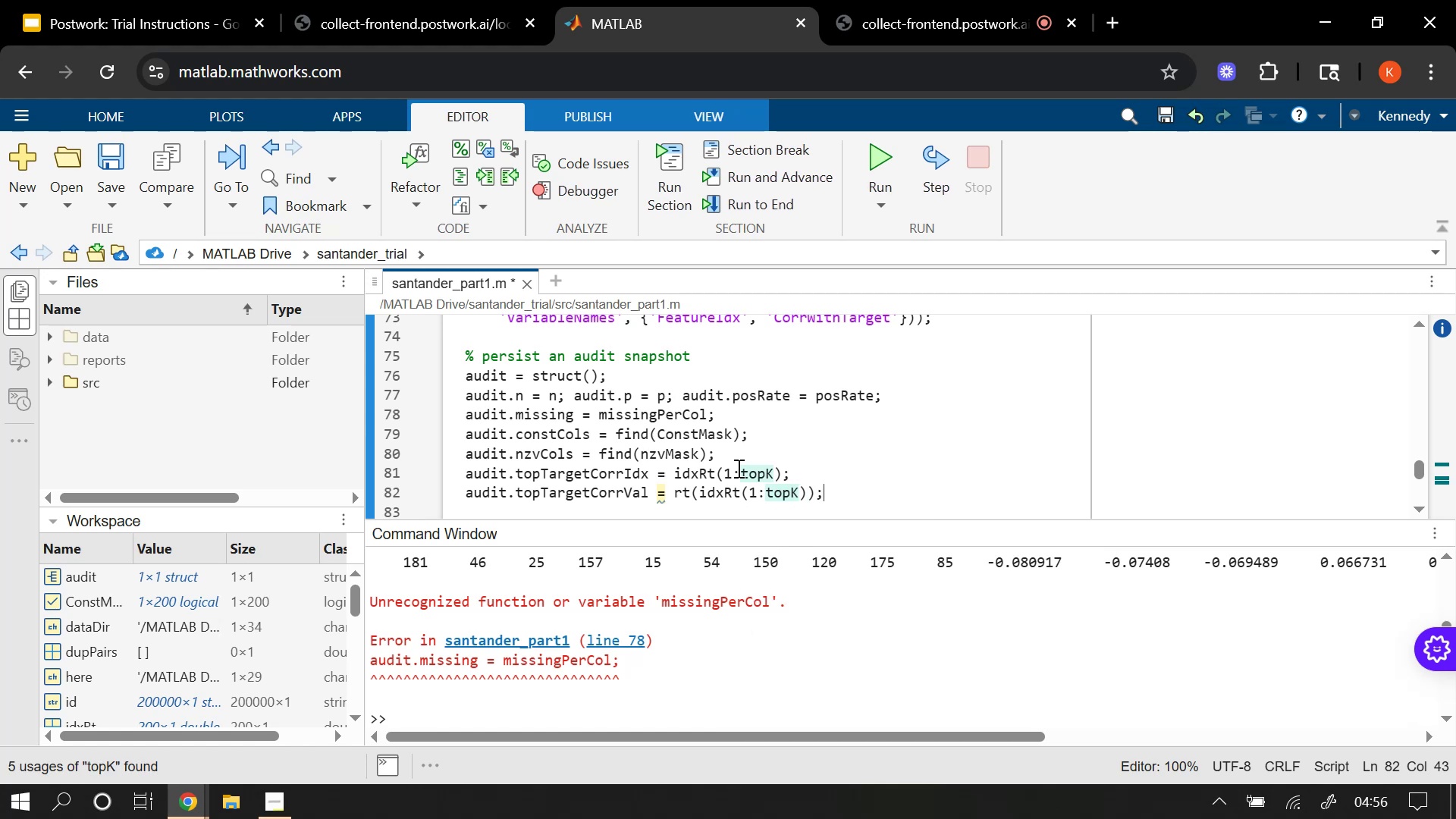 
key(Enter)
 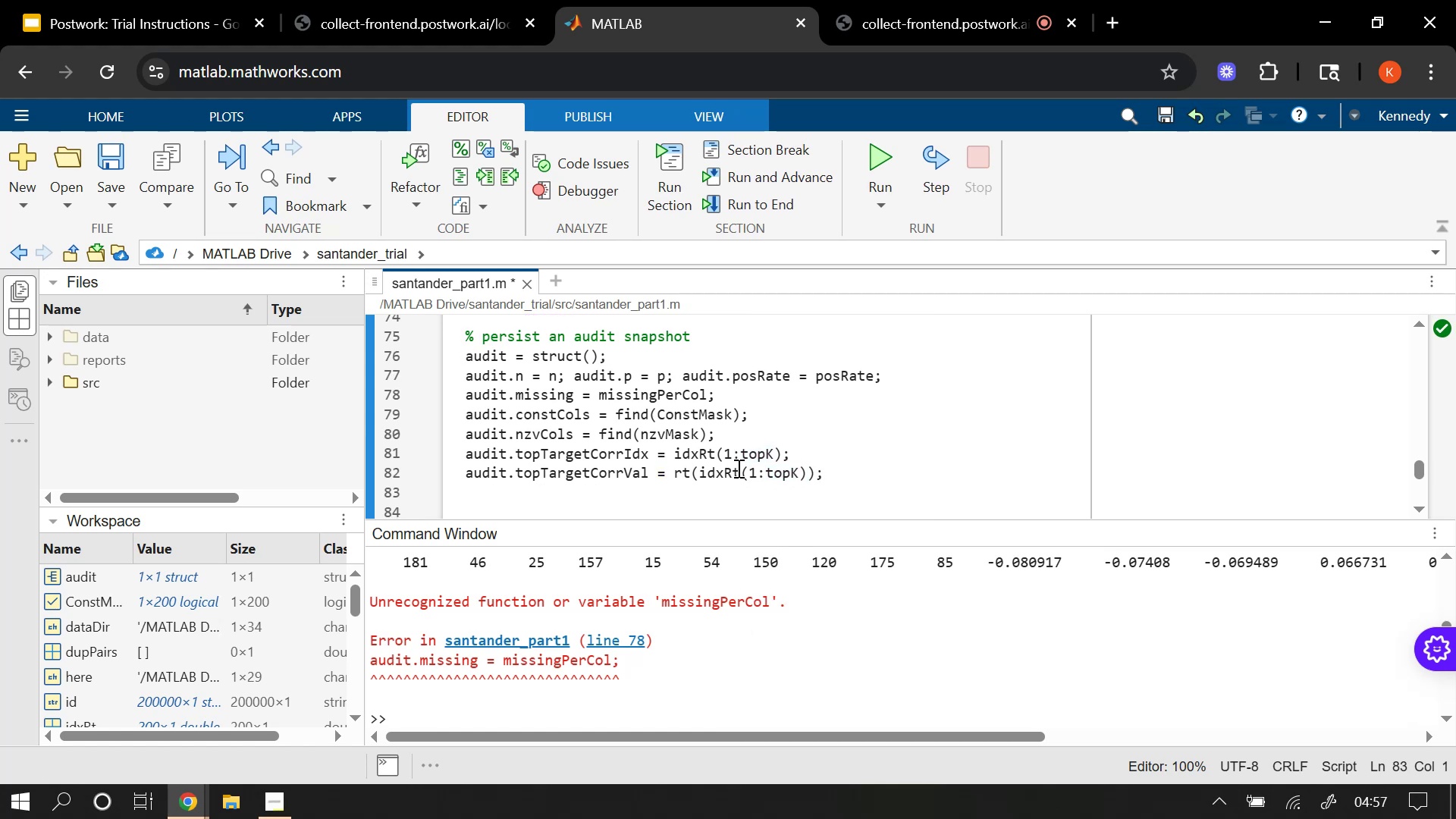 
type(SA)
key(Backspace)
key(Backspace)
type(as)
key(Backspace)
key(Backspace)
type(save)
 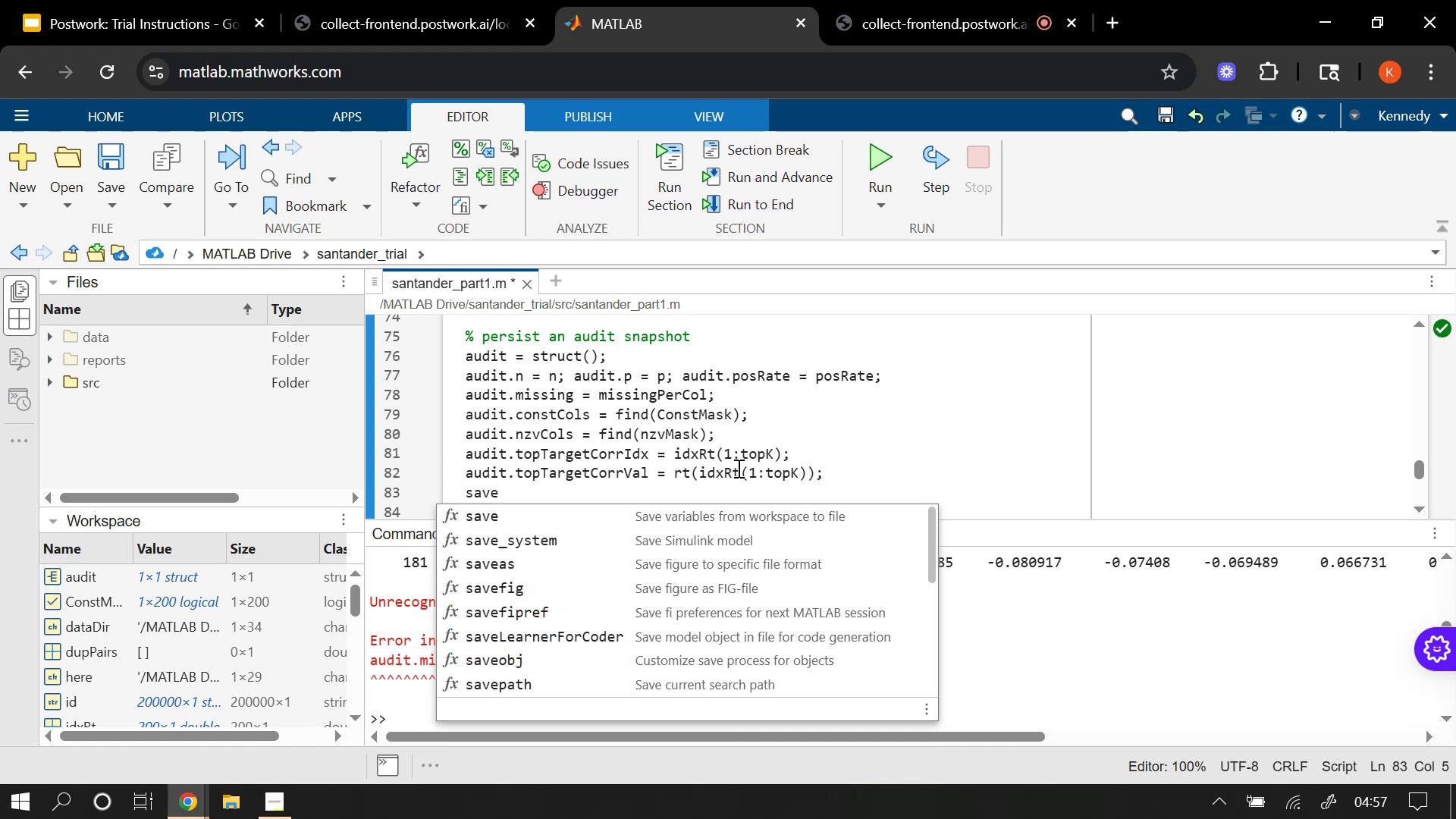 
wait(7.44)
 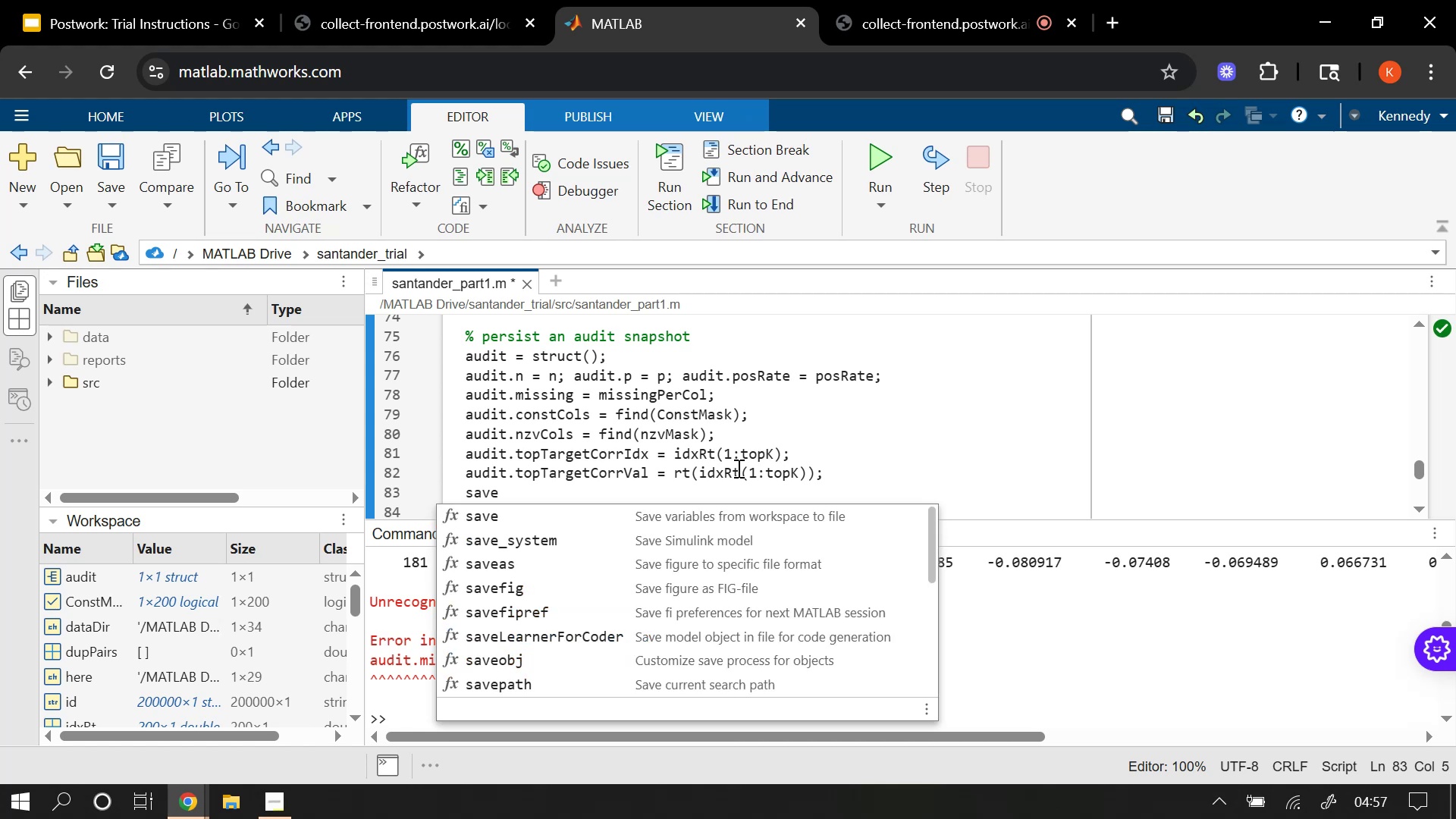 
left_click([658, 392])
 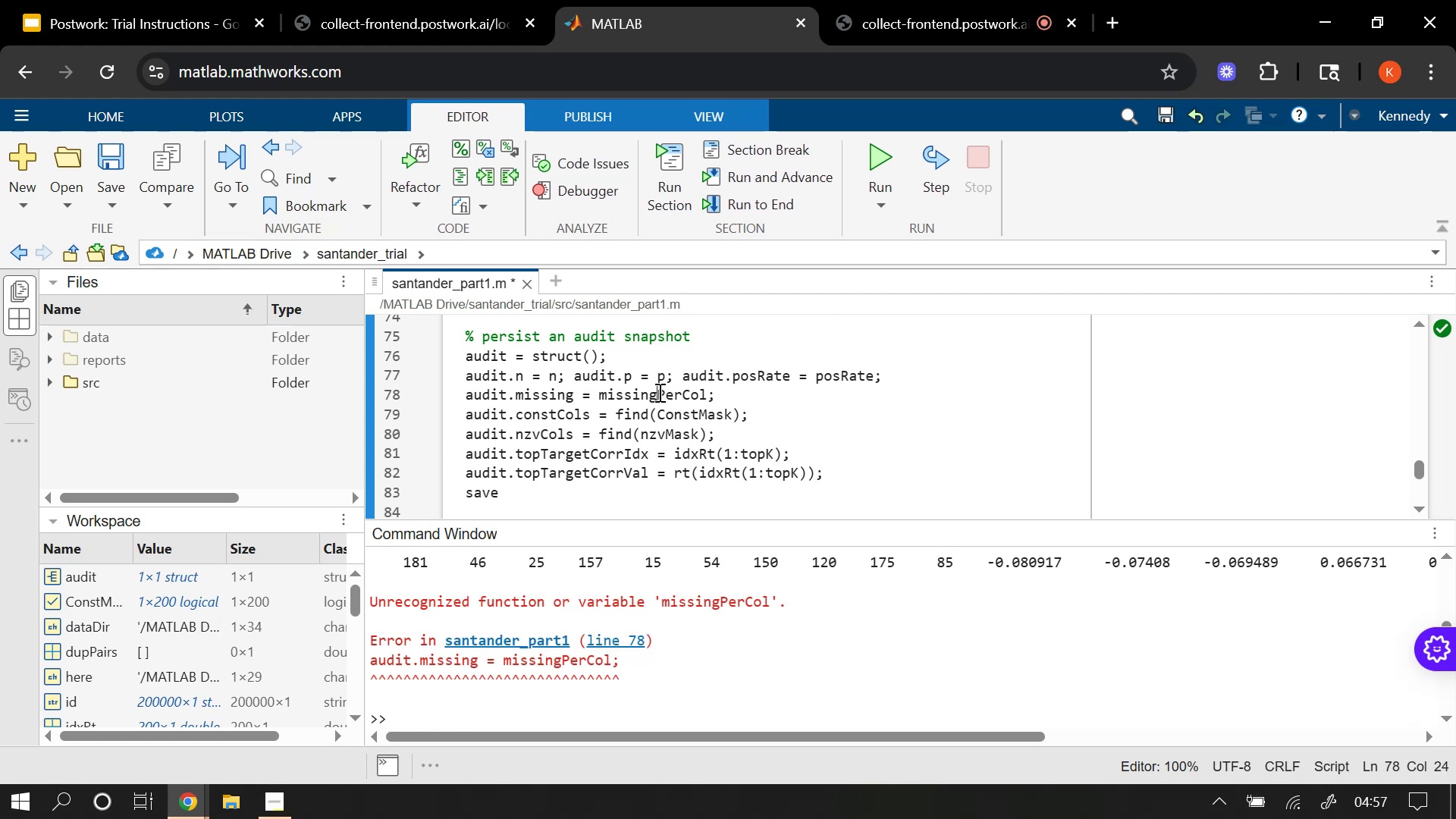 
key(Backspace)
 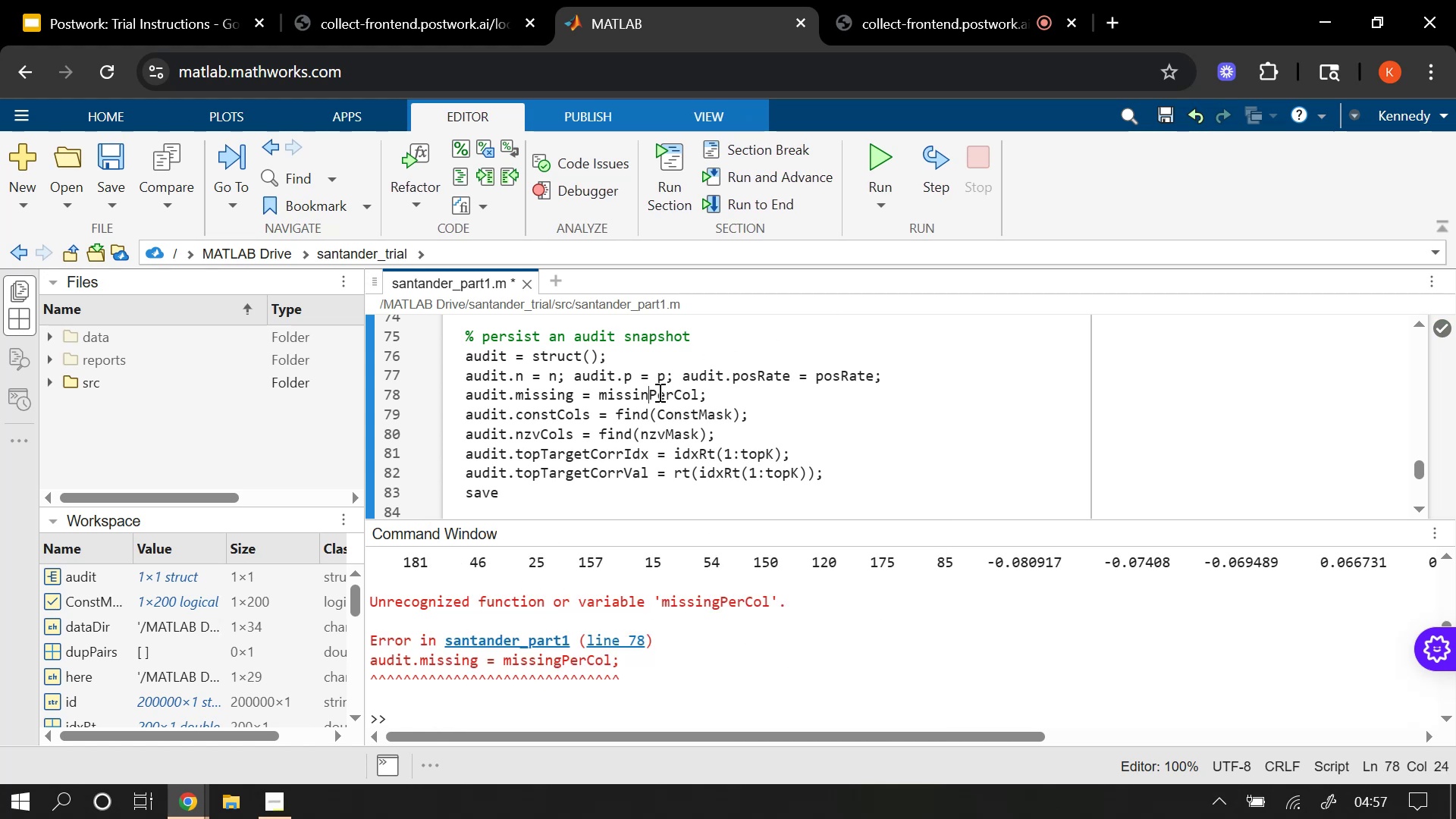 
key(Backspace)
 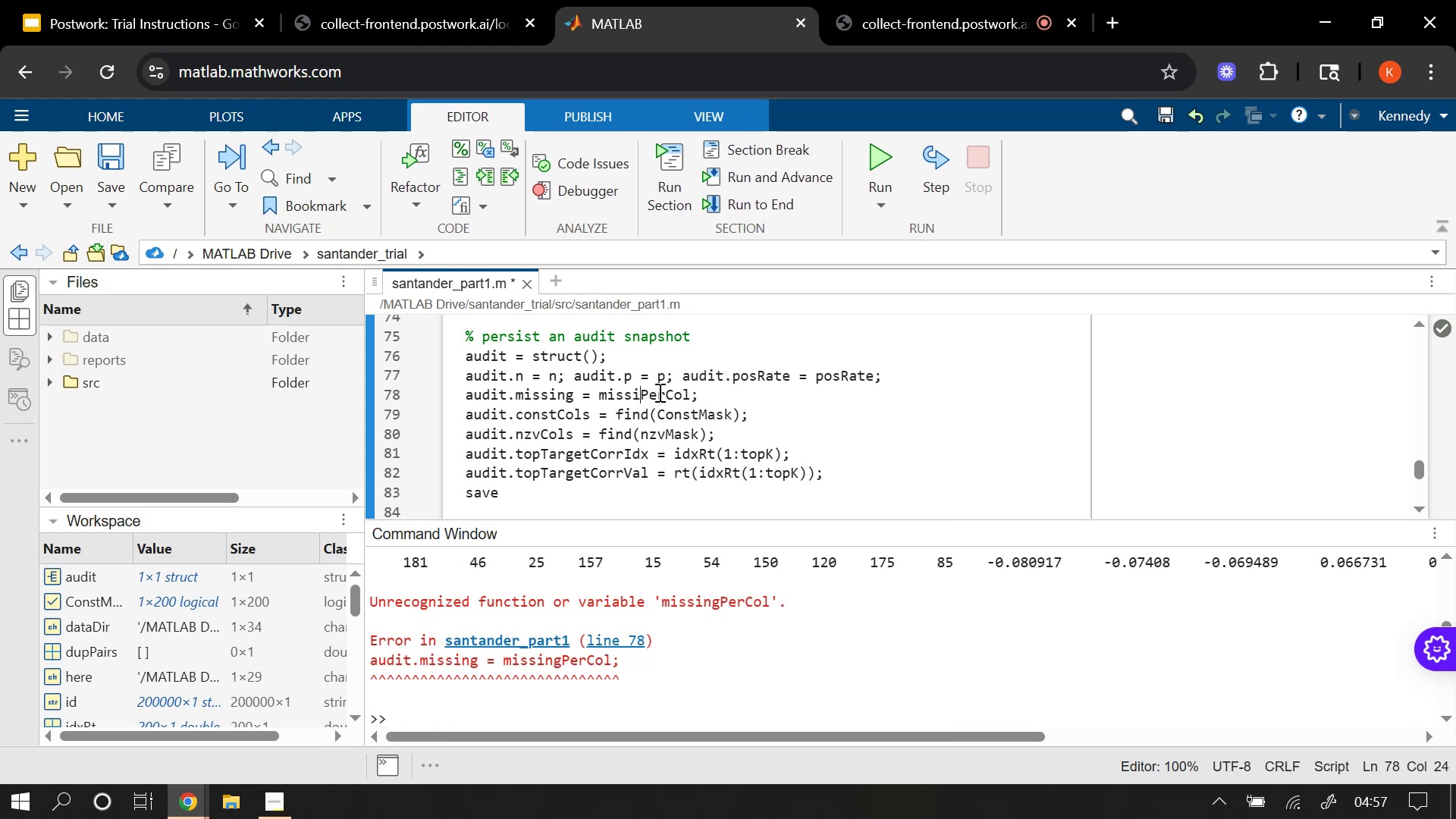 
key(Backspace)
 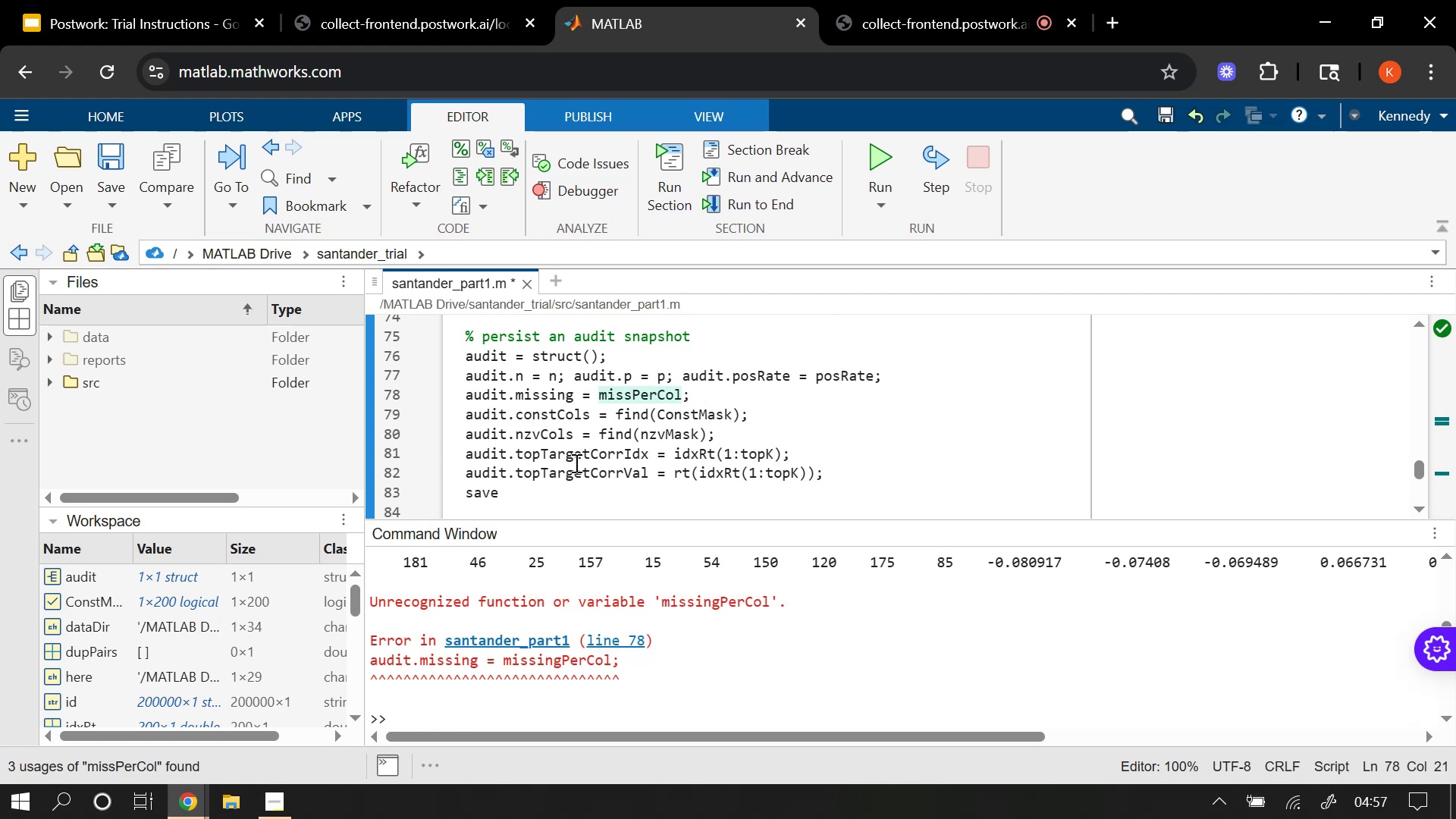 
left_click([554, 485])
 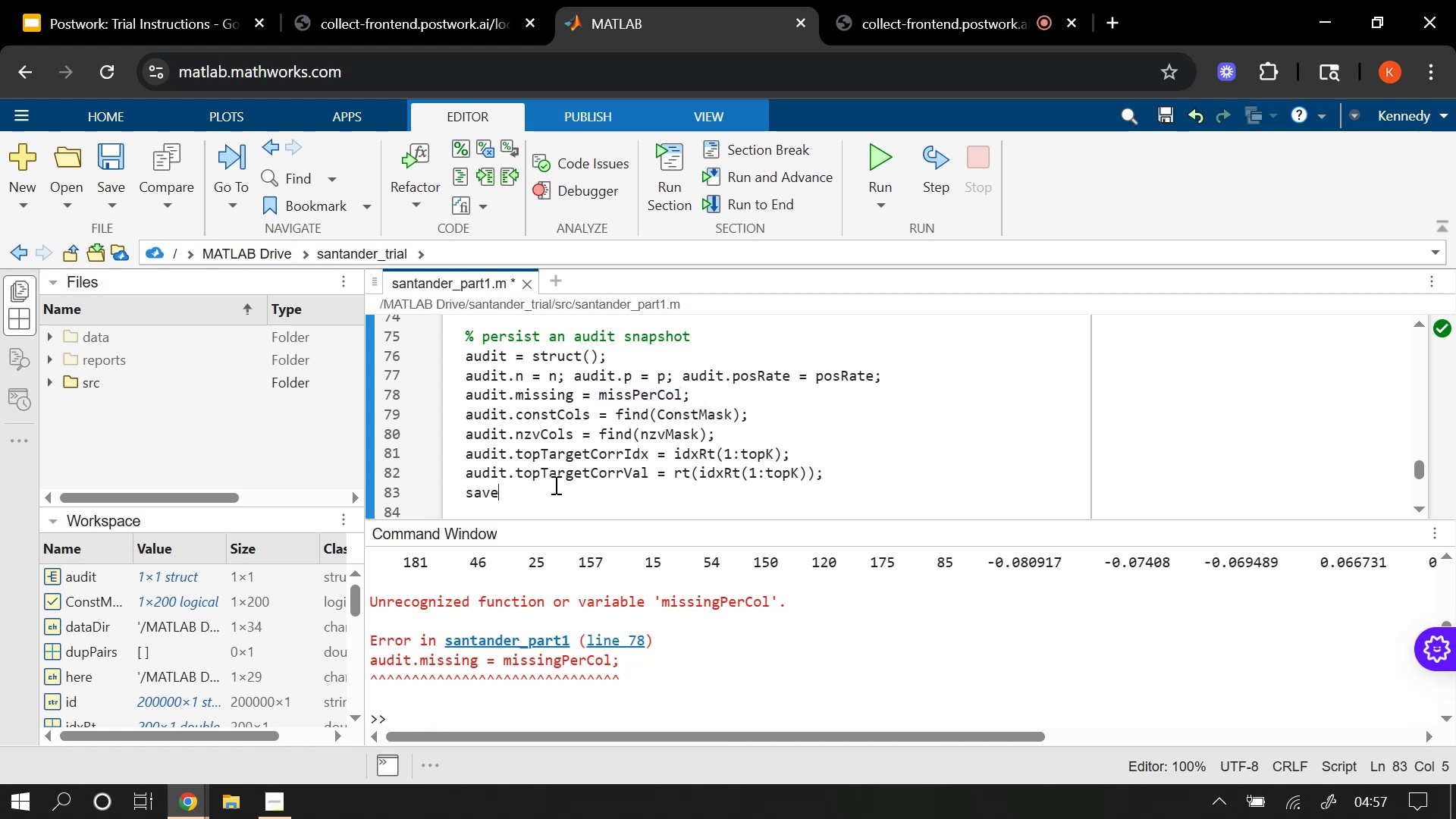 
type((full)
 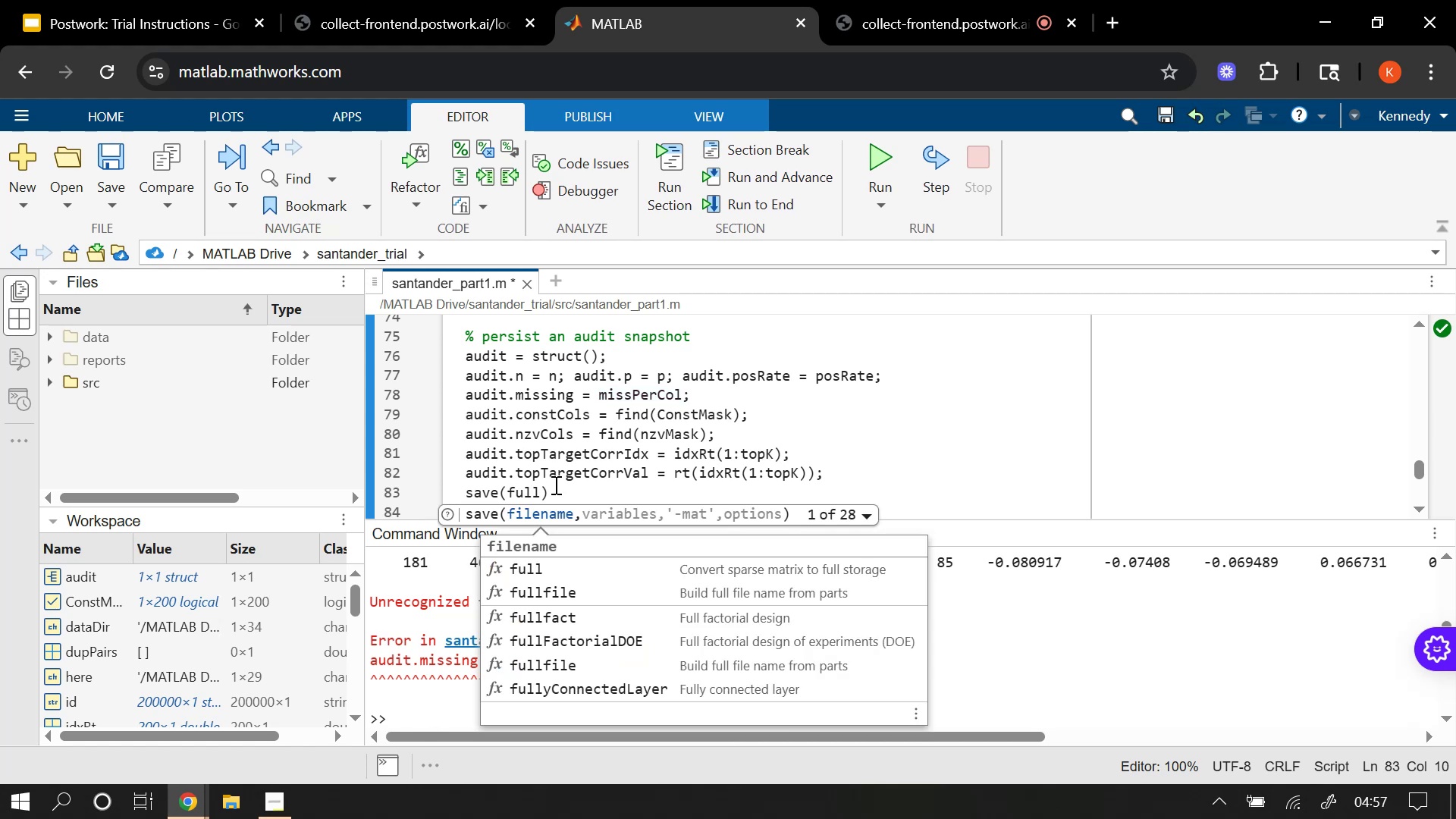 
type(file(reportDir)
 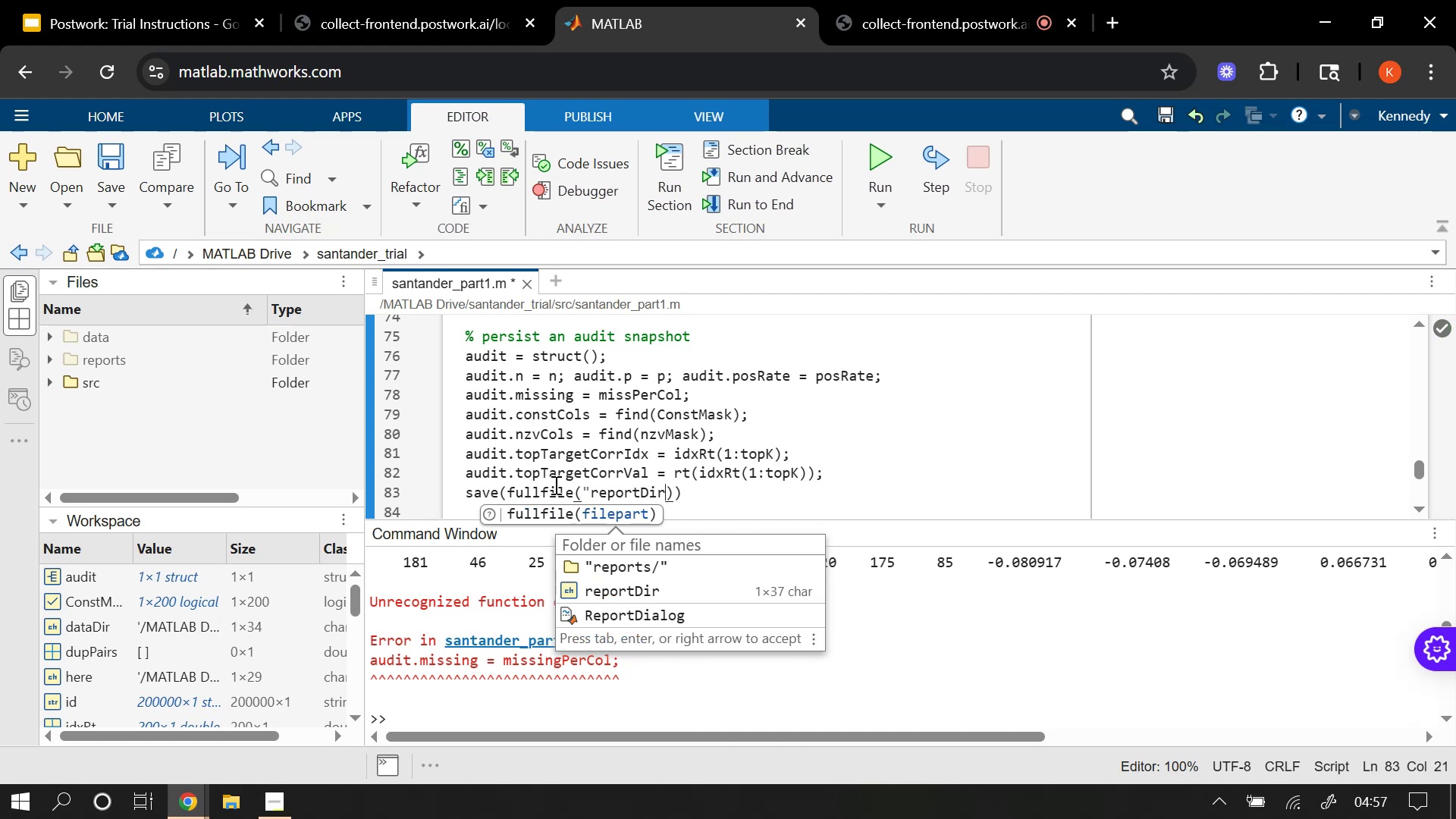 
key(ArrowRight)
 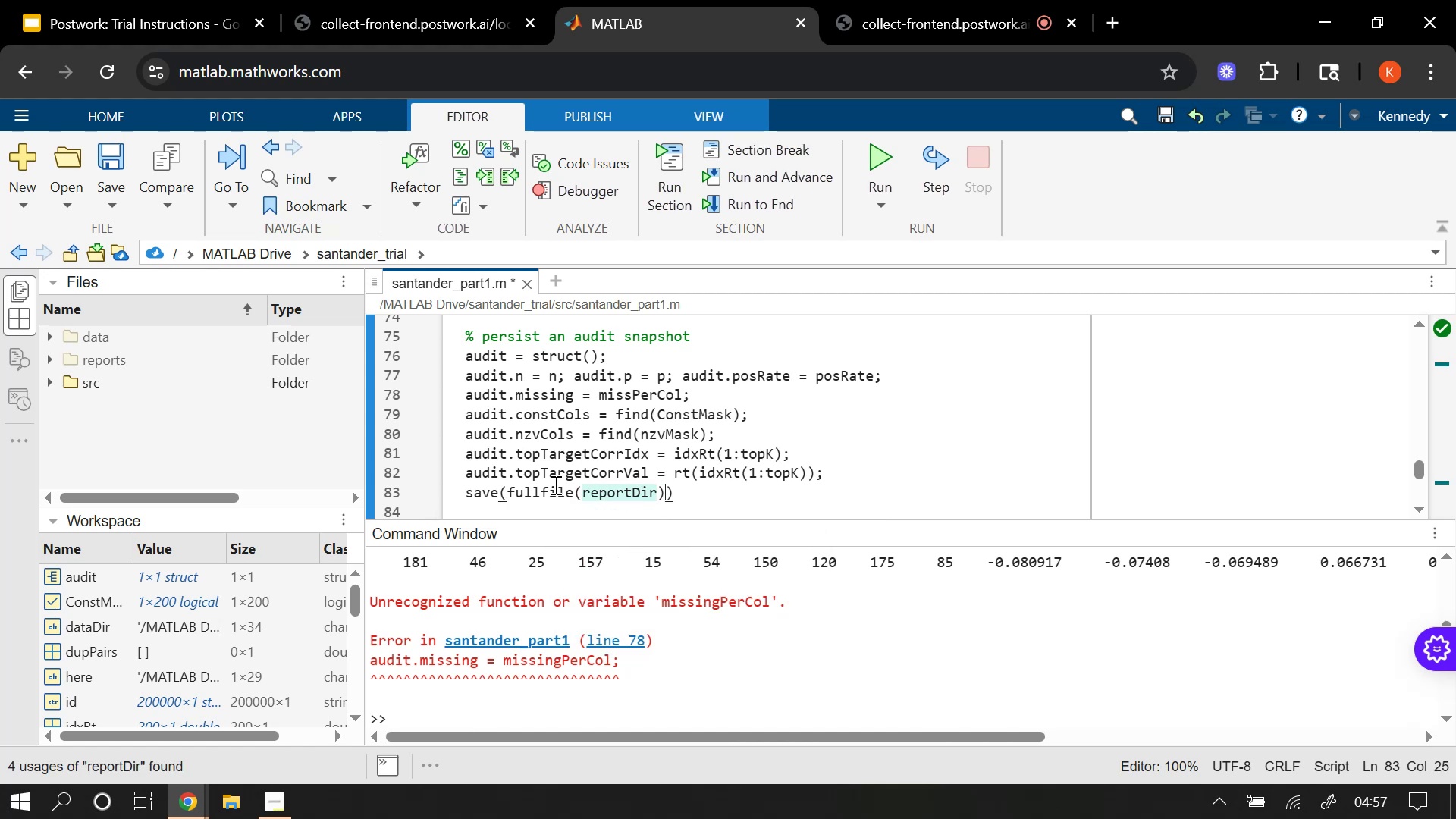 
key(Comma)
 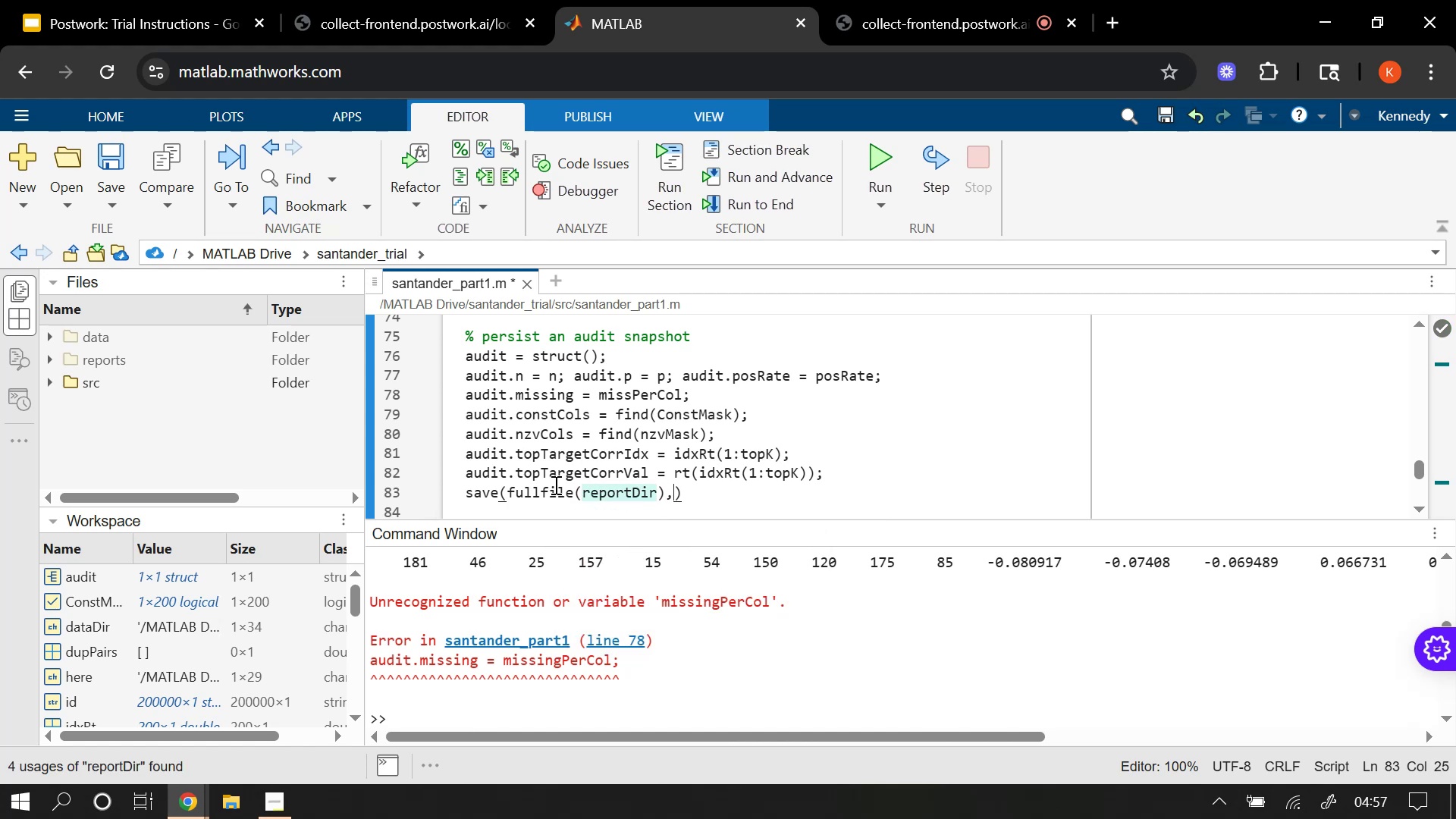 
key(Space)
 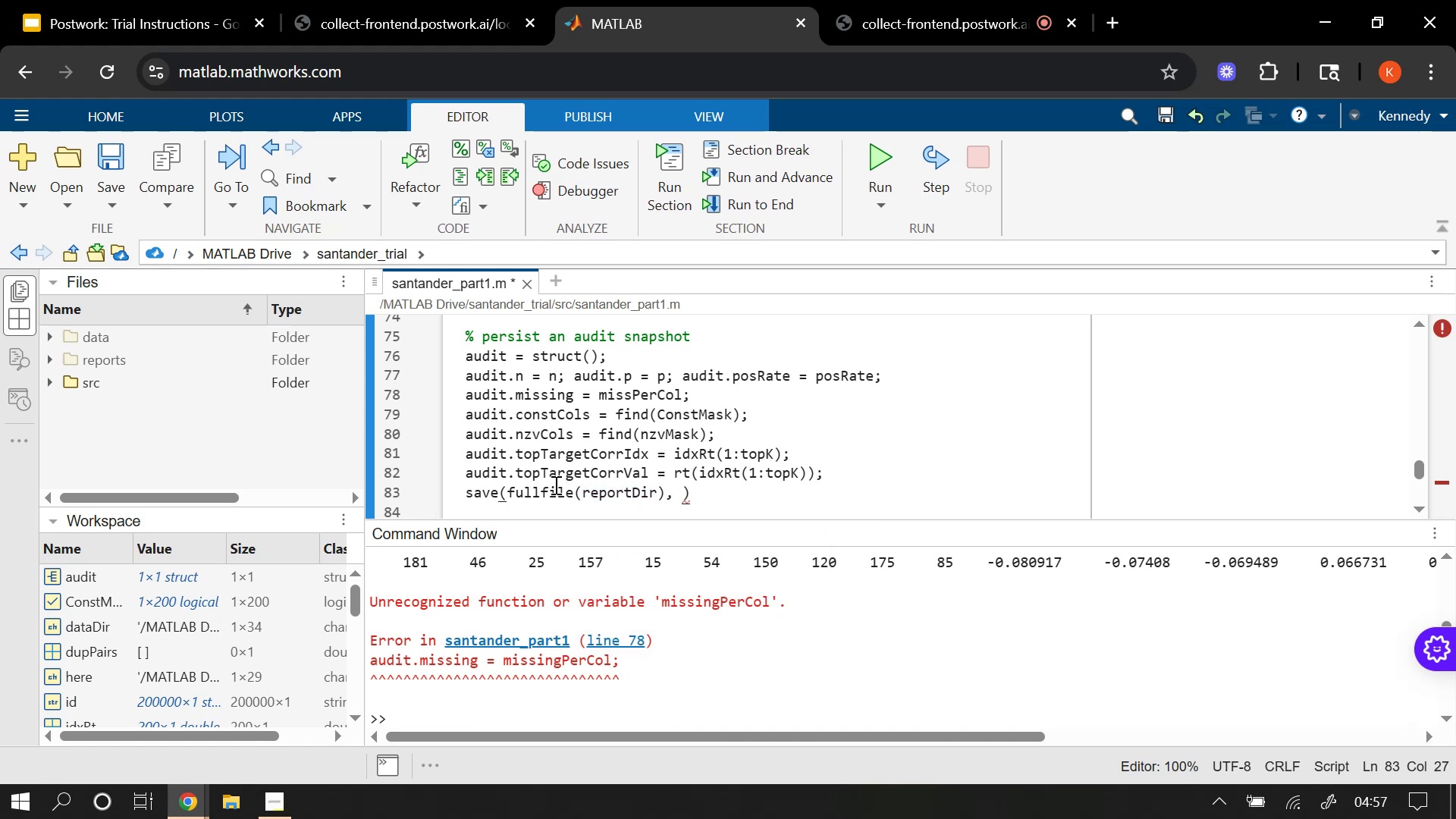 
key(Backspace)
 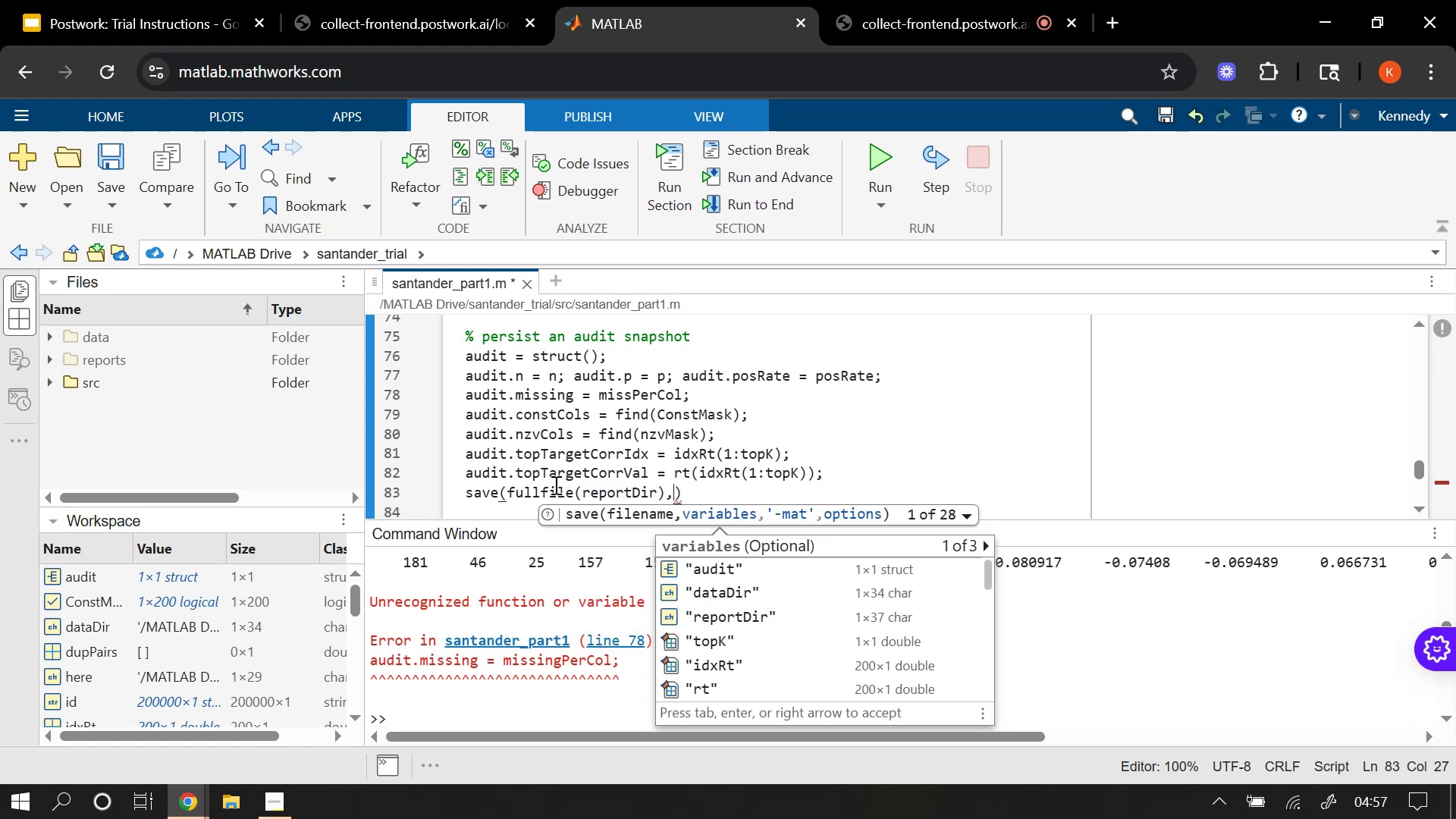 
key(Backspace)
 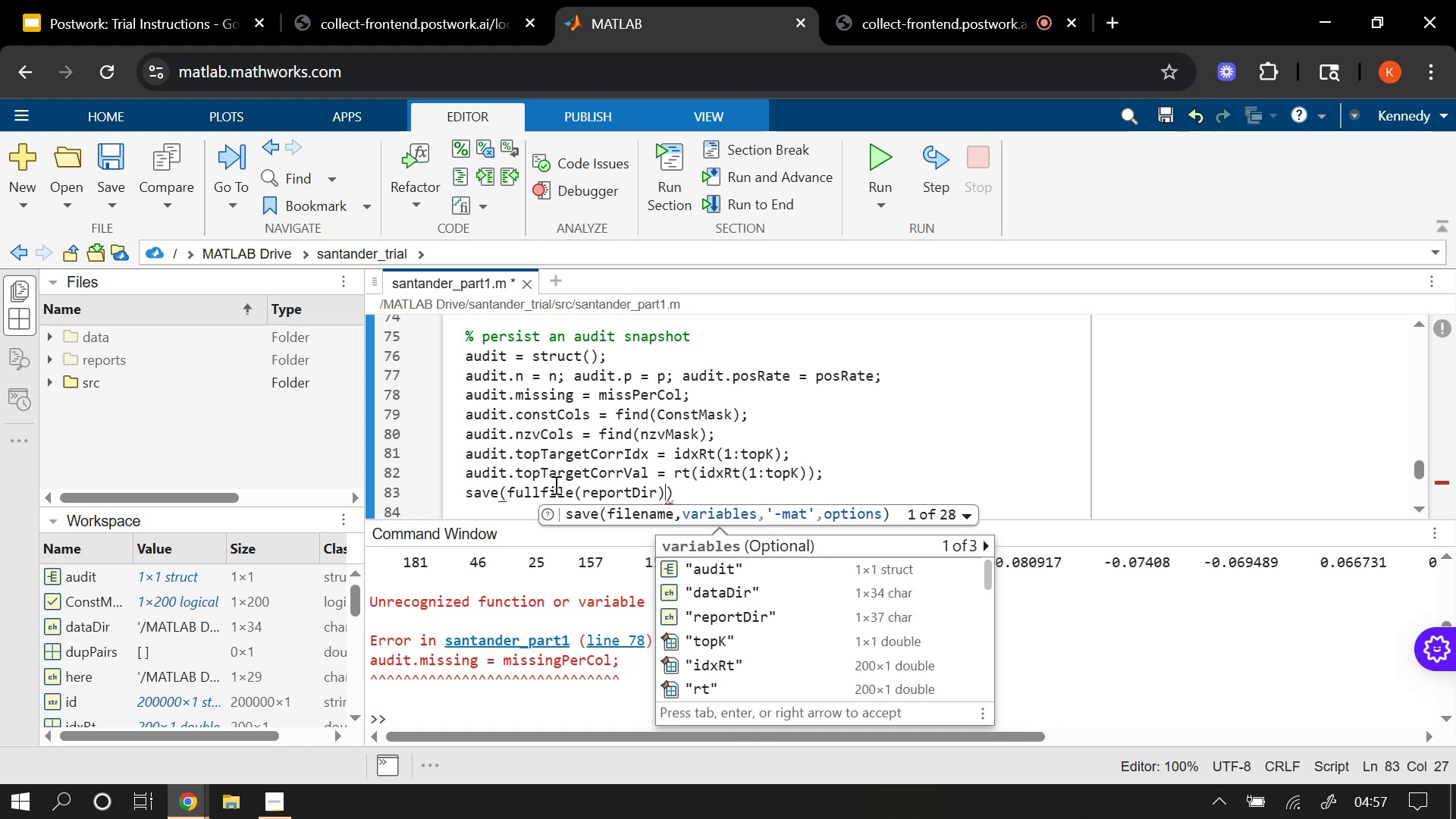 
key(Backspace)
 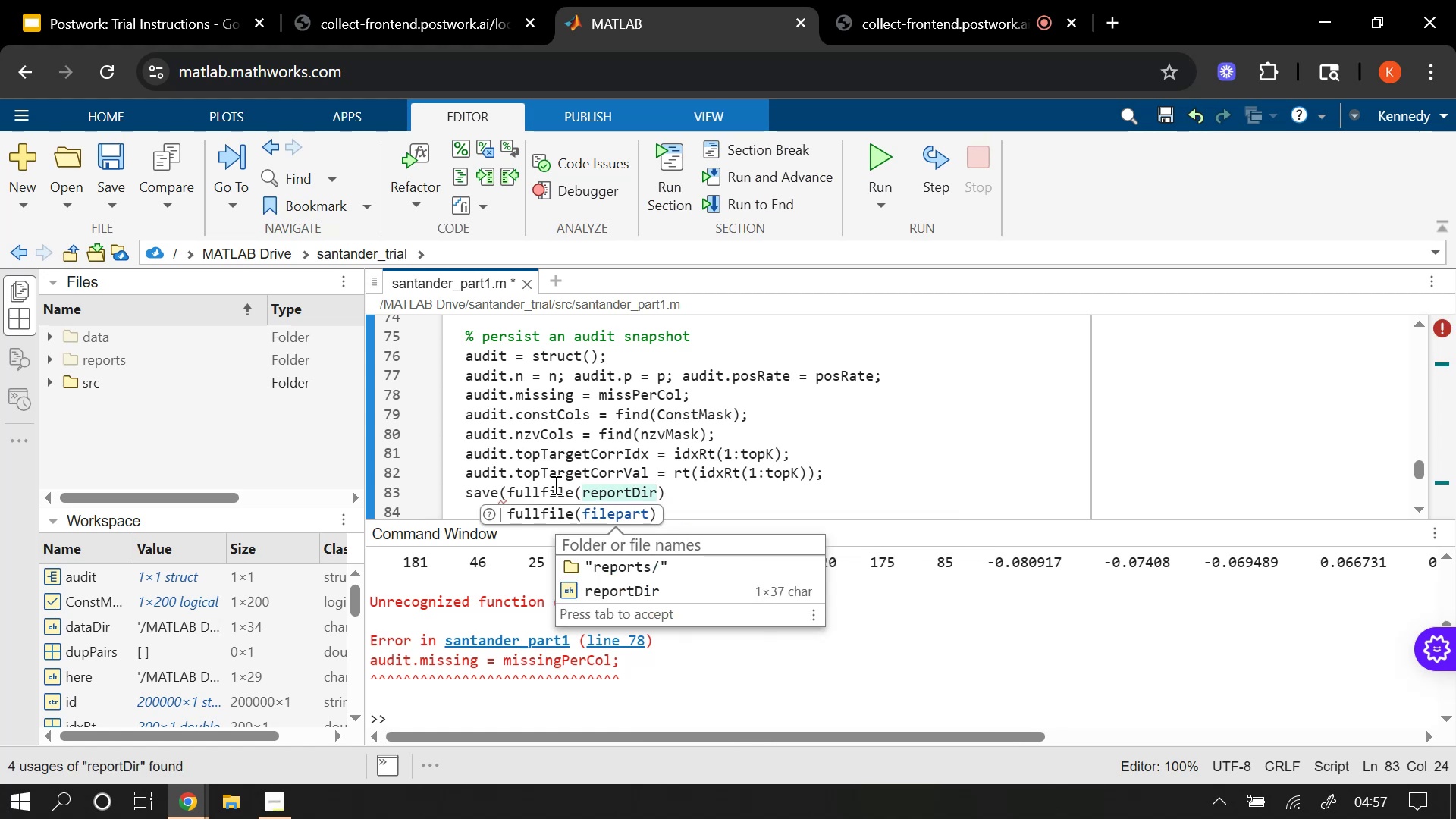 
key(Shift+ShiftRight)
 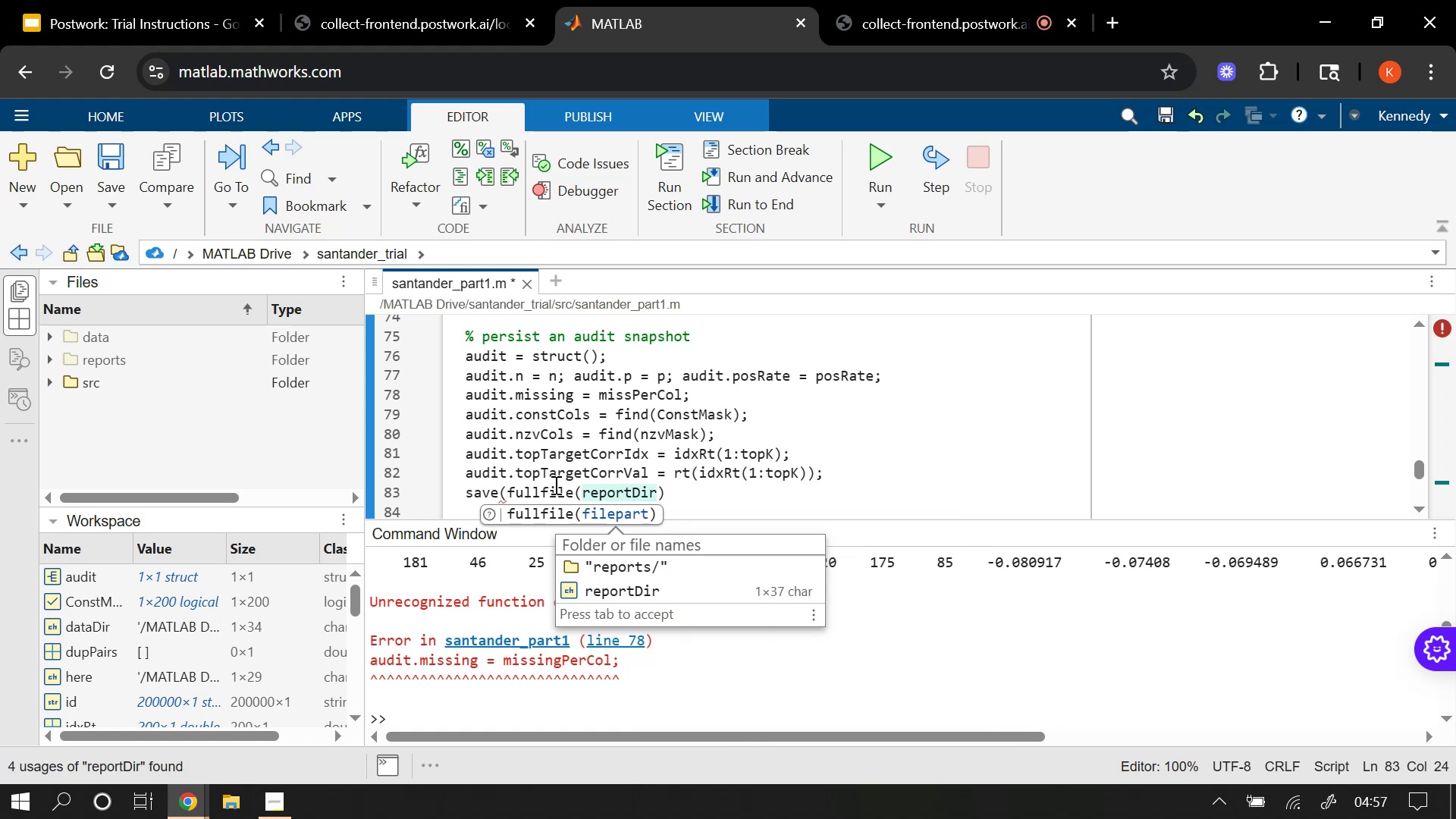 
key(Shift+0)
 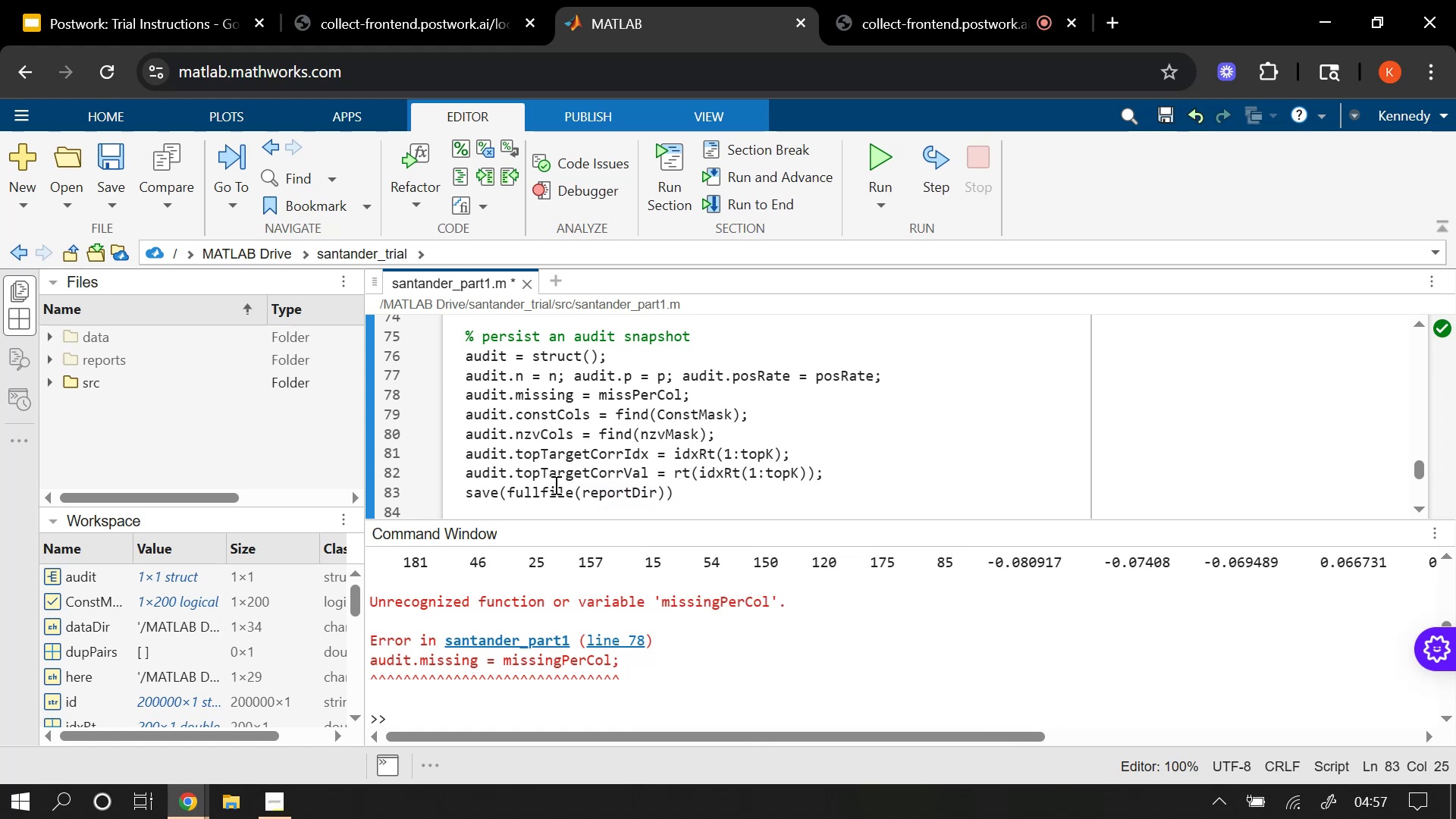 
key(ArrowLeft)
 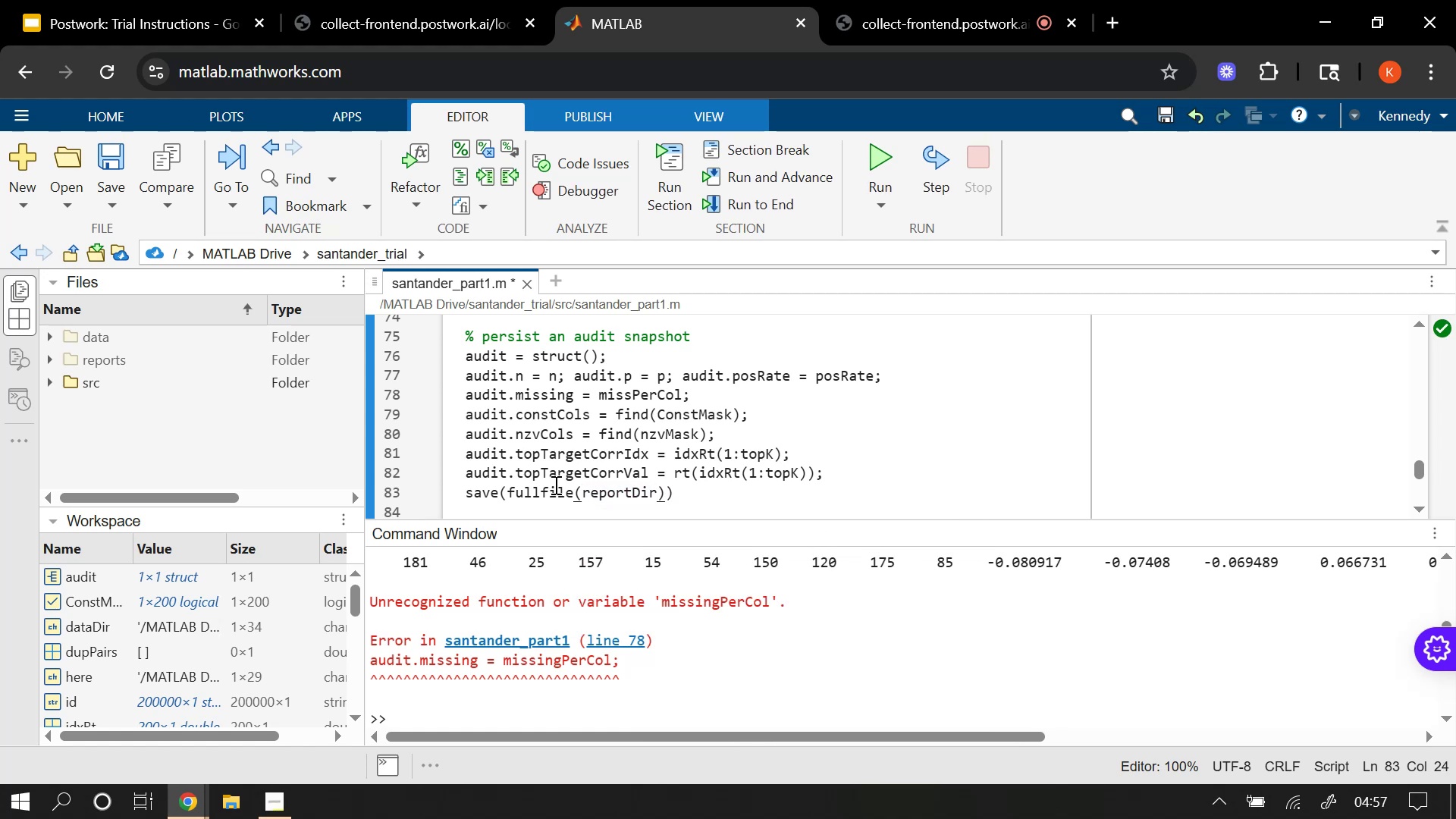 
type(, 'audit)
key(Tab)
 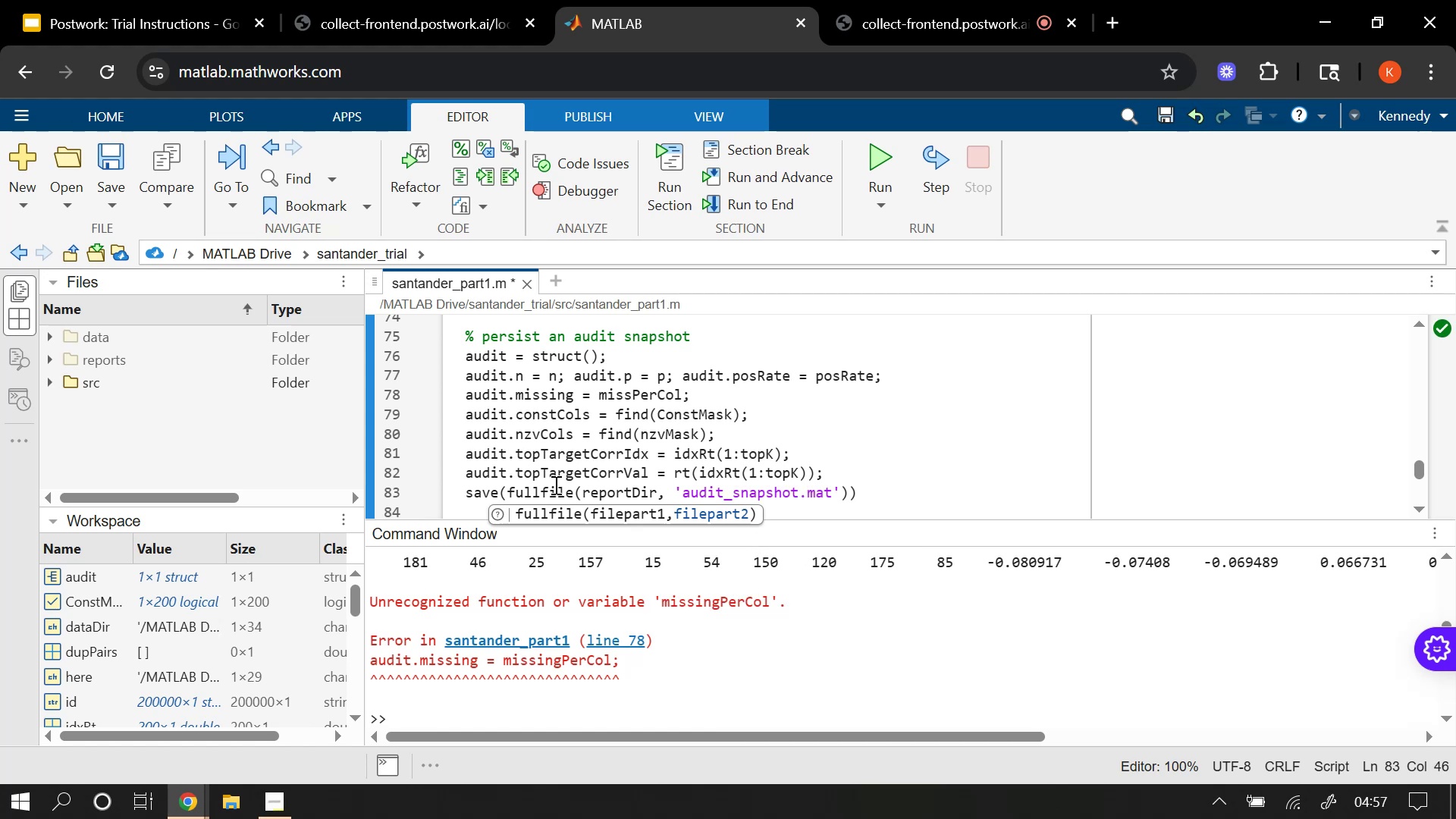 
key(ArrowRight)
 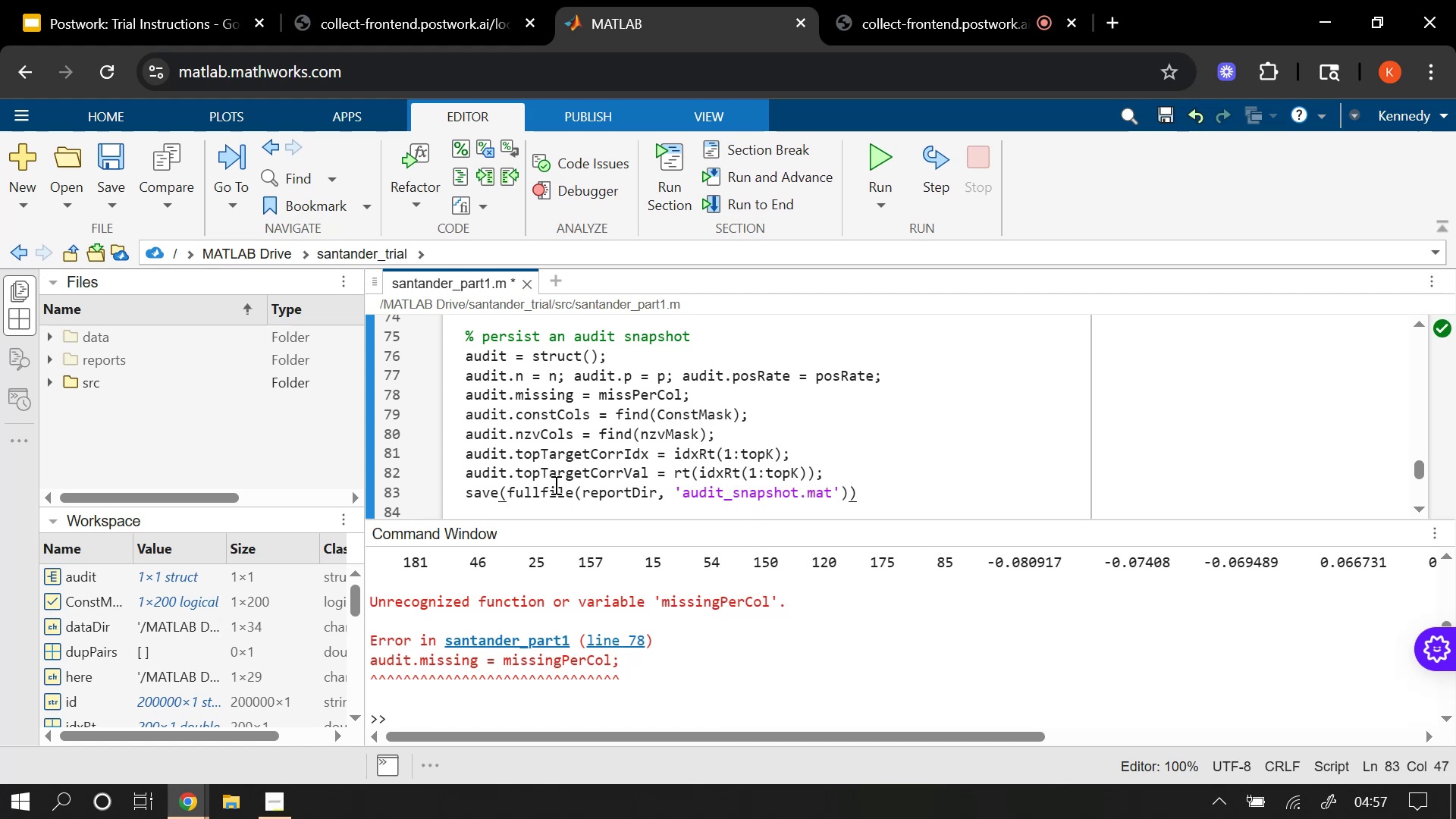 
type(, 'audit)
 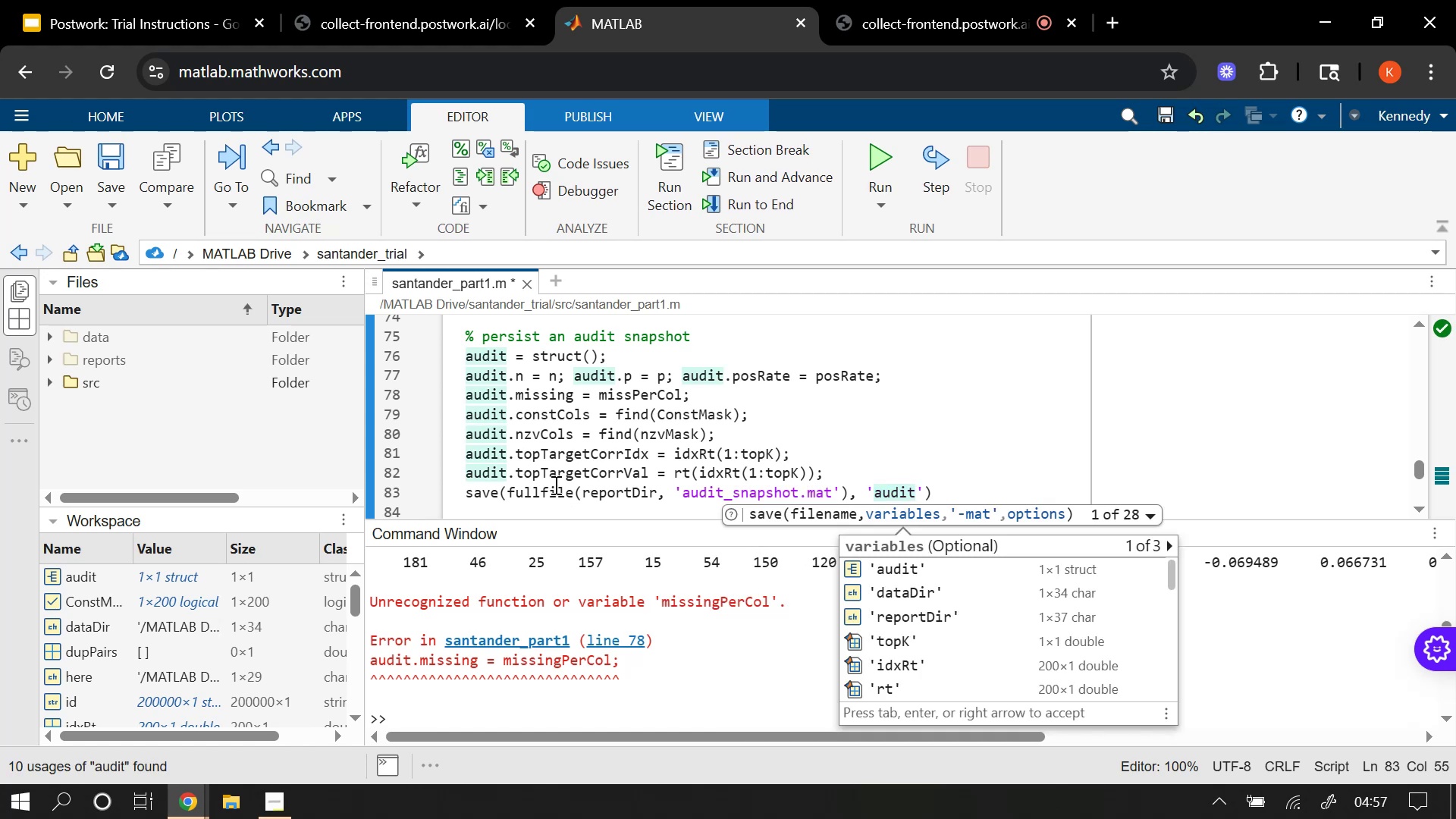 
key(ArrowRight)
 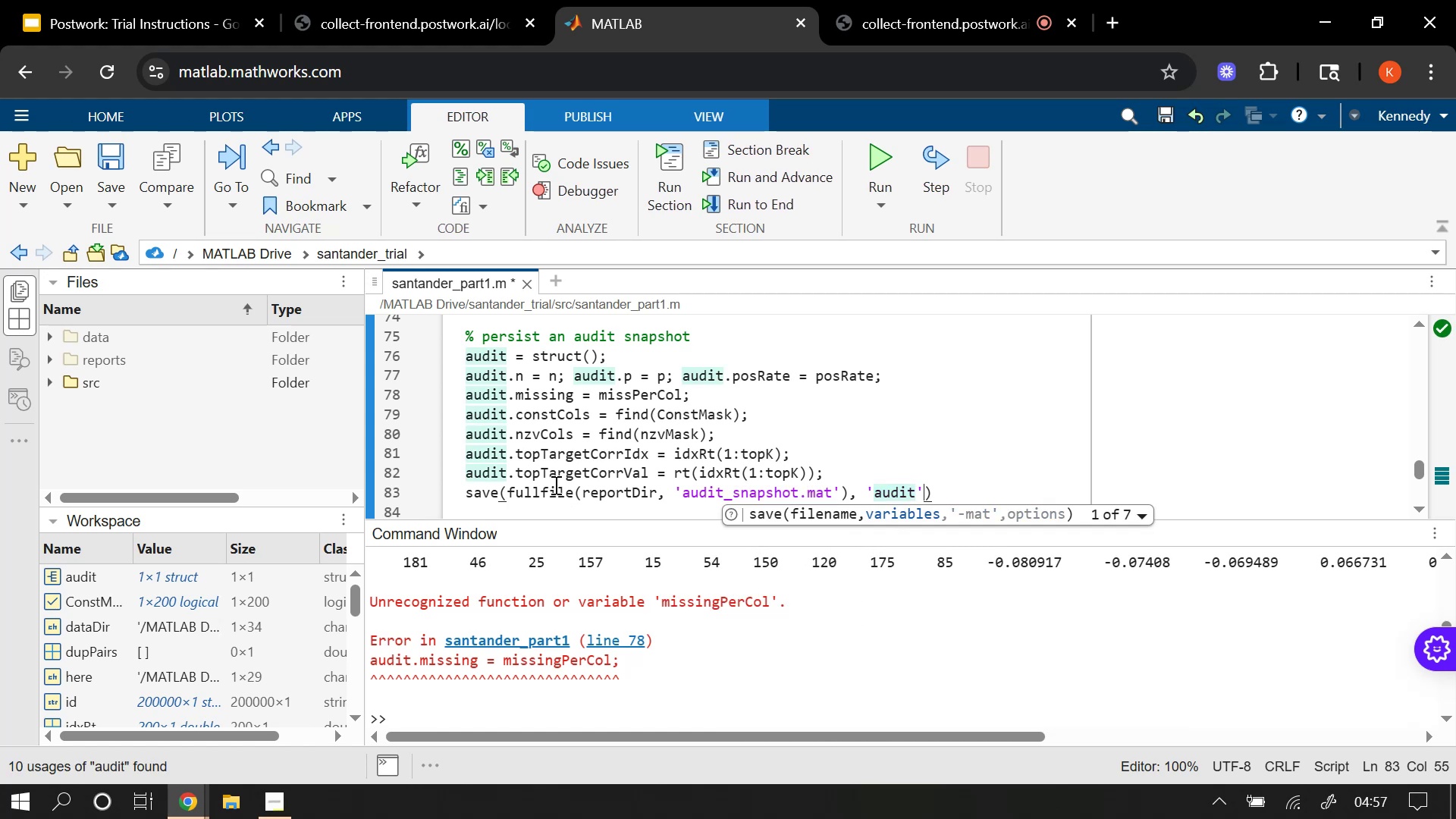 
key(ArrowRight)
 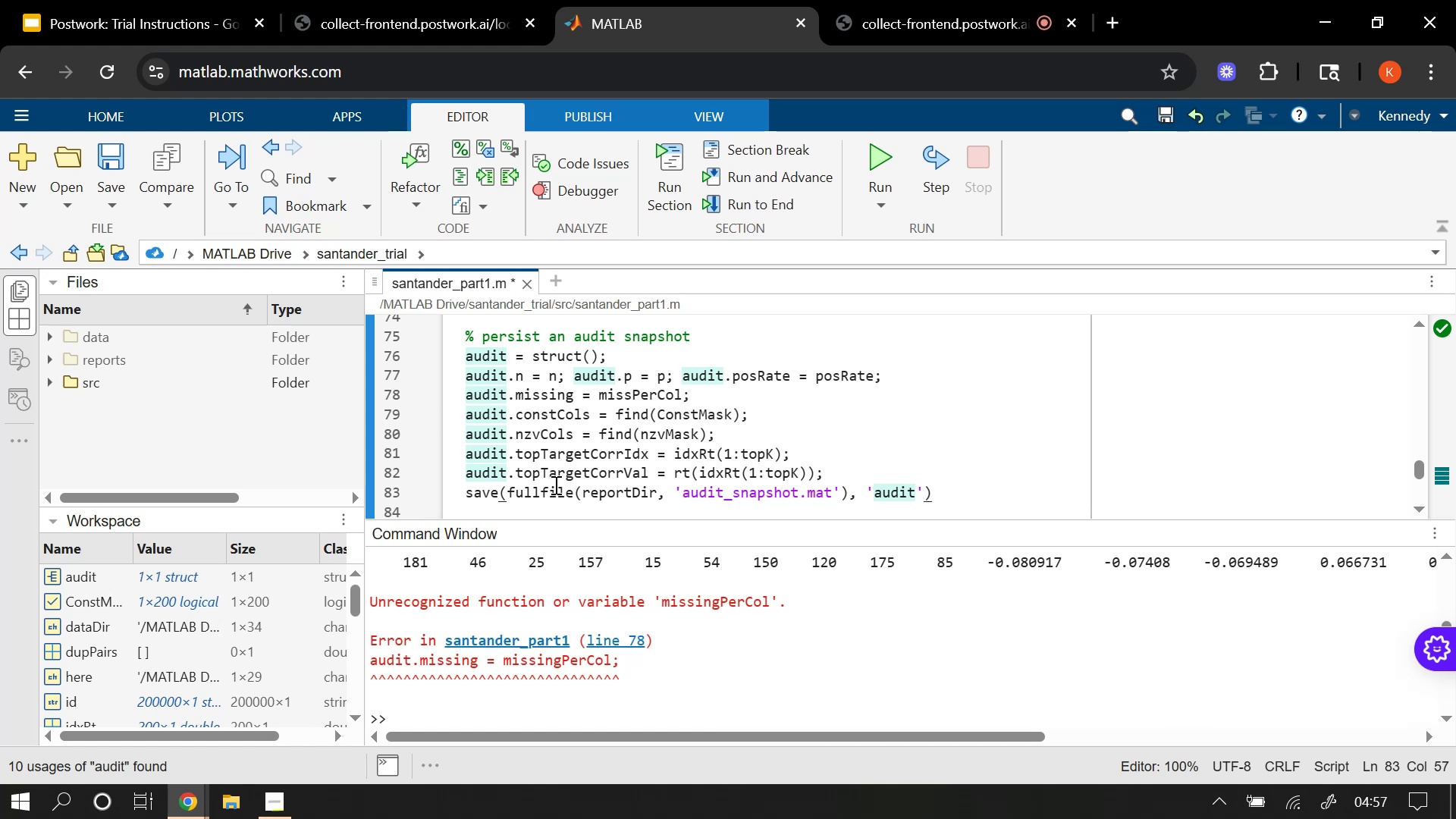 
key(Semicolon)
 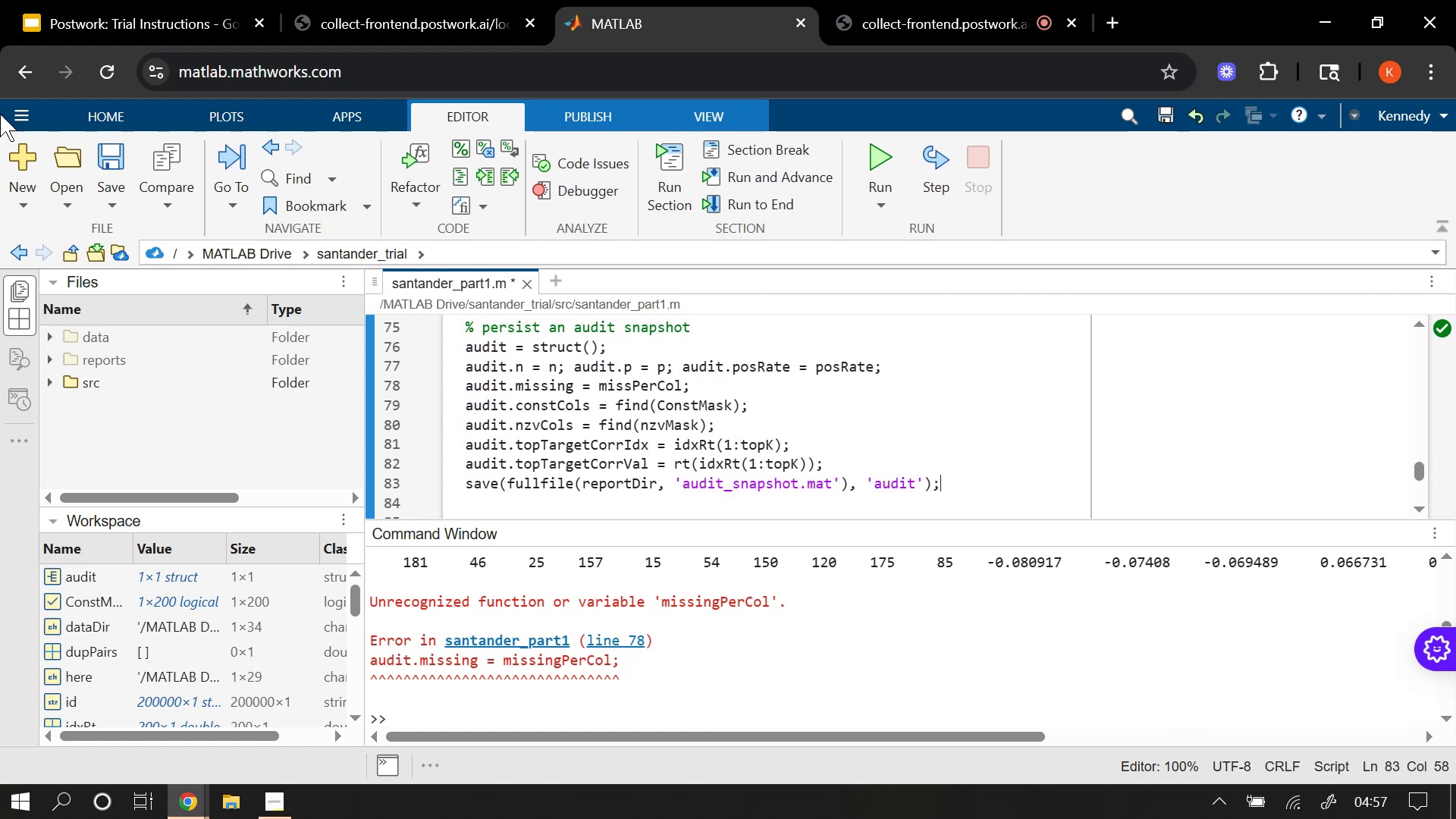 
wait(5.53)
 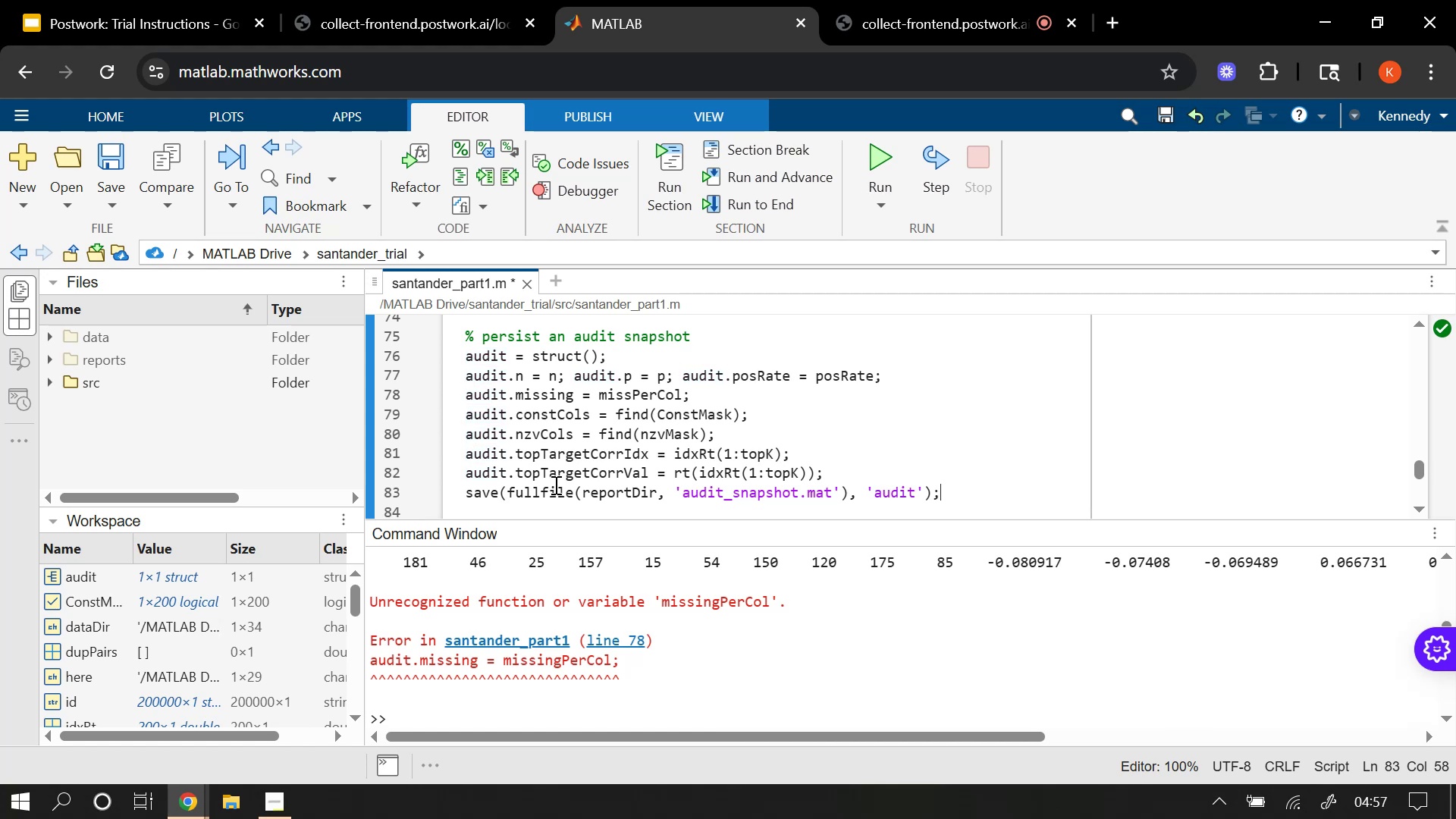 
left_click([671, 197])
 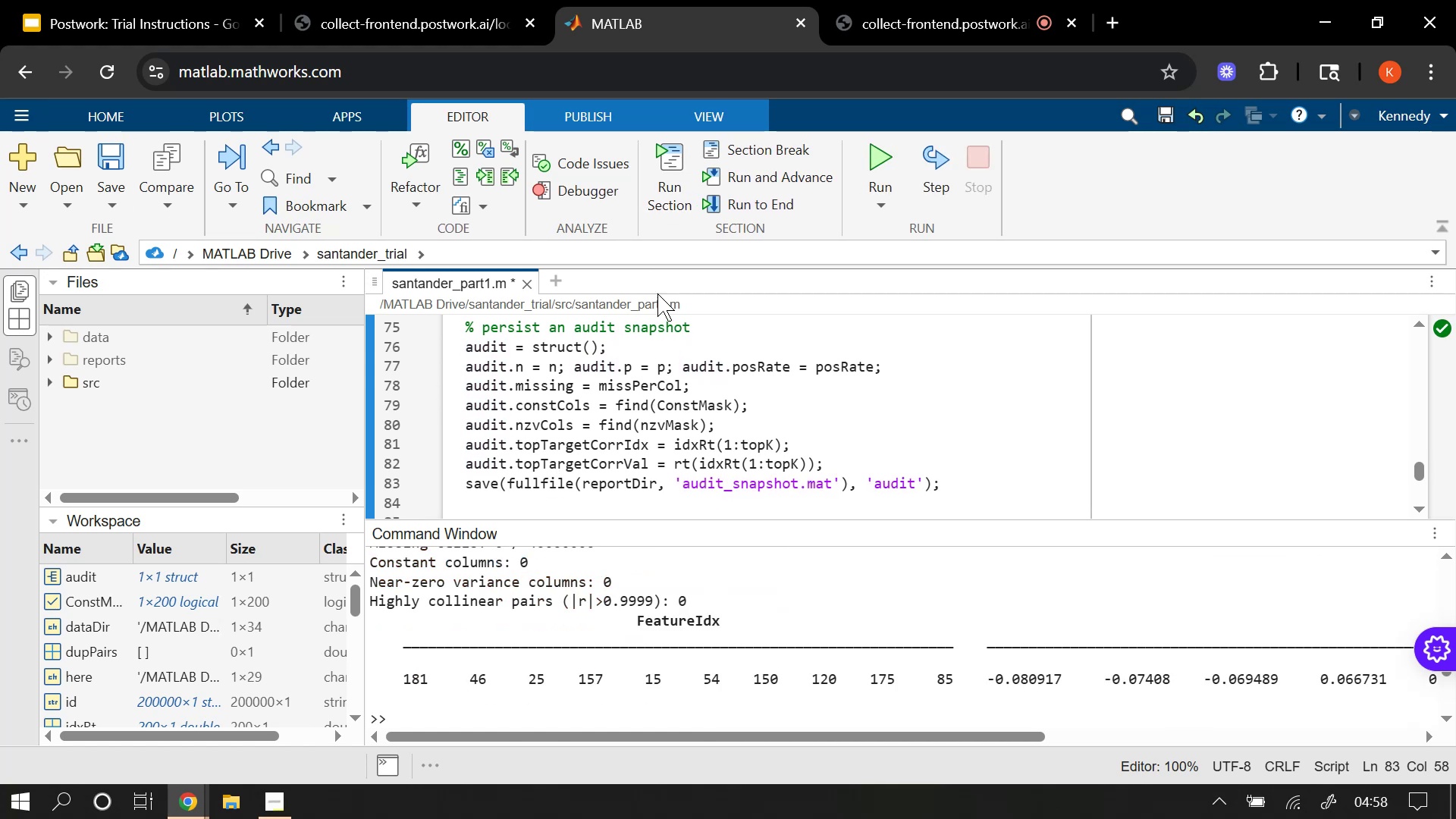 
scroll: coordinate [626, 635], scroll_direction: down, amount: 2.0
 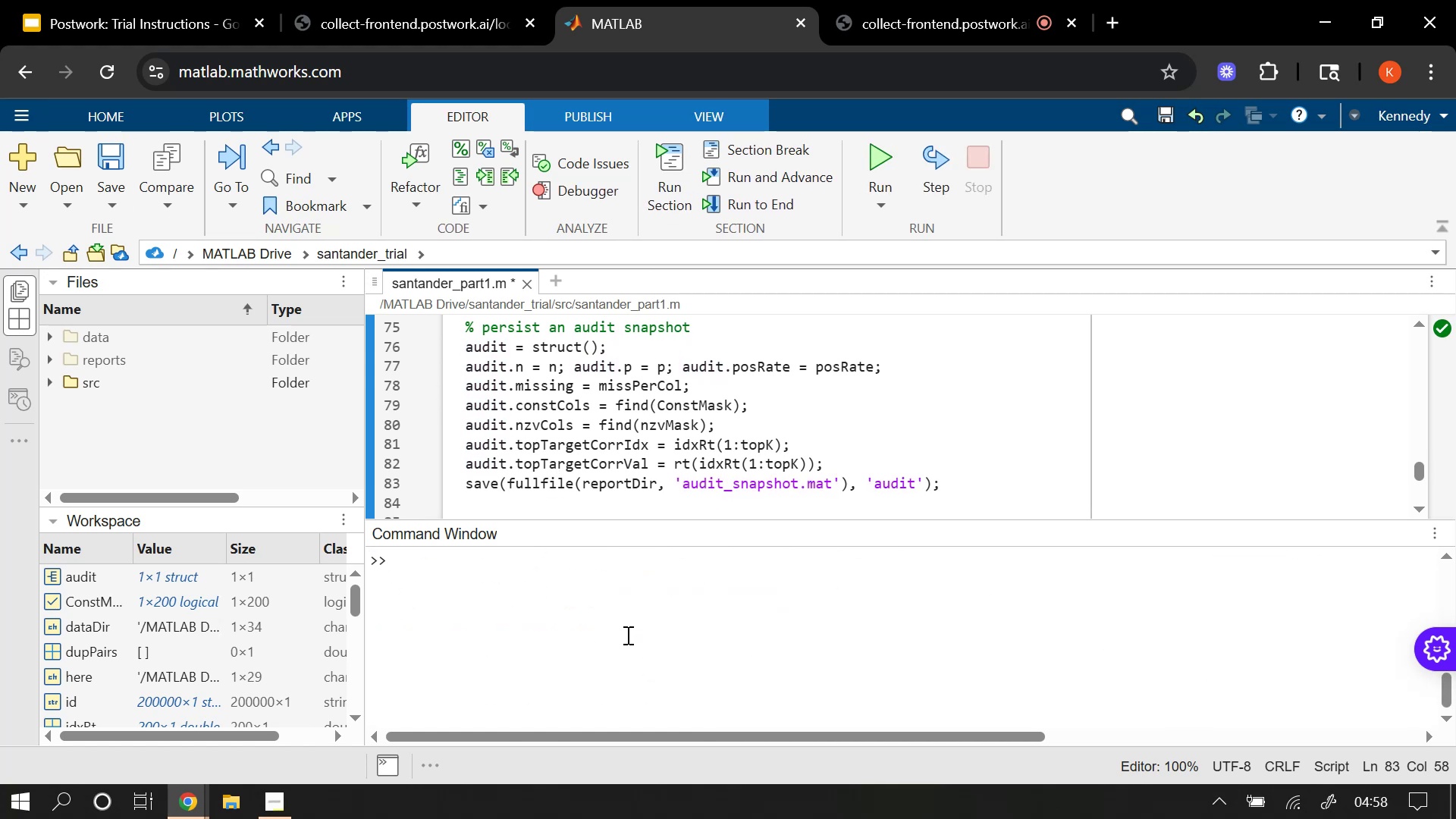 
scroll: coordinate [626, 635], scroll_direction: up, amount: 1.0
 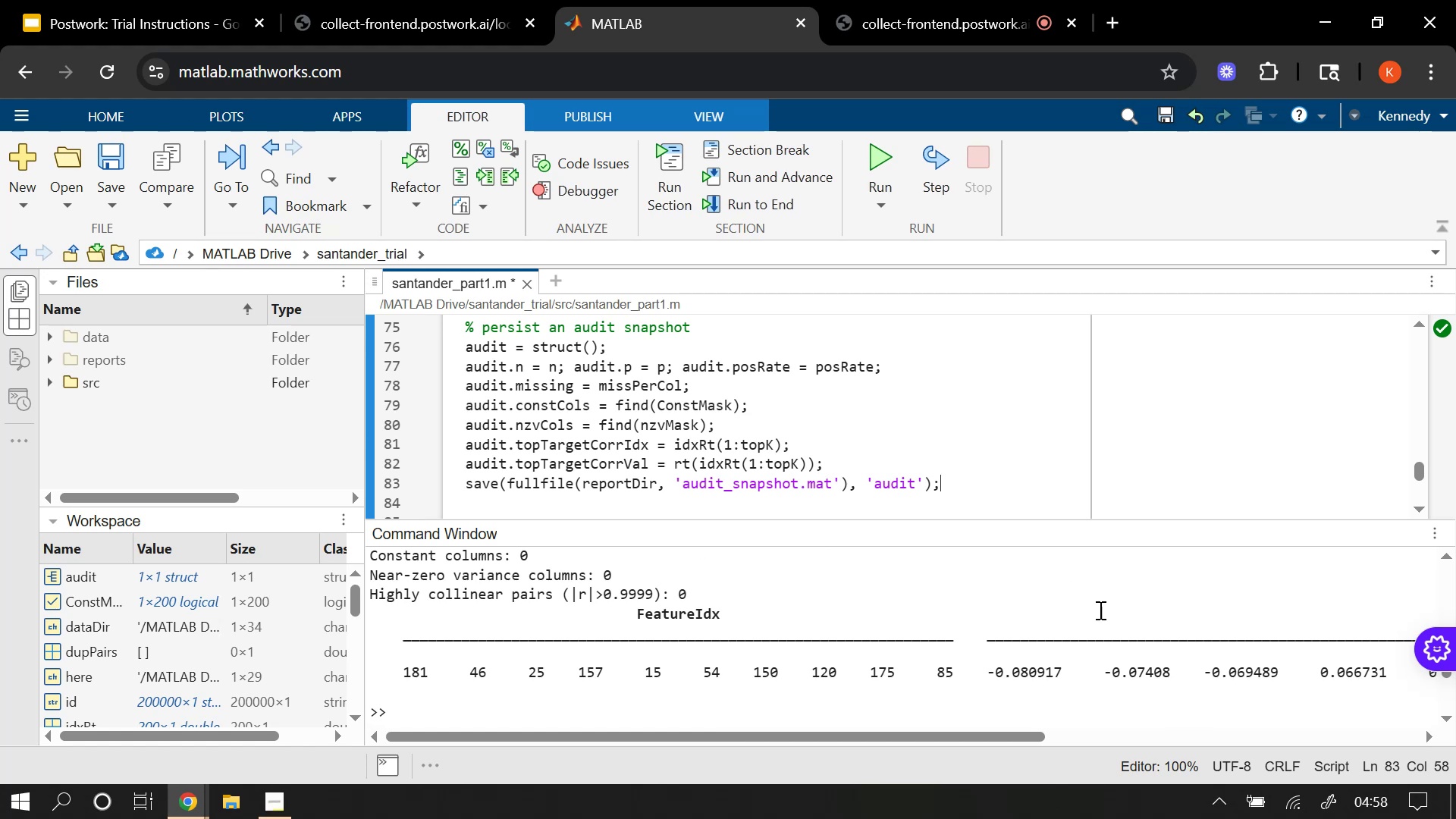 
key(Enter)
 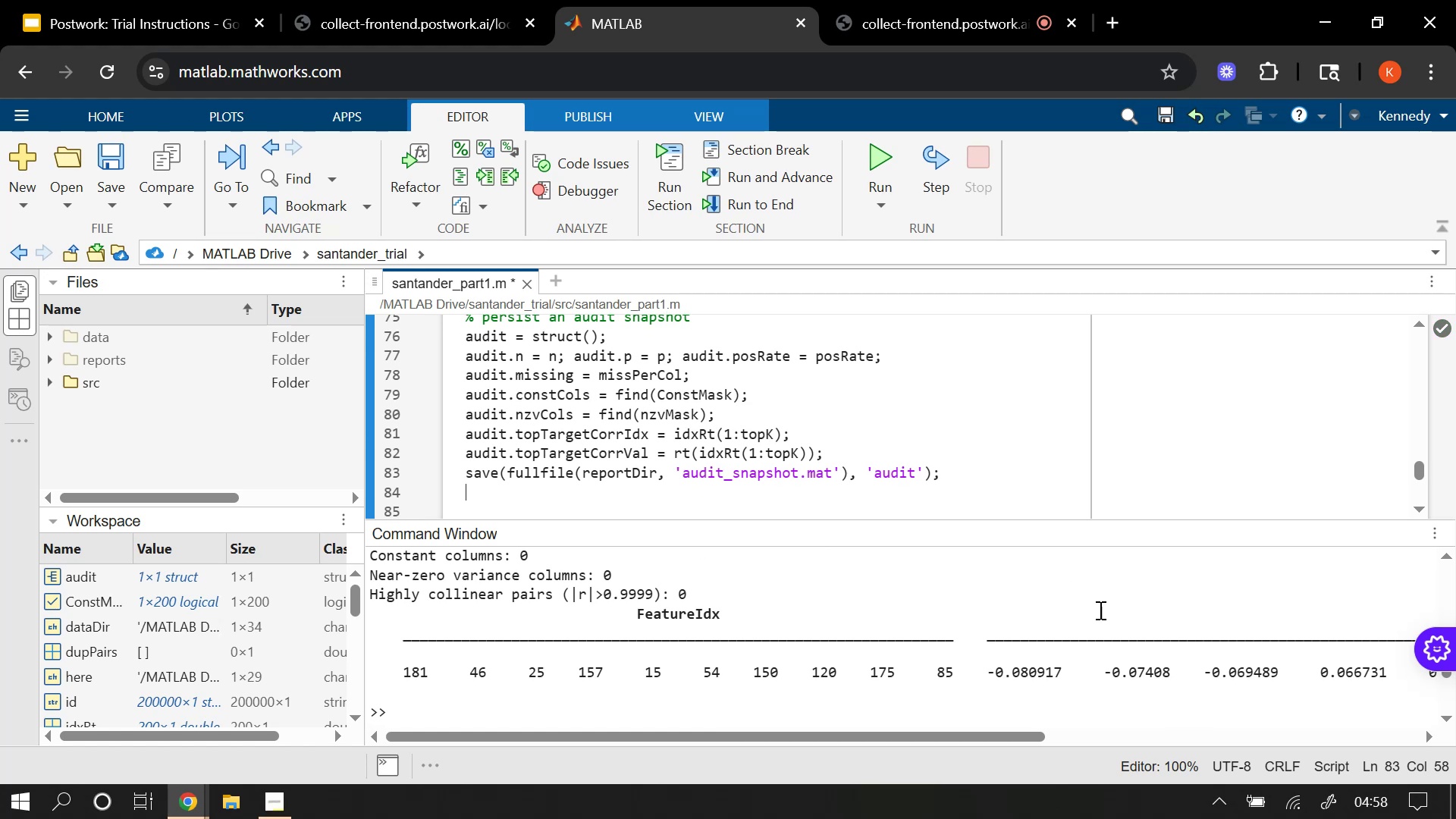 
key(Enter)
 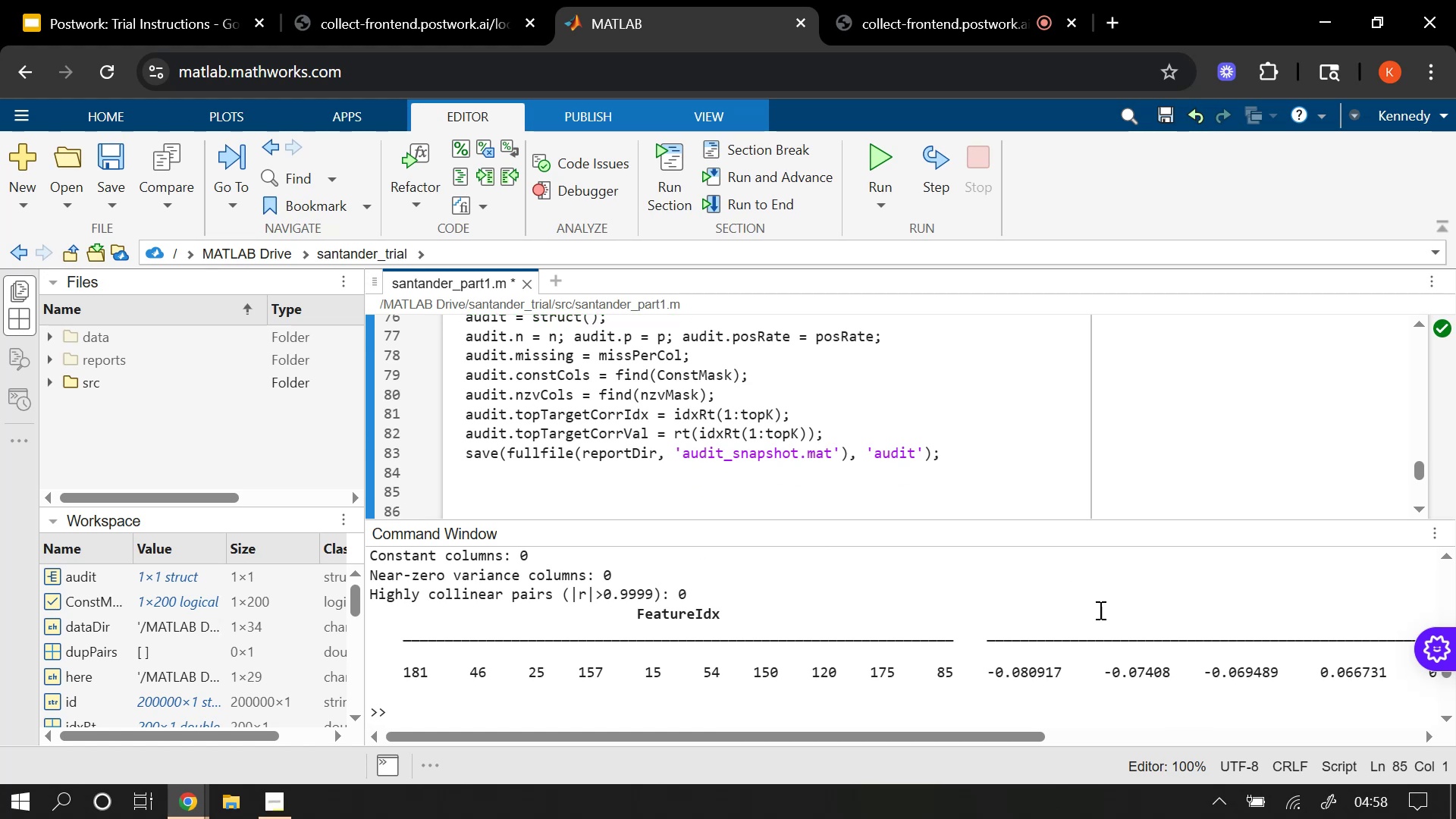 
wait(8.46)
 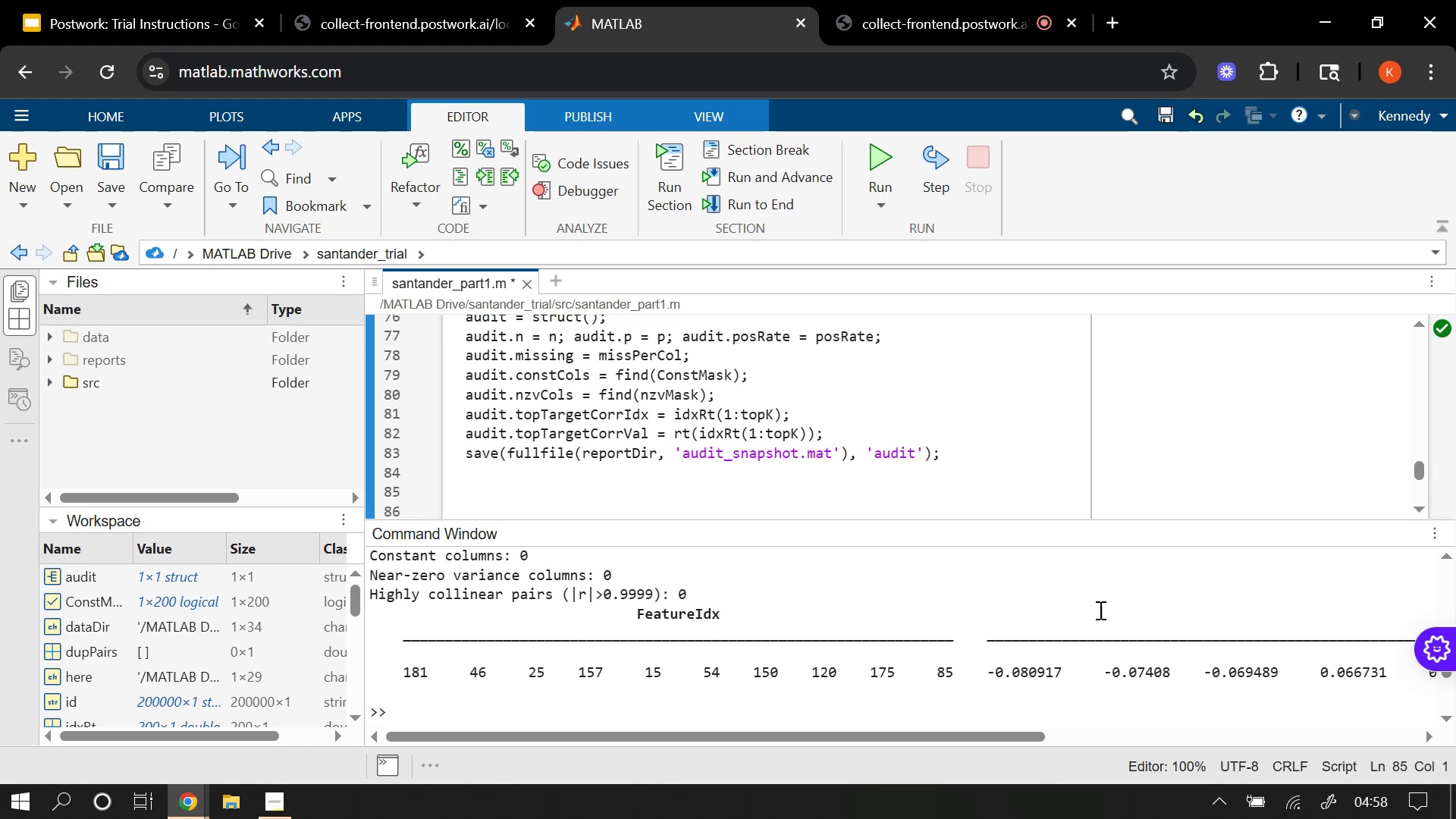 
left_click([286, 818])
 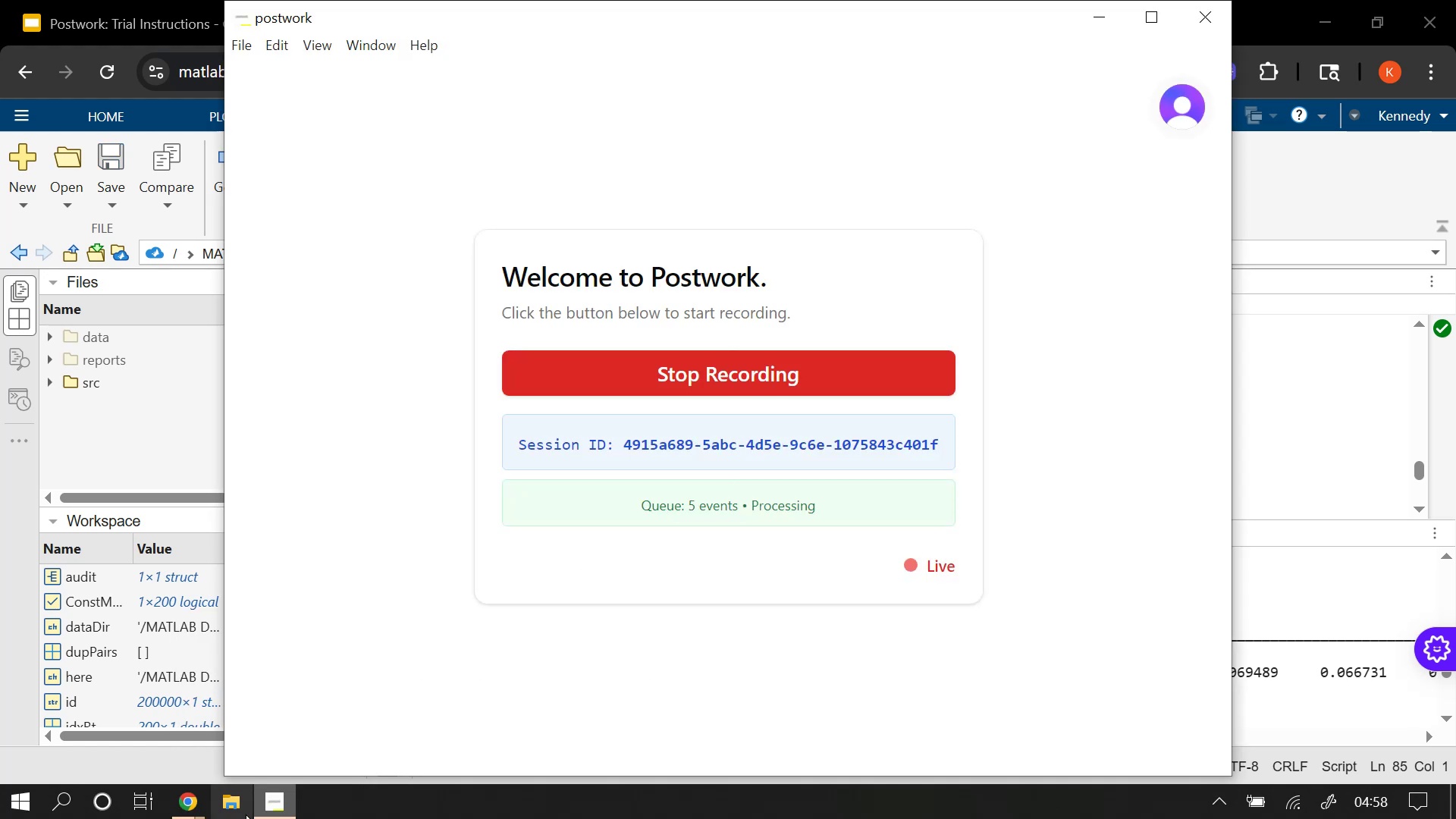 
left_click([193, 790])
 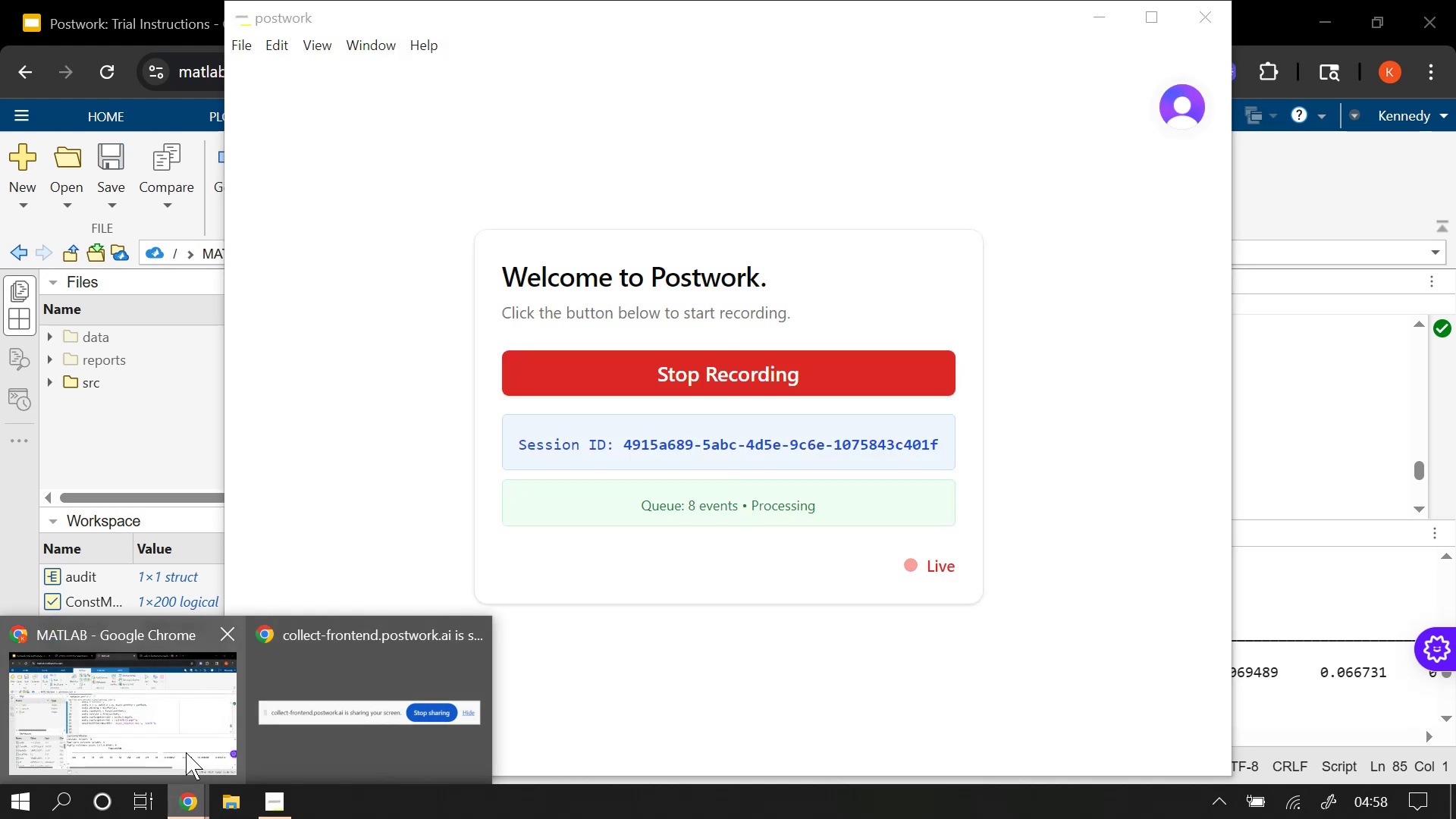 
left_click([182, 716])
 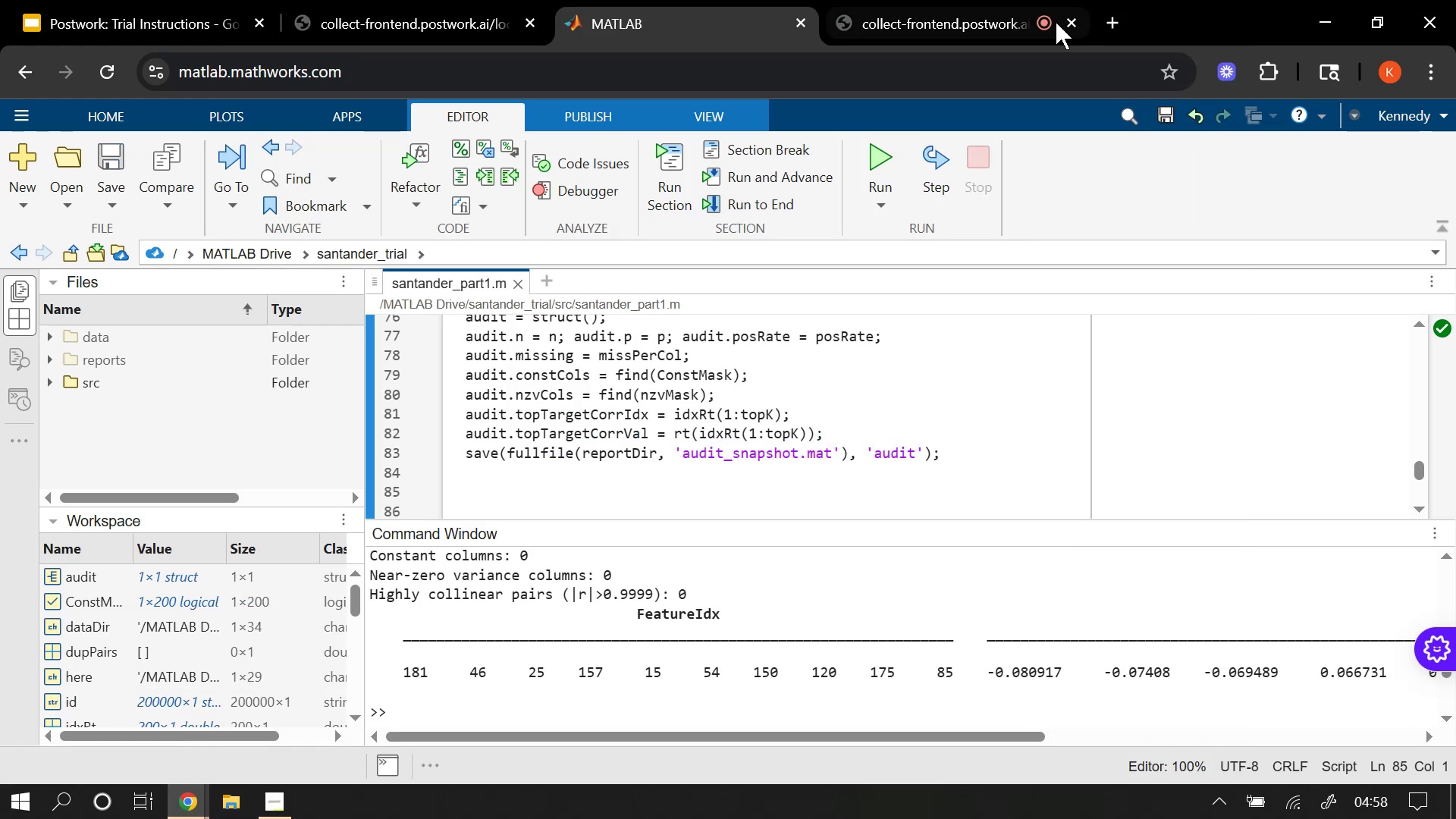 
left_click([958, 0])
 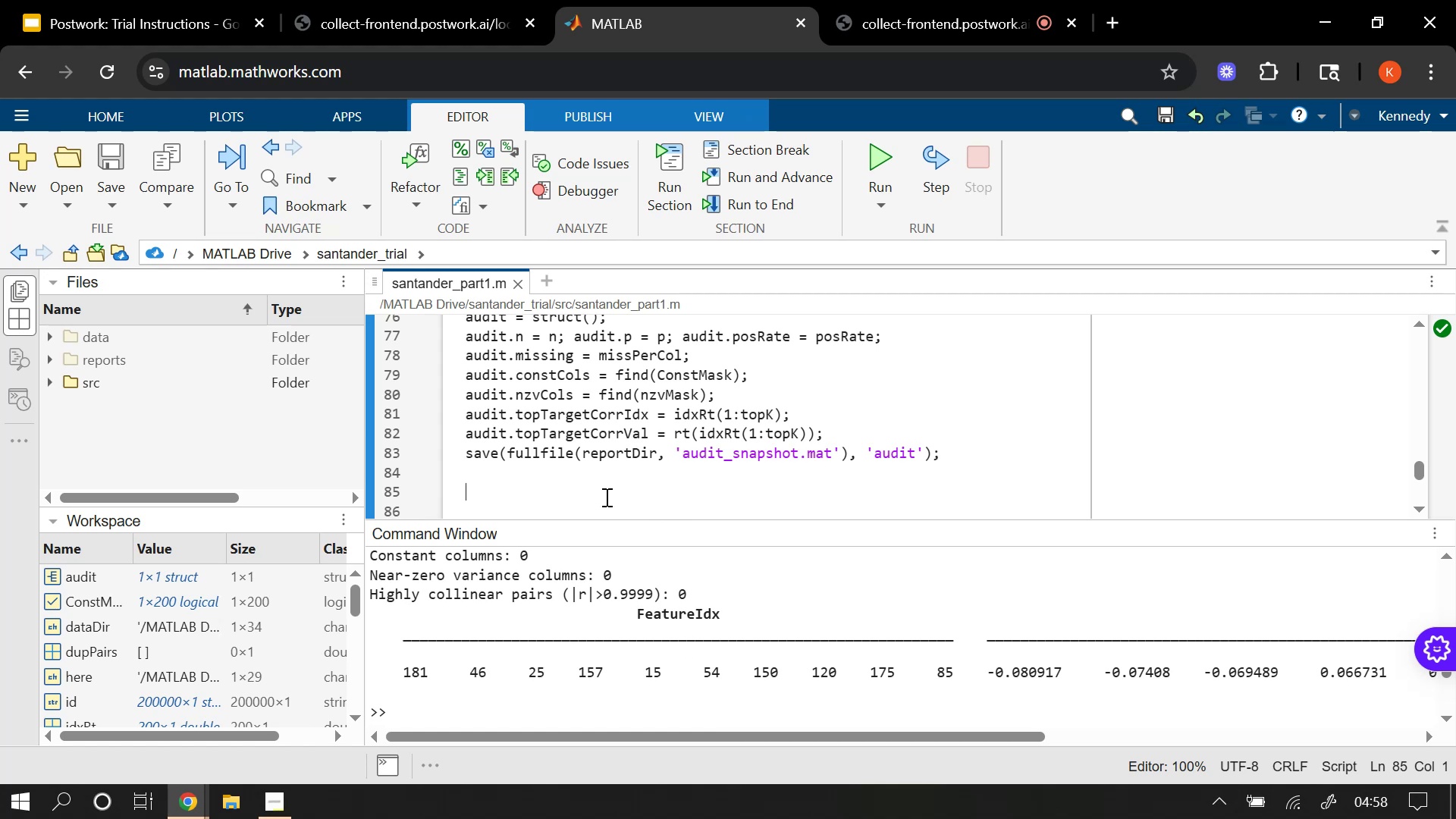 
wait(16.99)
 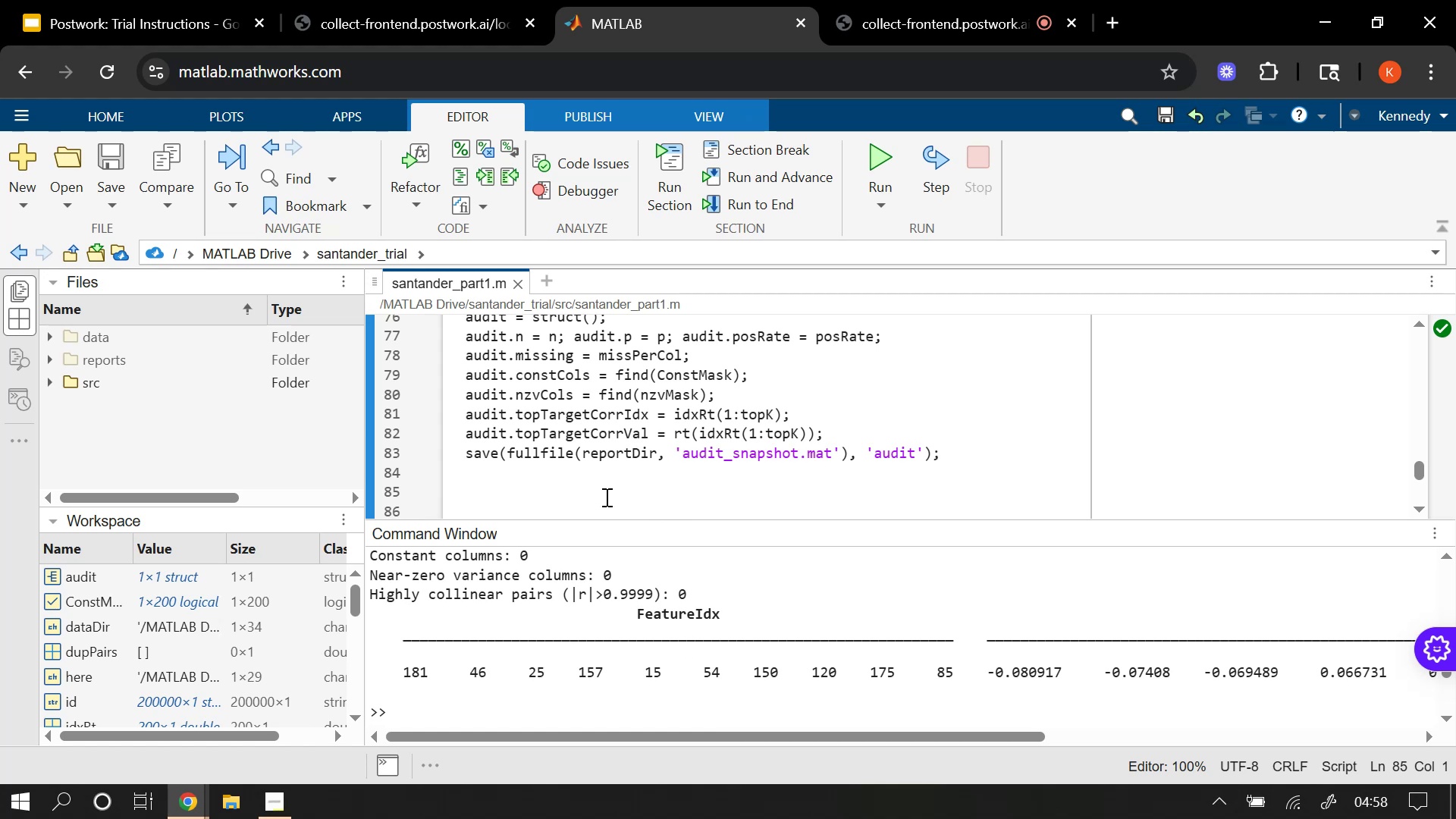 
type(%%)
 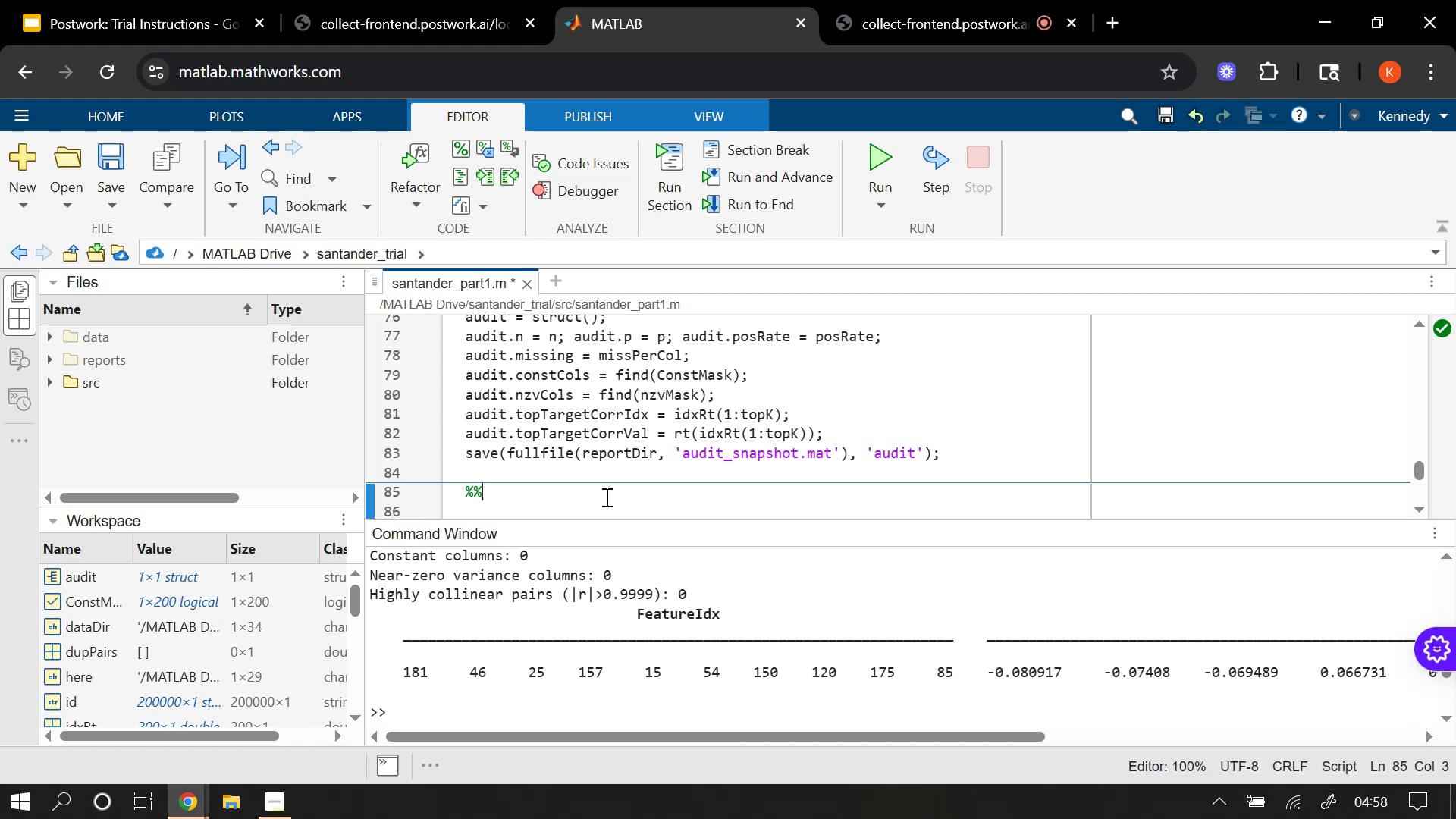 
wait(6.64)
 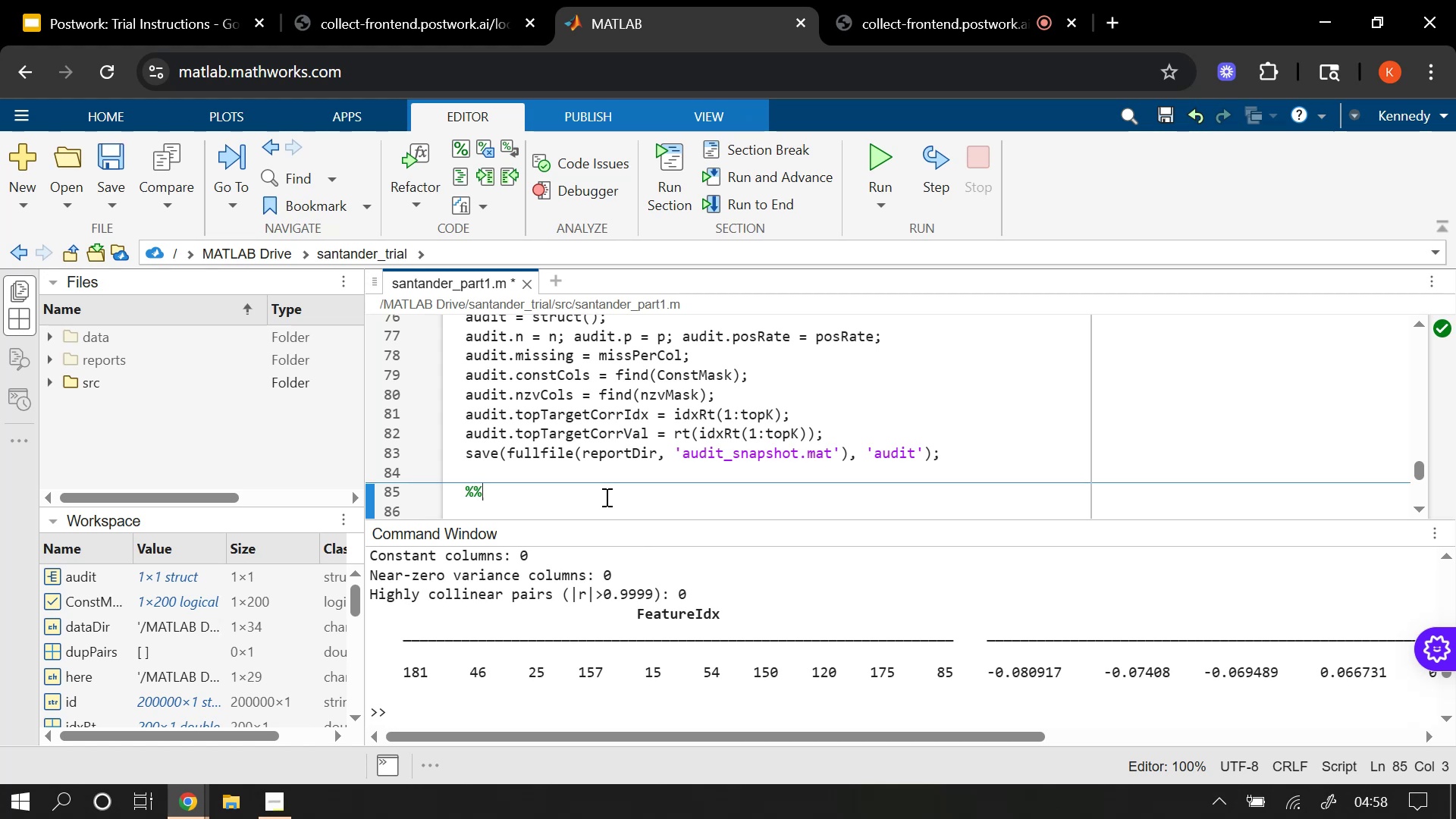 
type( Stratified 5 )
key(Backspace)
type(-fold spliy)
key(Backspace)
type(ts)
 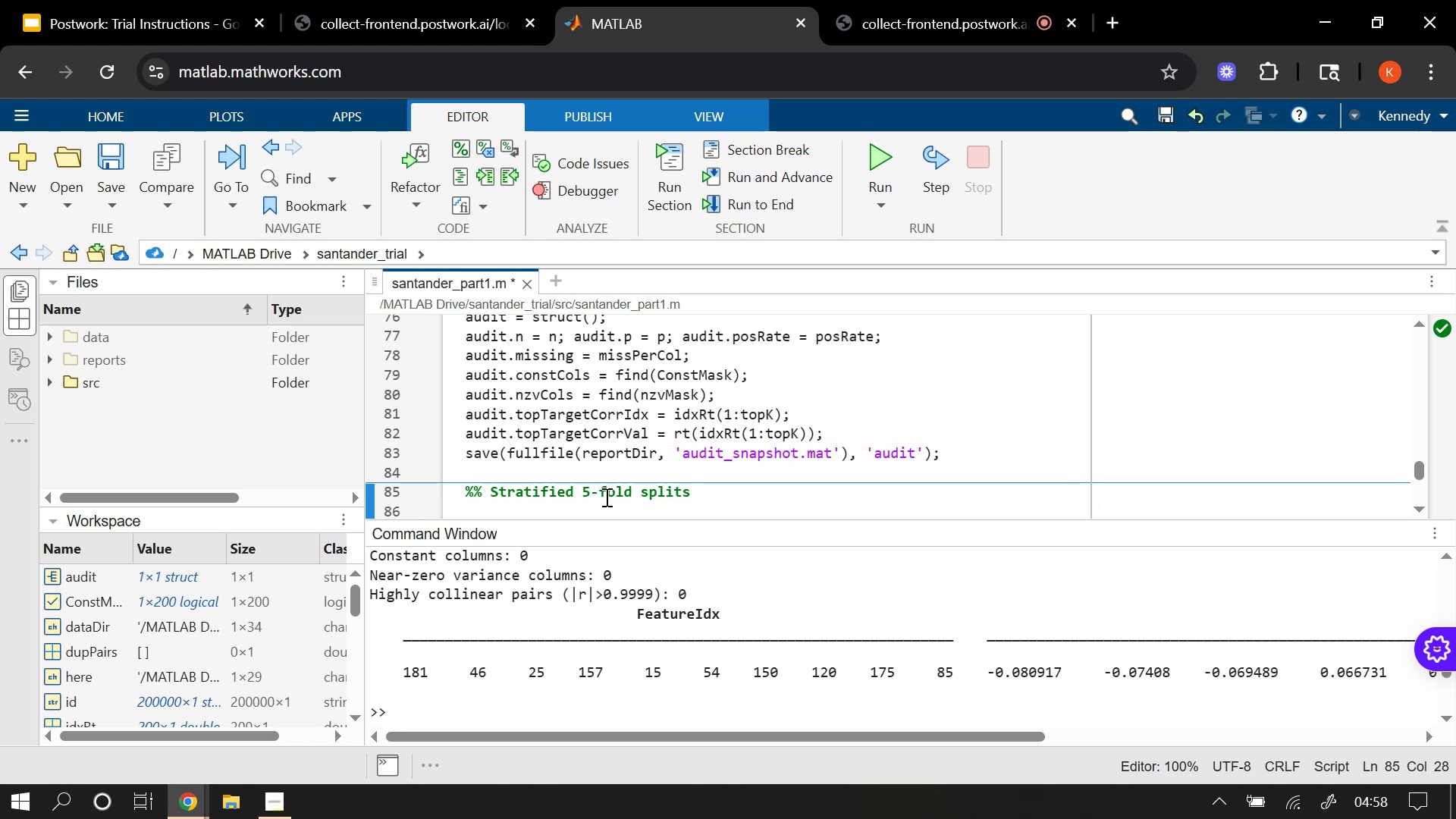 
key(Enter)
 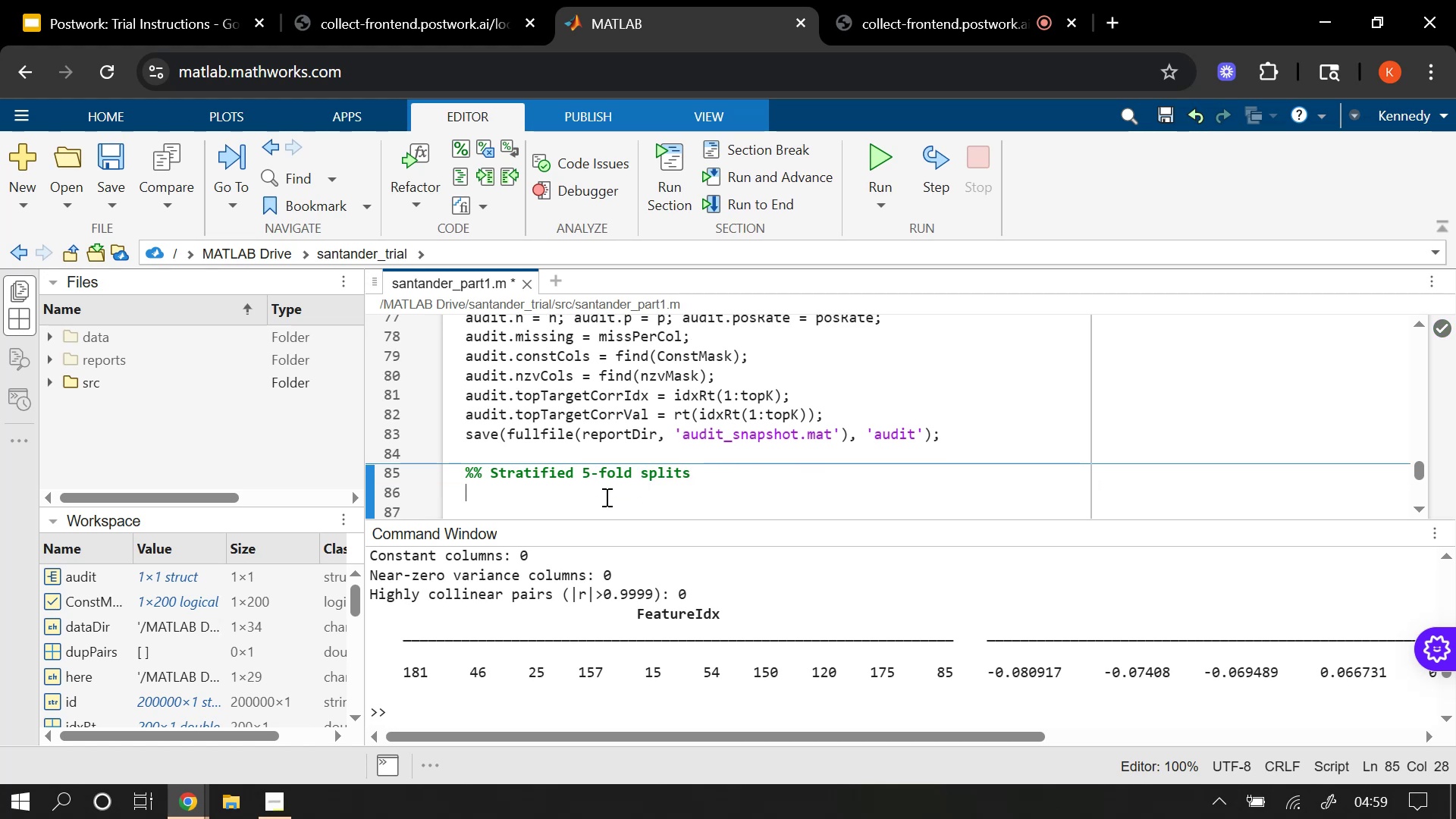 
key(Enter)
 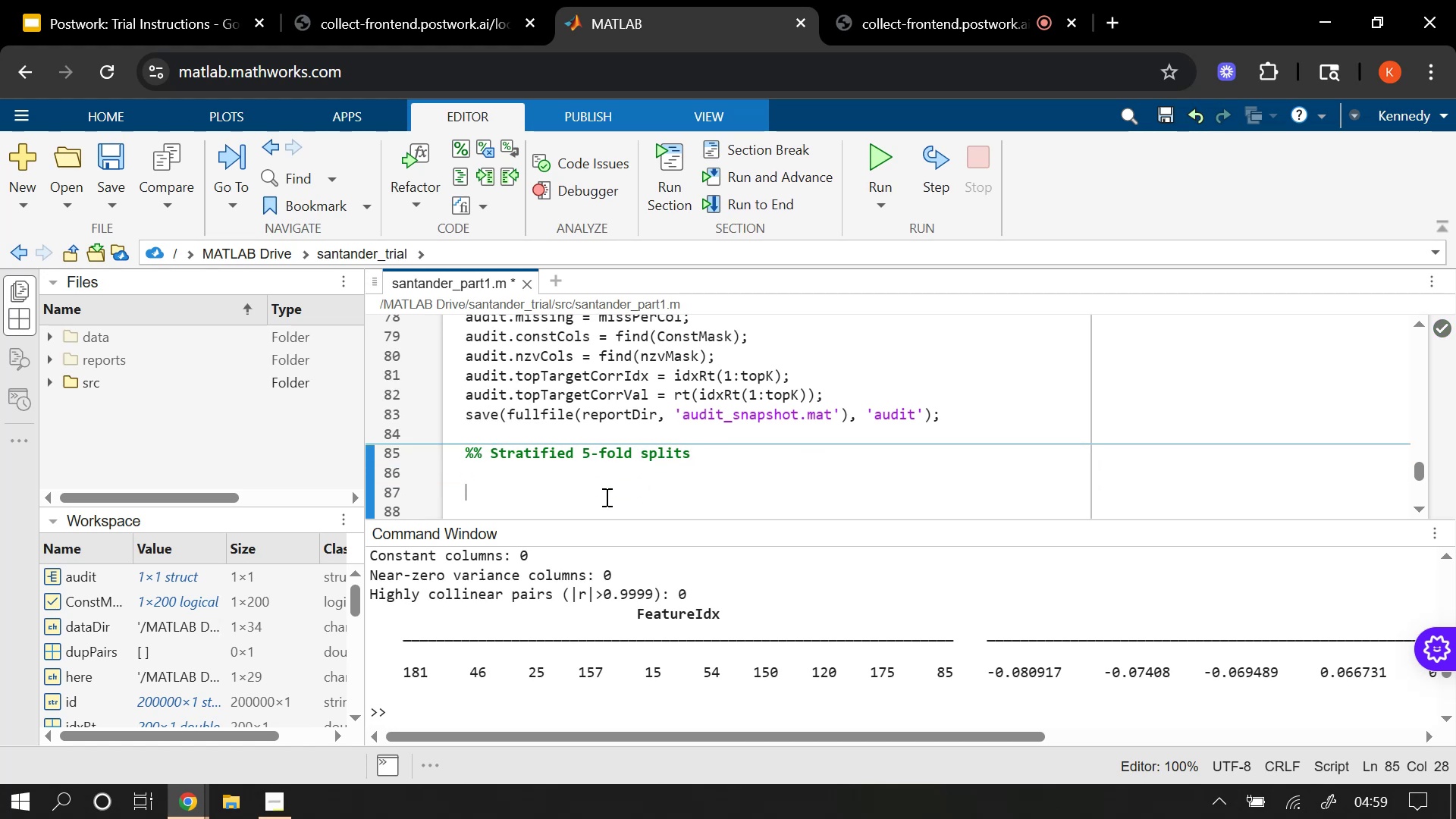 
type(cv = cvpartition(y, 'KFold)
 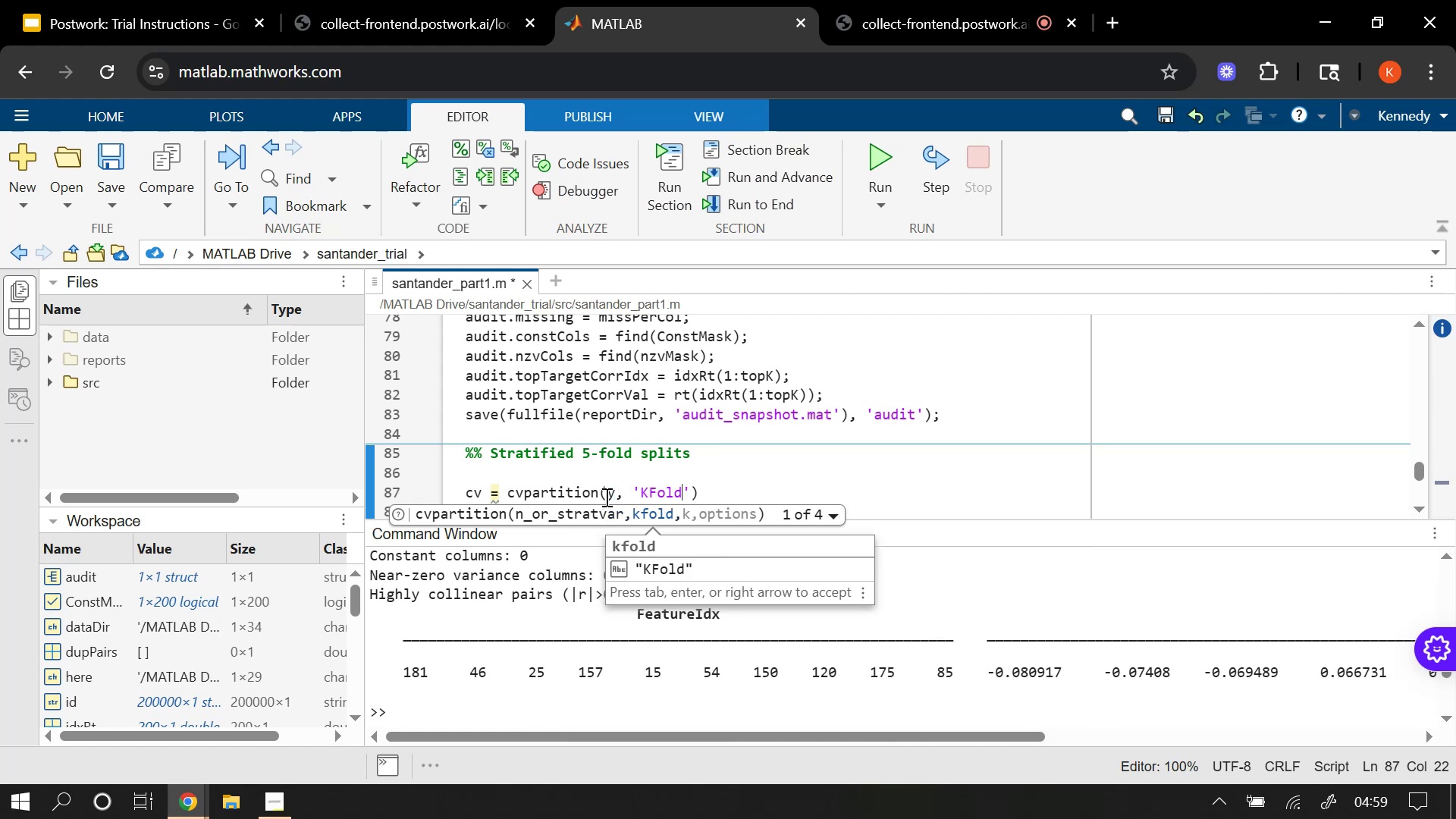 
key(ArrowRight)
 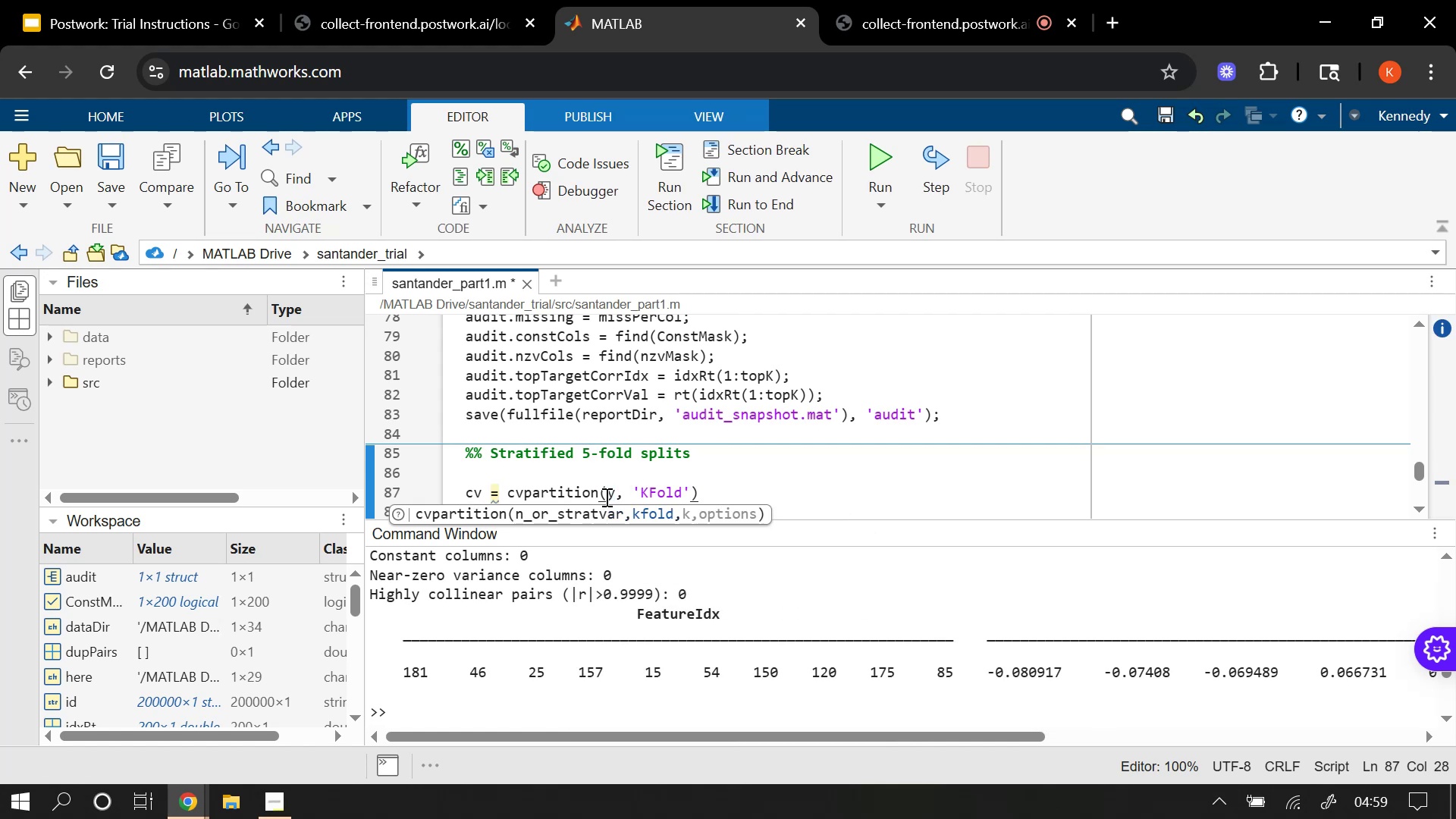 
key(Comma)
 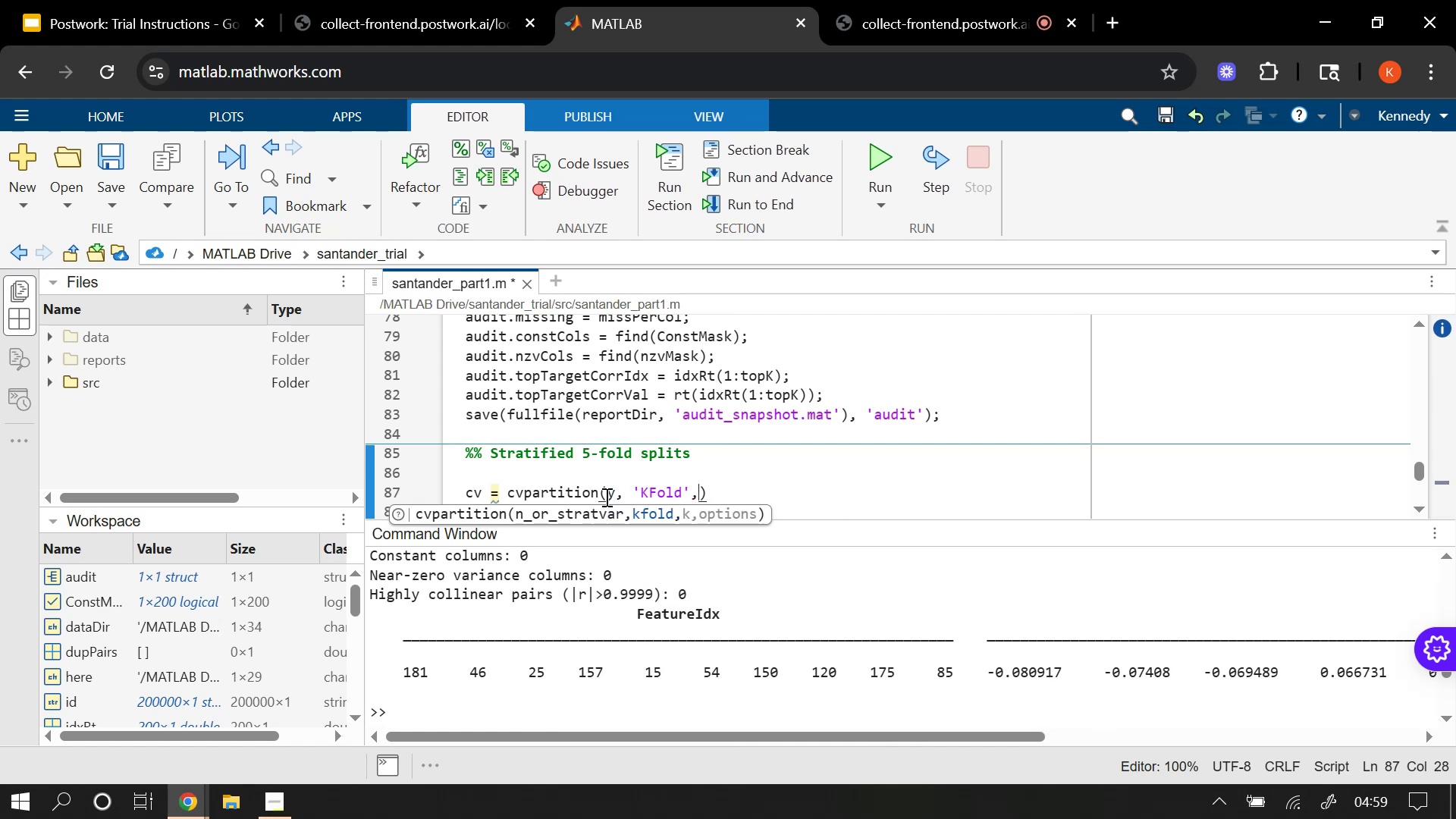 
key(Space)
 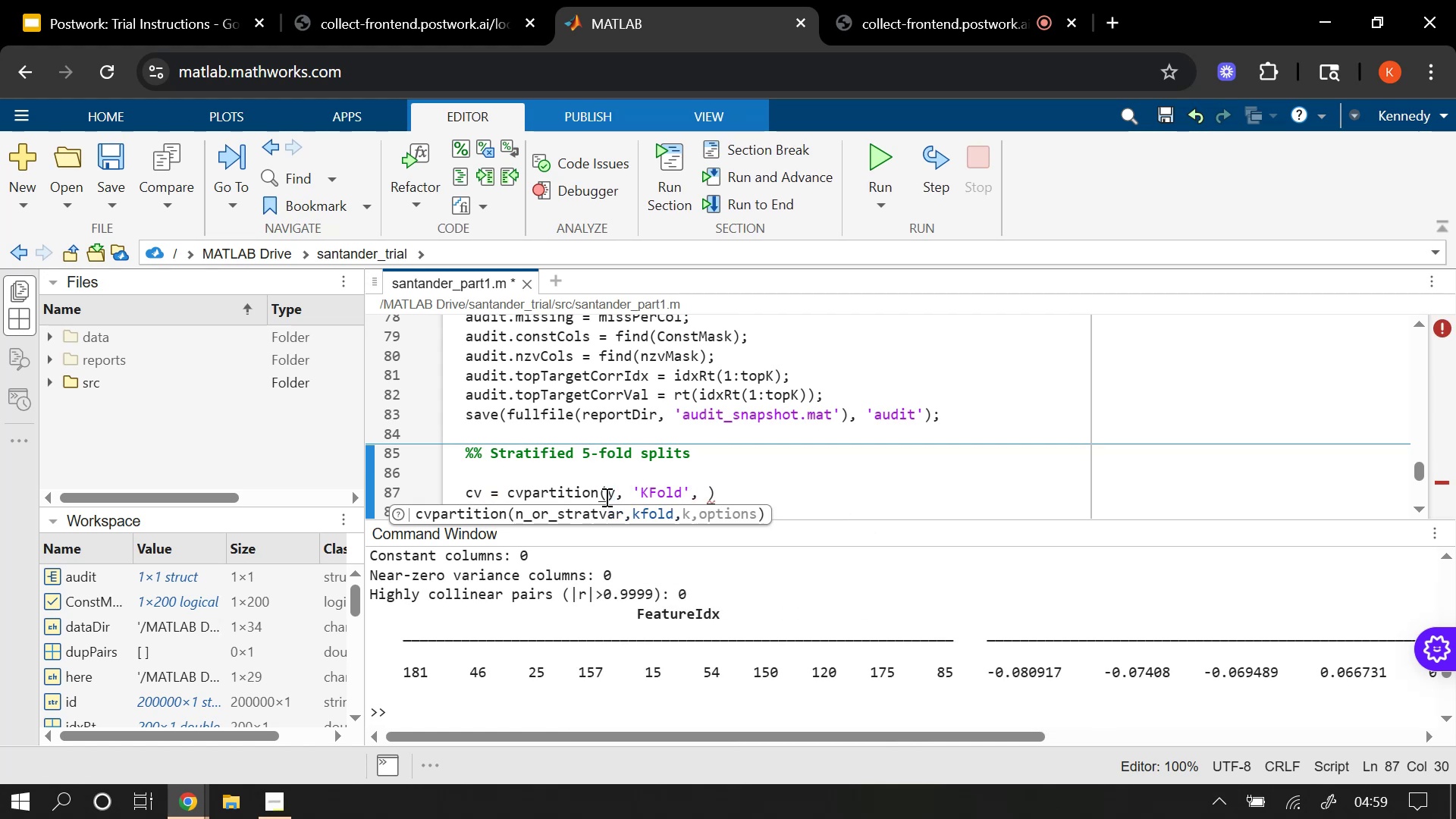 
key(5)
 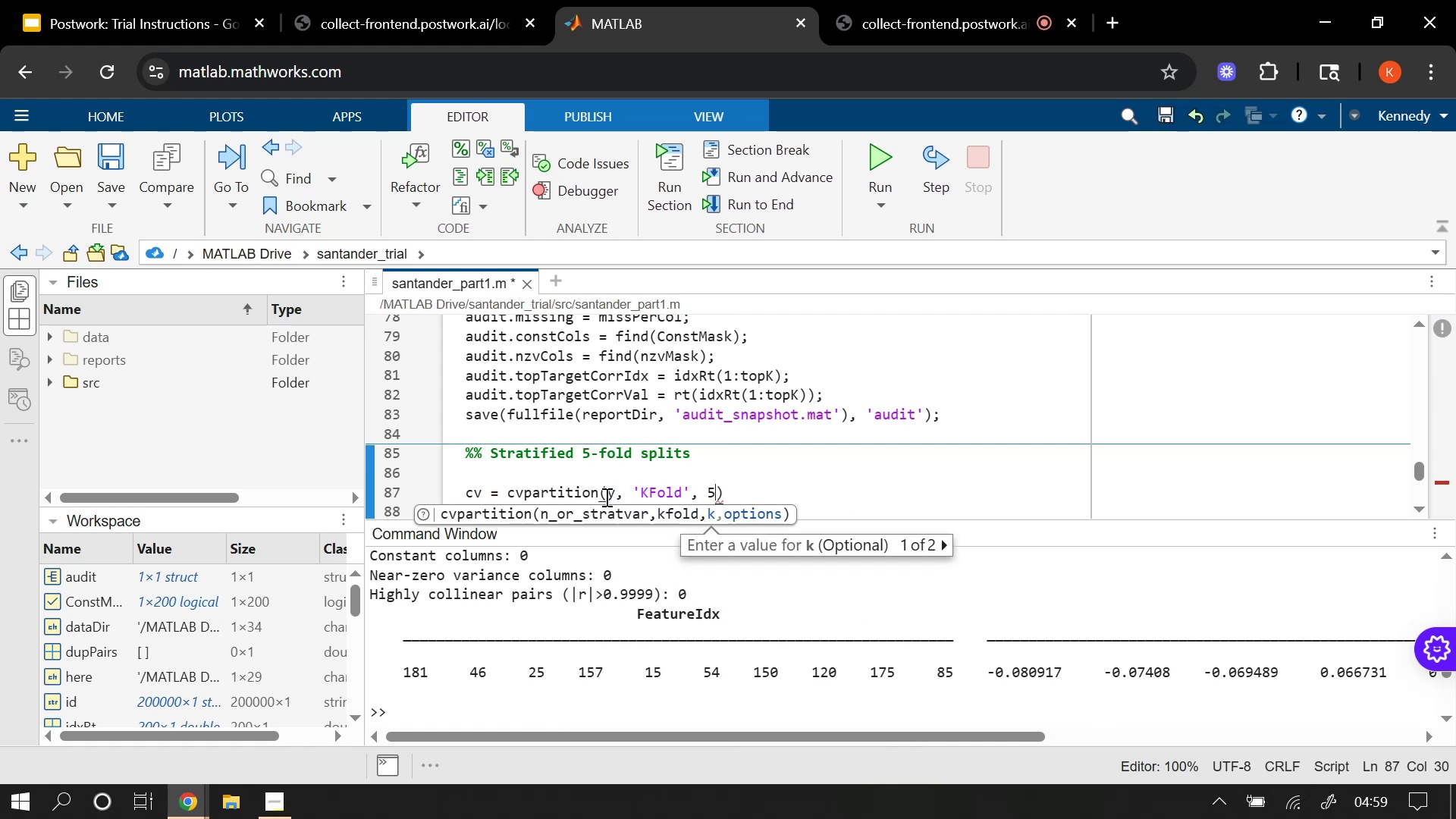 
key(ArrowRight)
 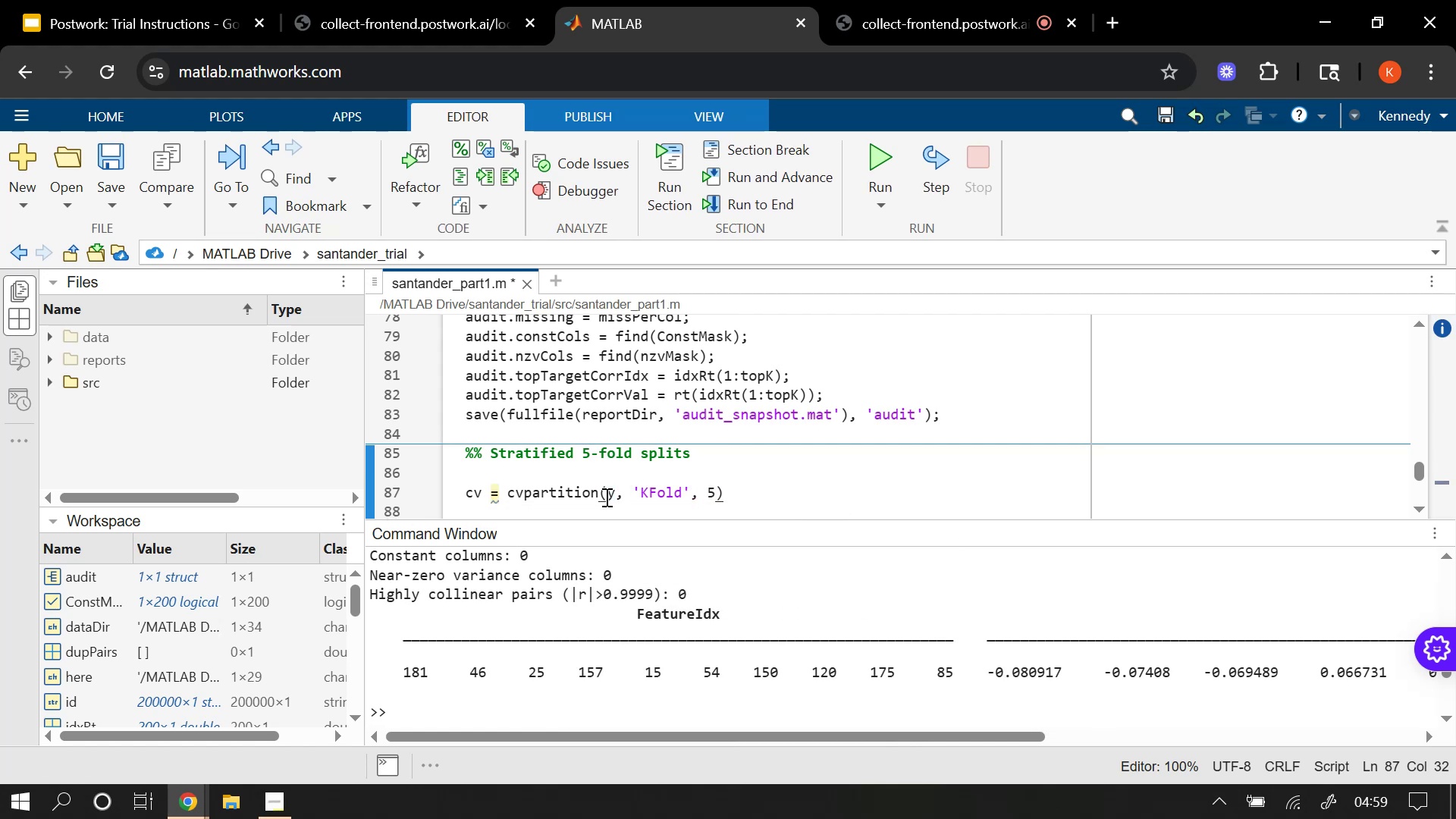 
key(Semicolon)
 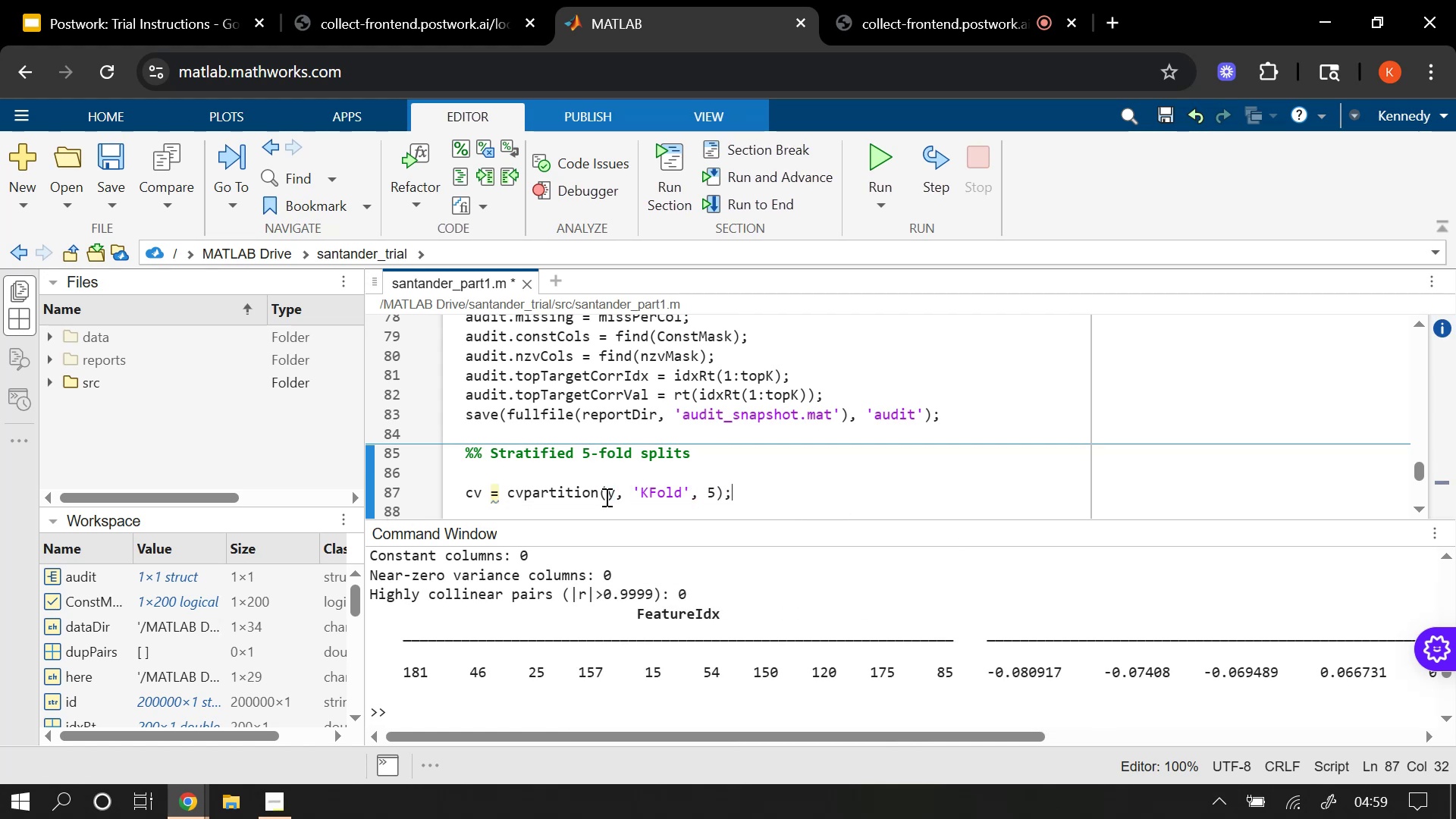 
key(Enter)
 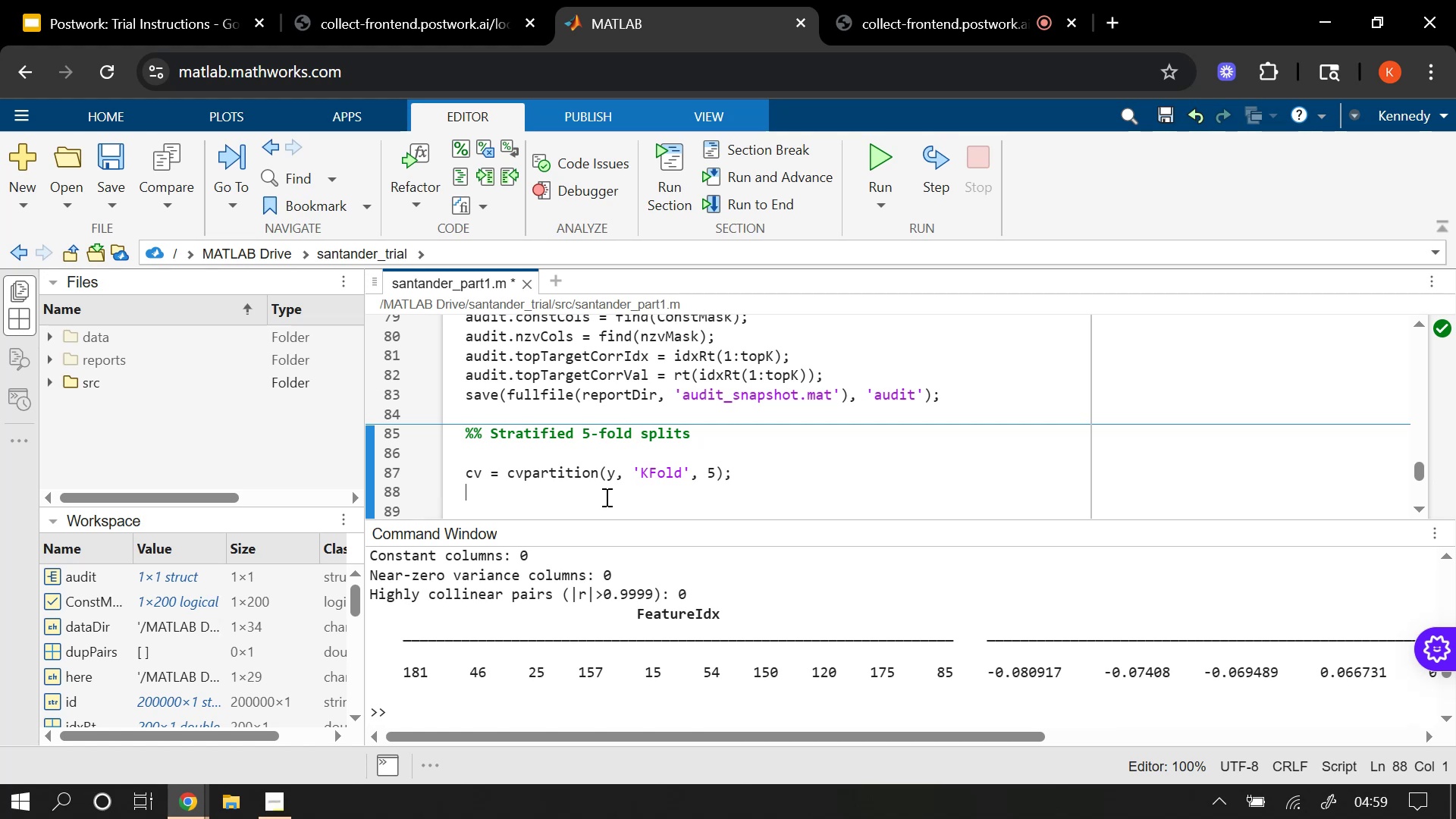 
key(Enter)
 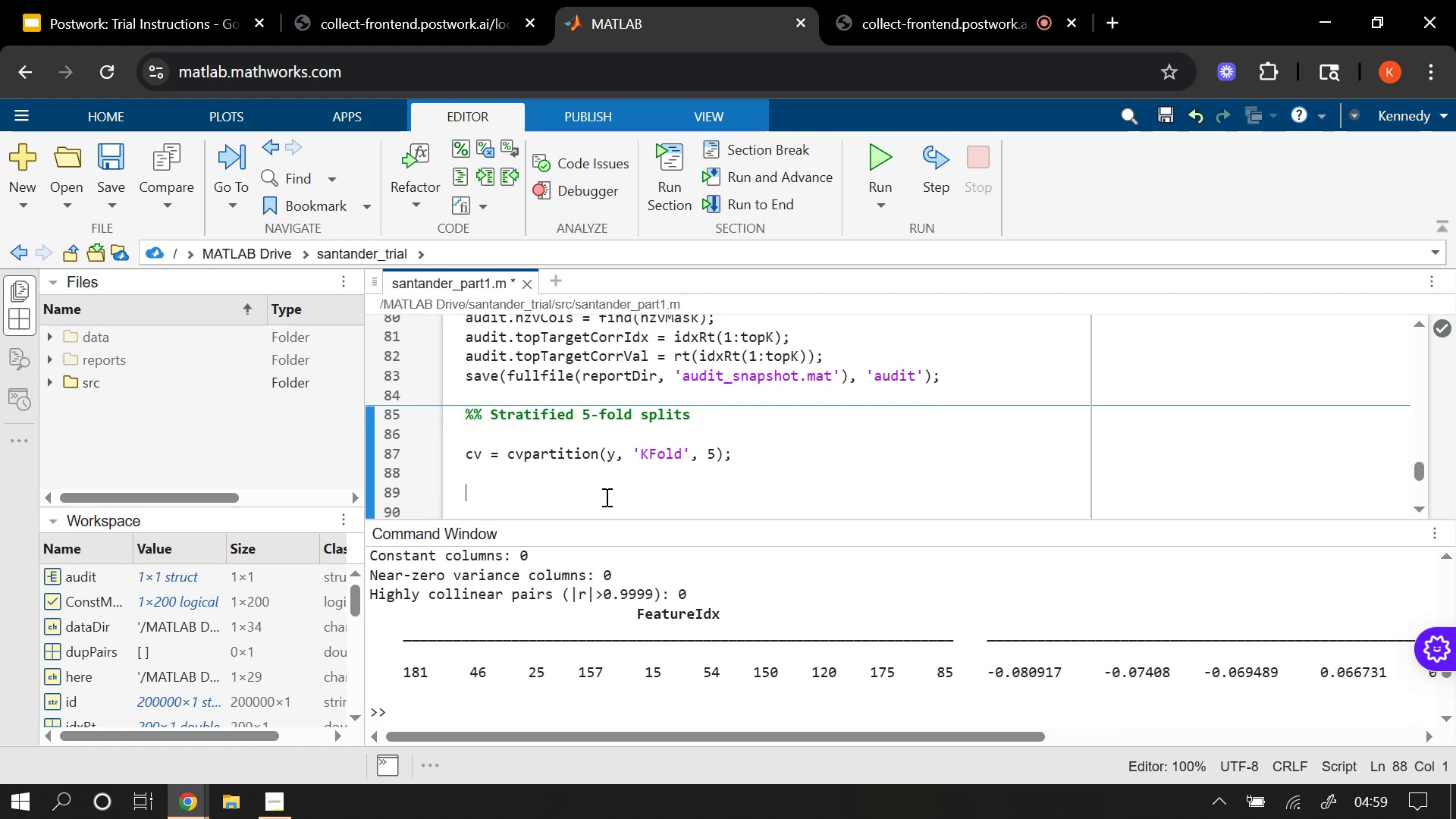 
type(posRateFold = zeros(cv)
 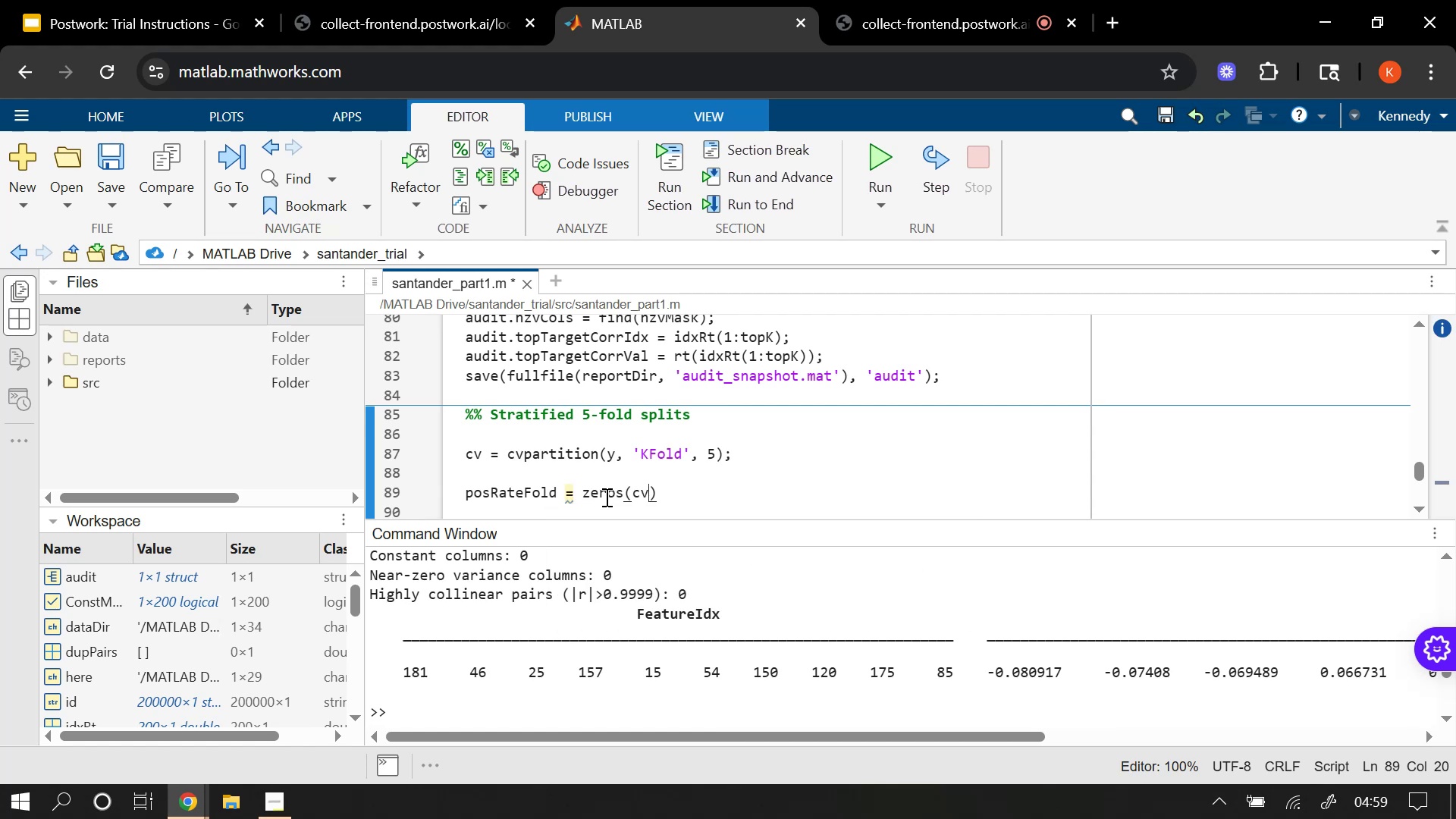 
type(.NumTestsSets,1)
 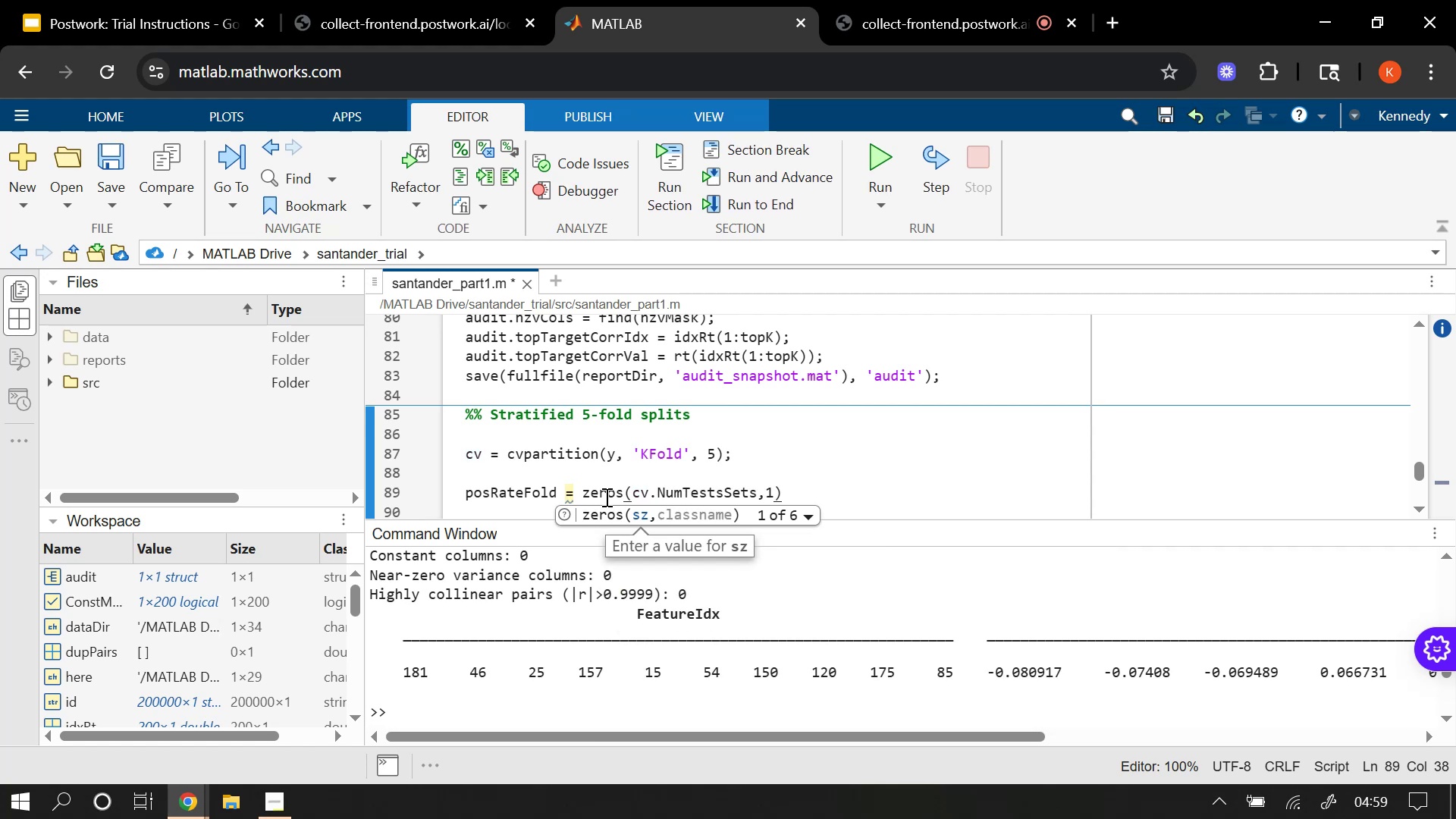 
key(ArrowRight)
 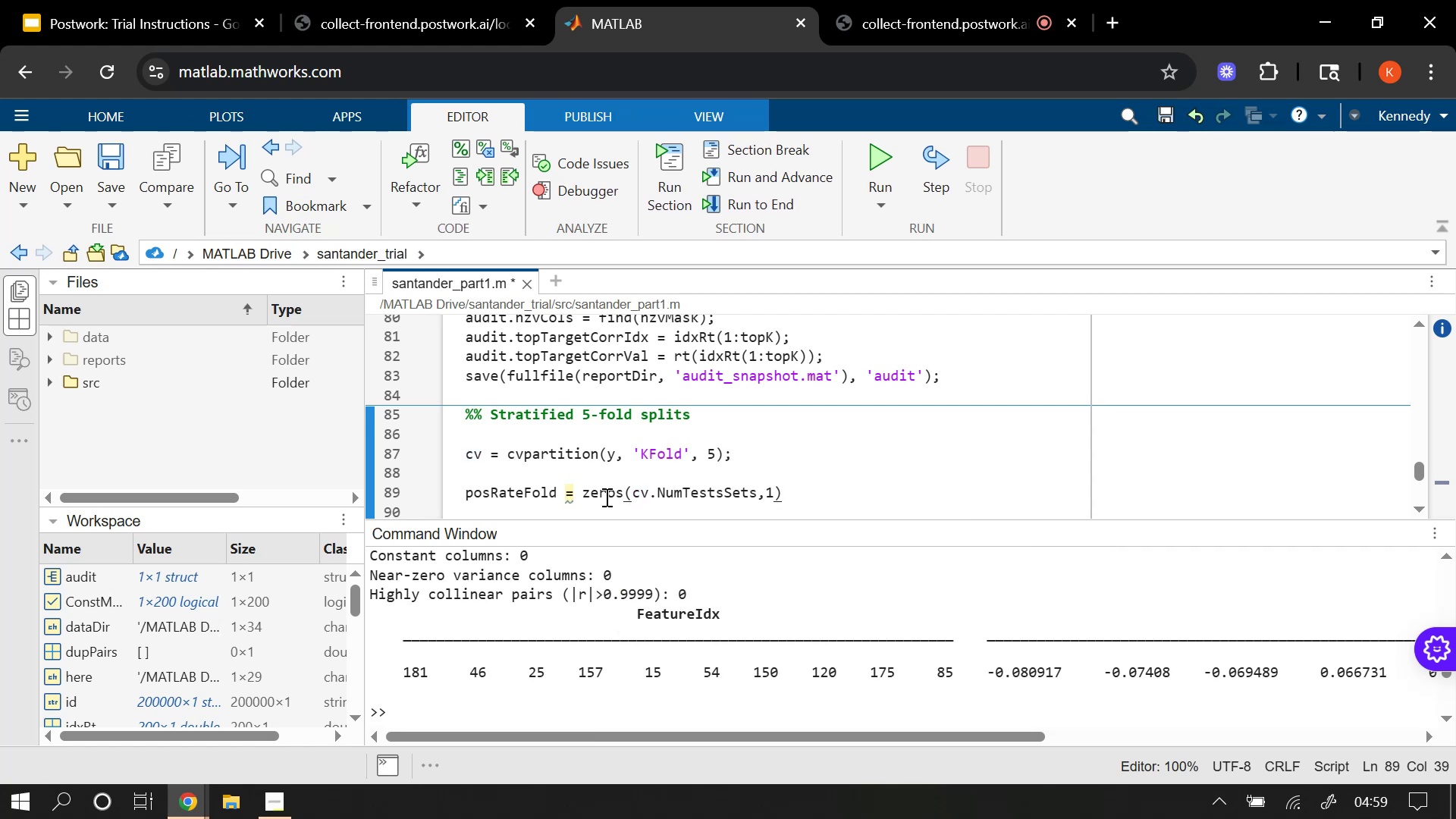 
key(Semicolon)
 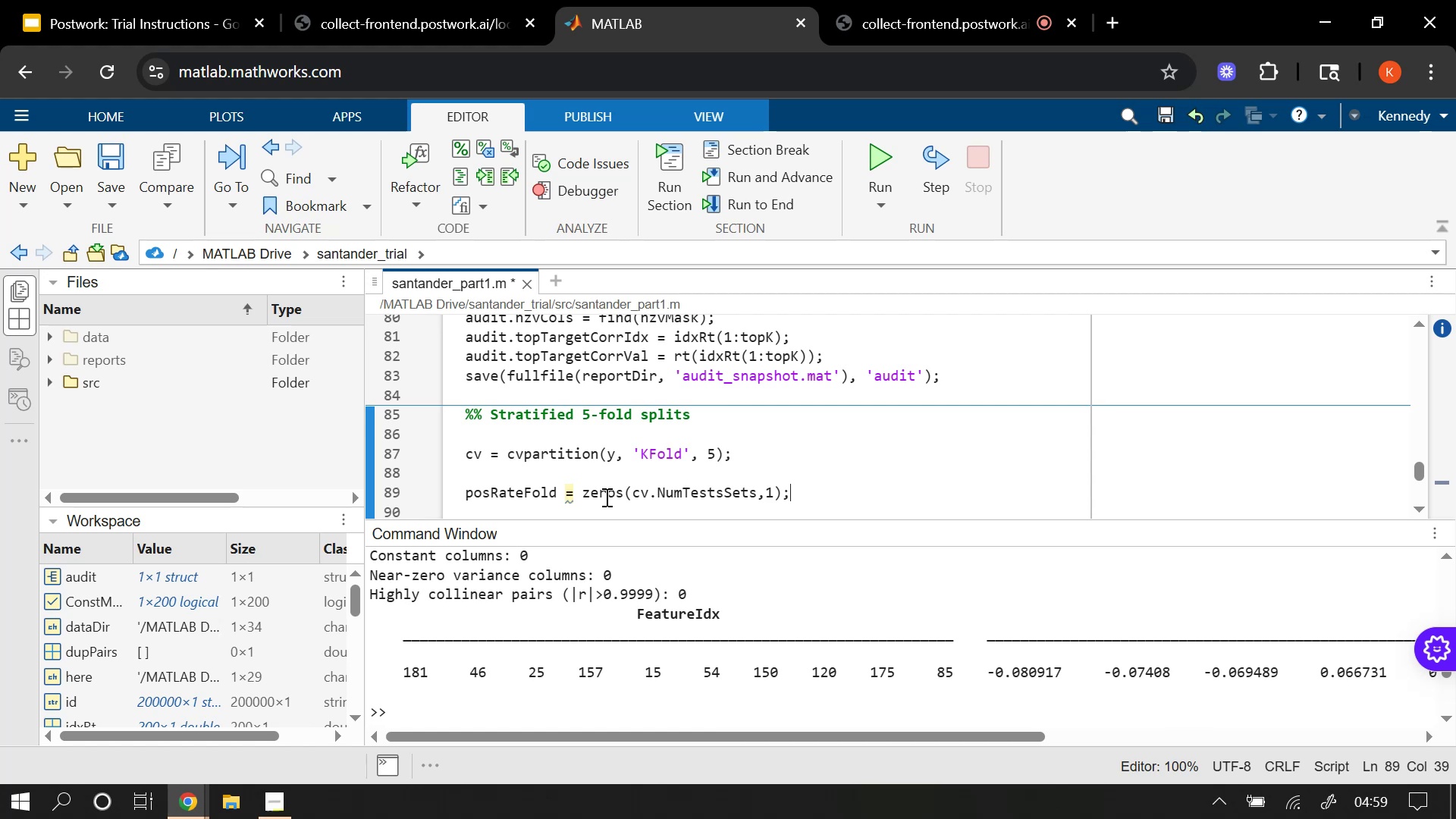 
key(Enter)
 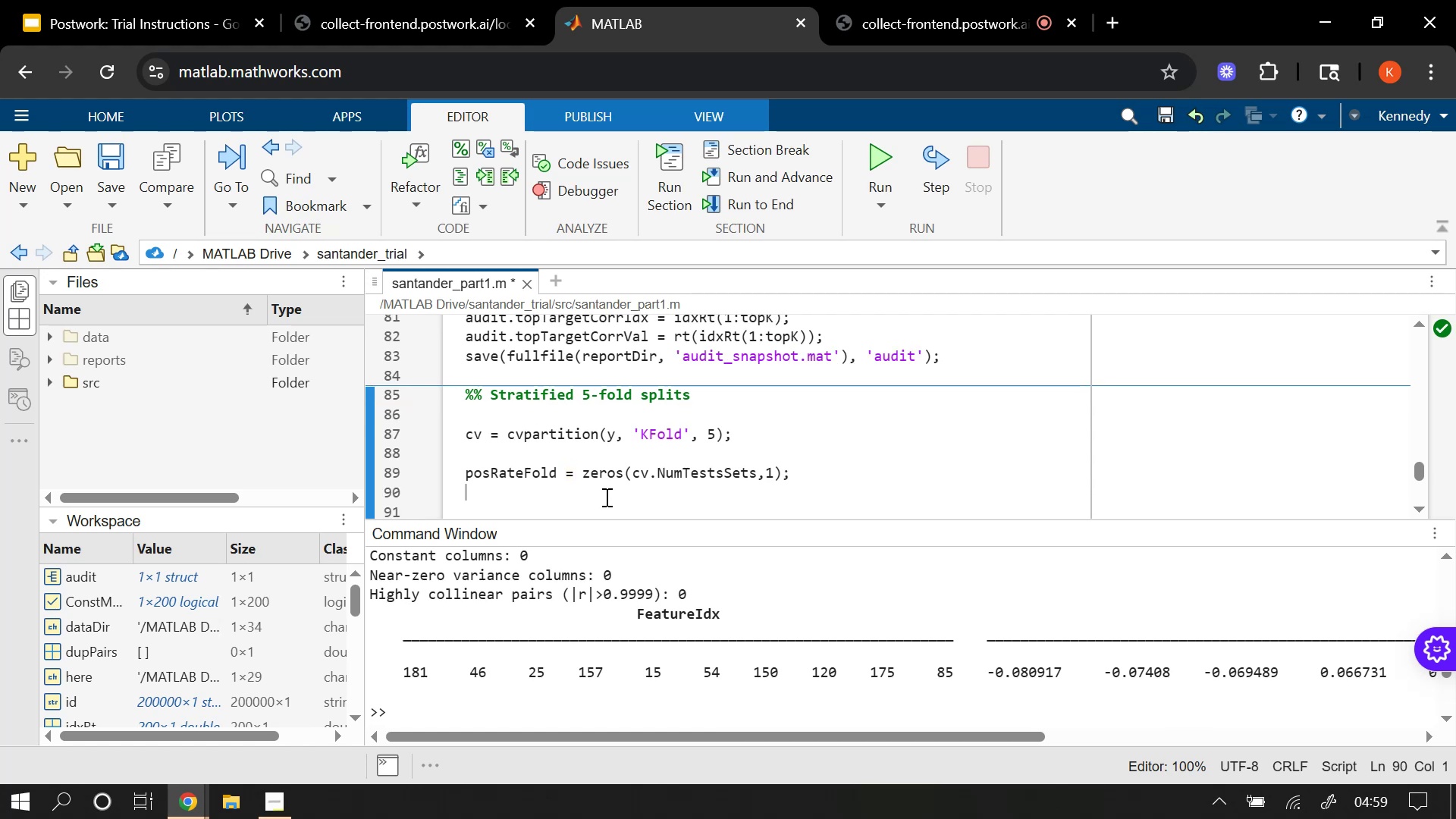 
type(nFold)
 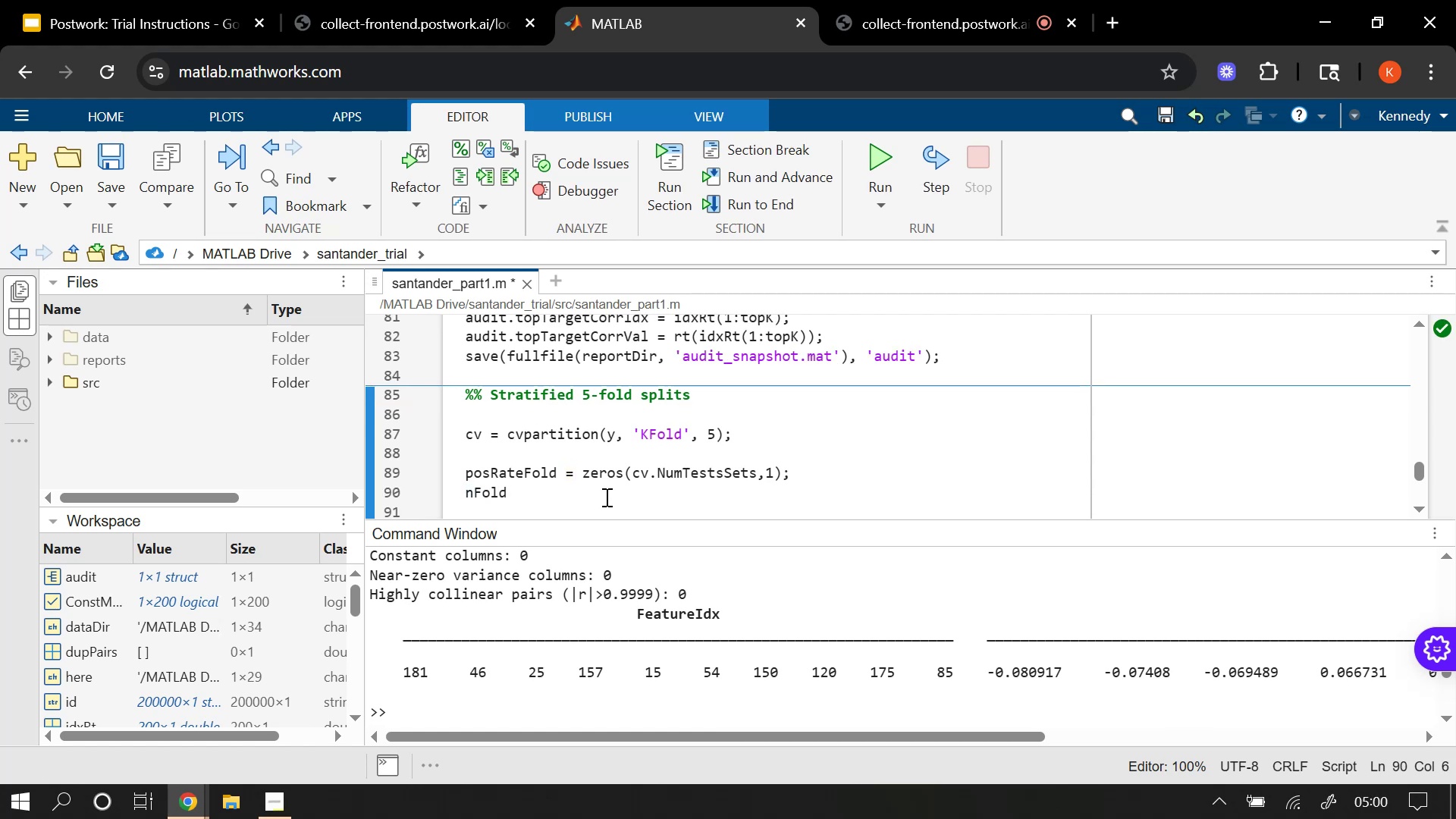 
hold_key(key=Space, duration=0.85)
 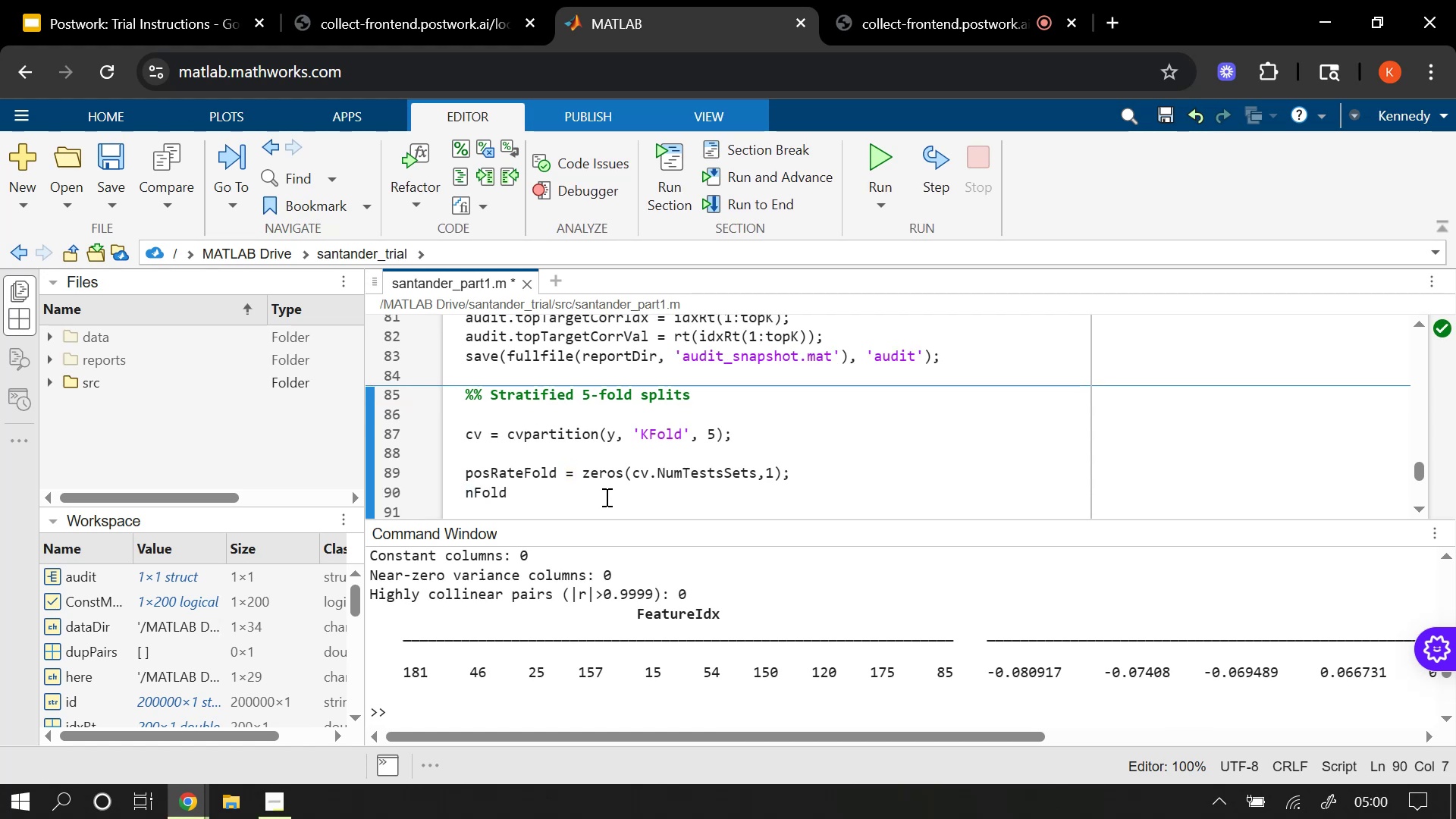 
key(Equal)
 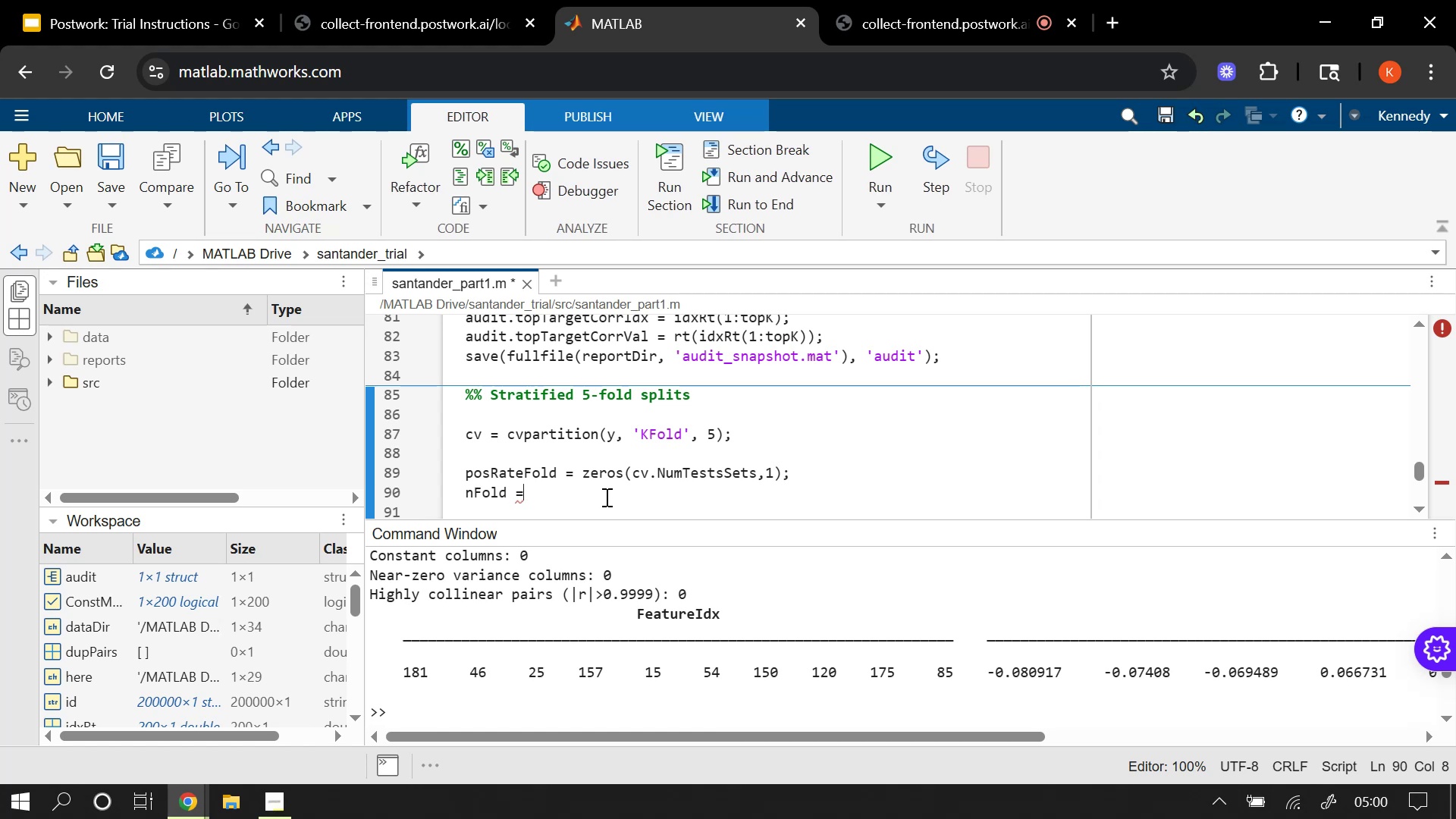 
type( zeros(cv.NU)
key(Backspace)
type(umTes)
key(Tab)
type(,)
 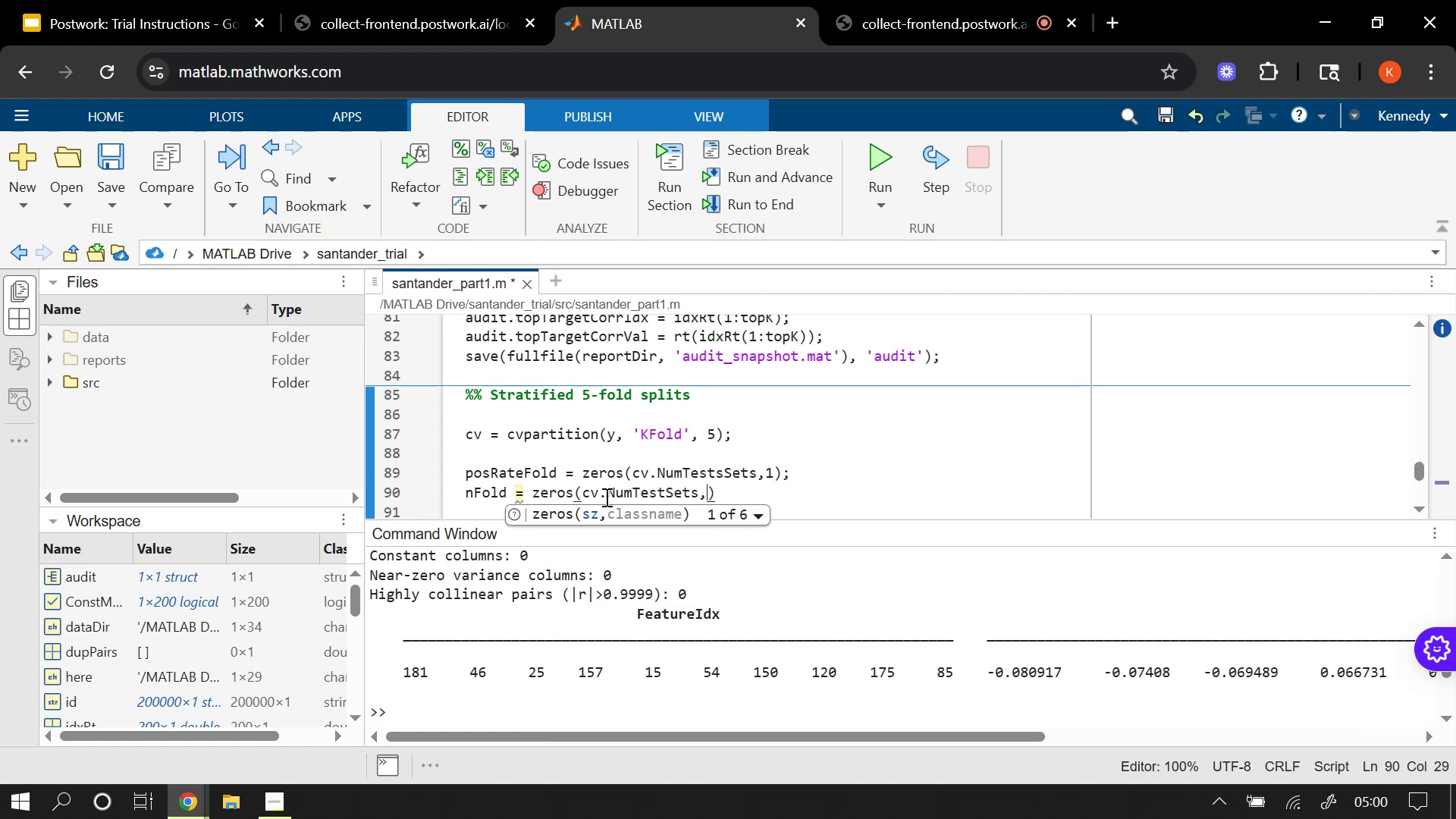 
key(2)
 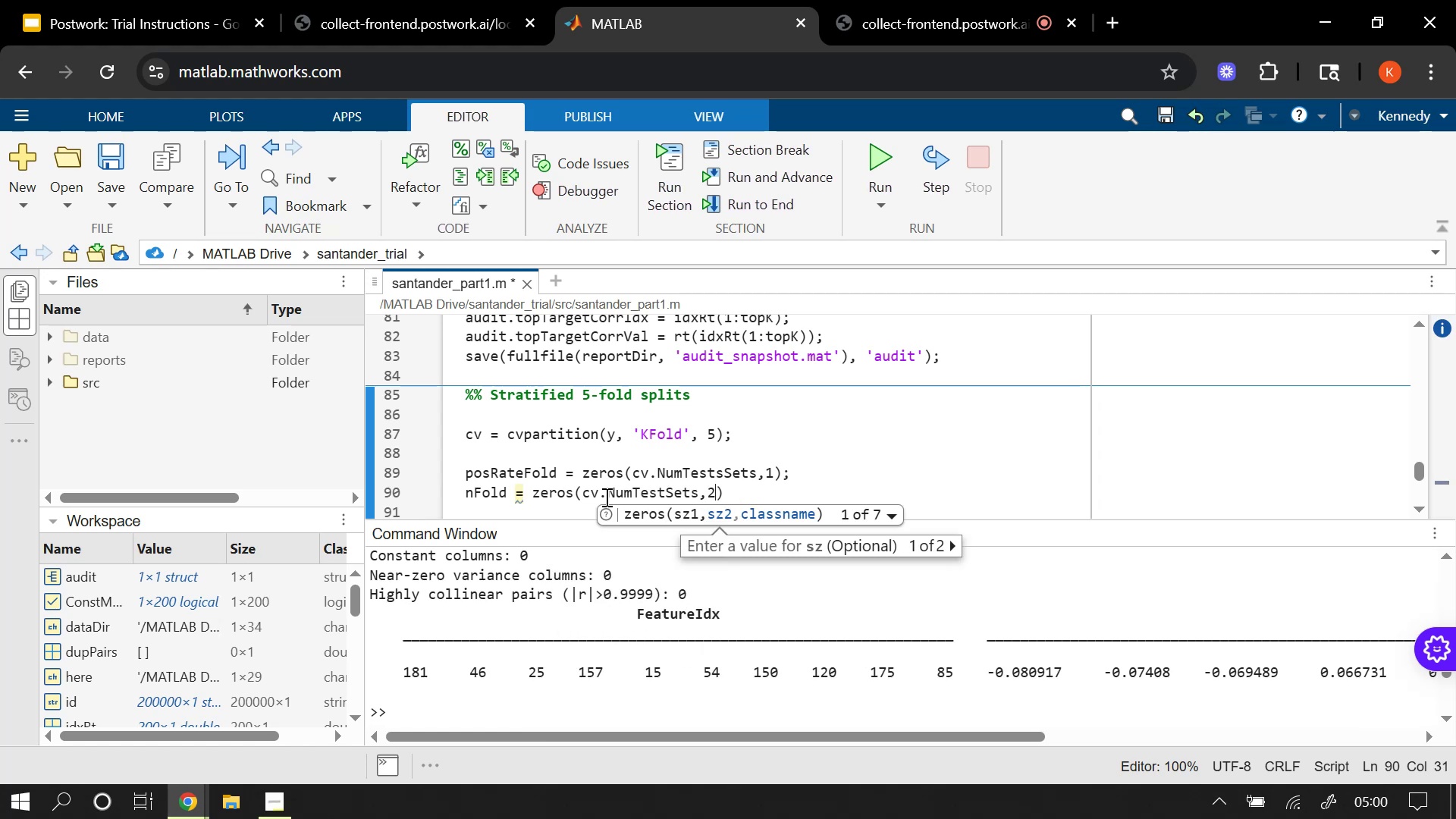 
key(ArrowRight)
 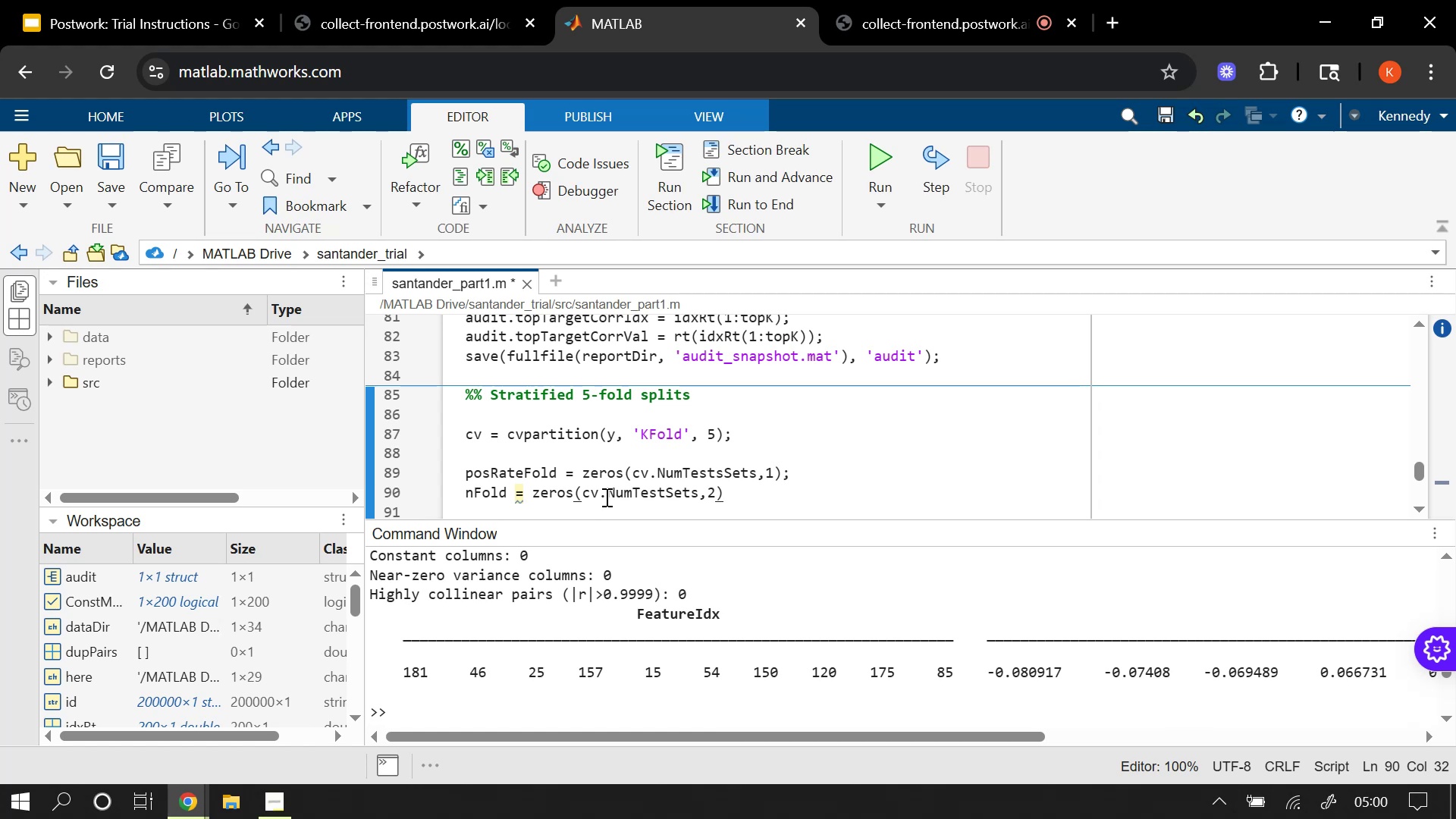 
key(Semicolon)
 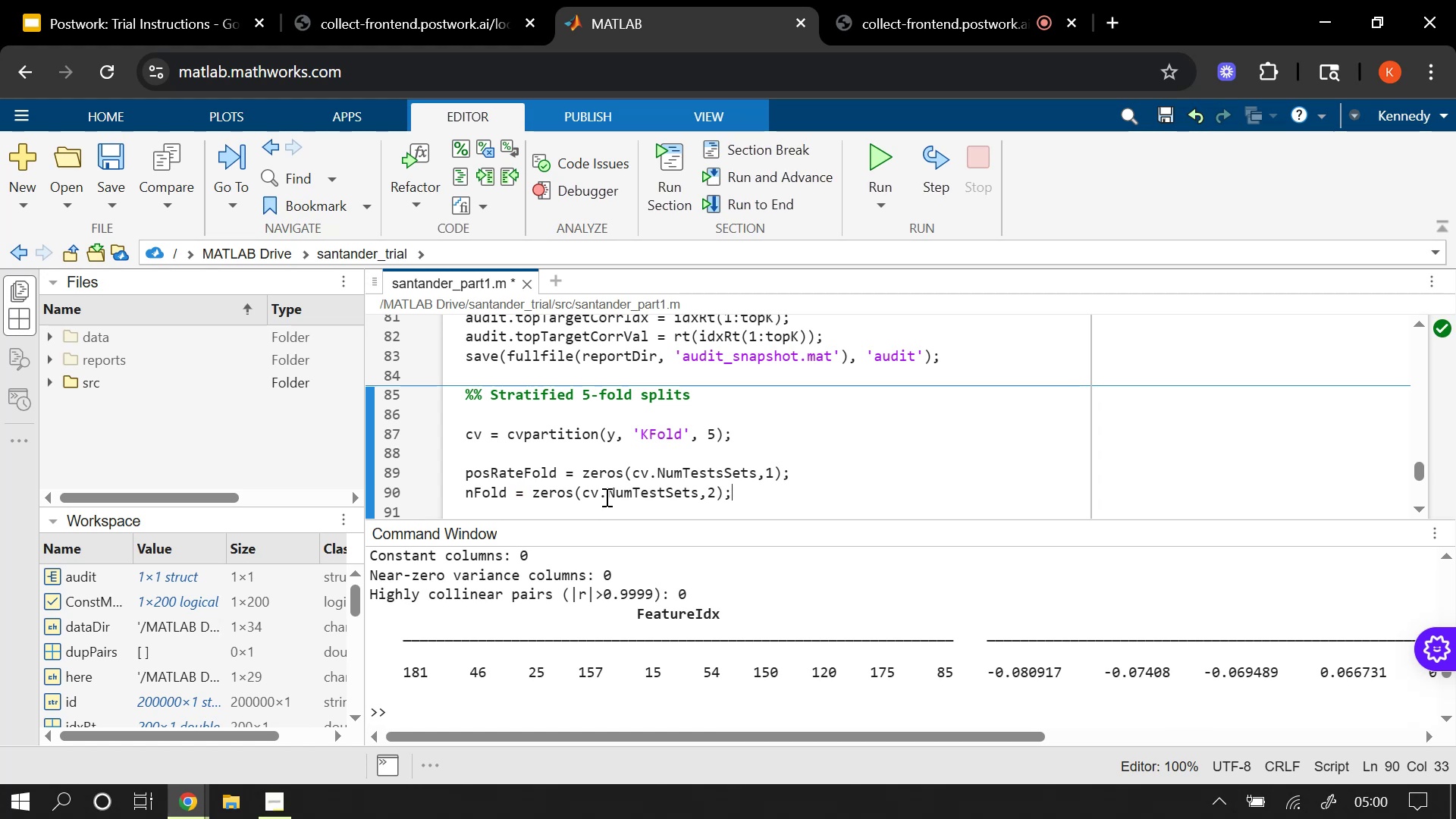 
key(Space)
 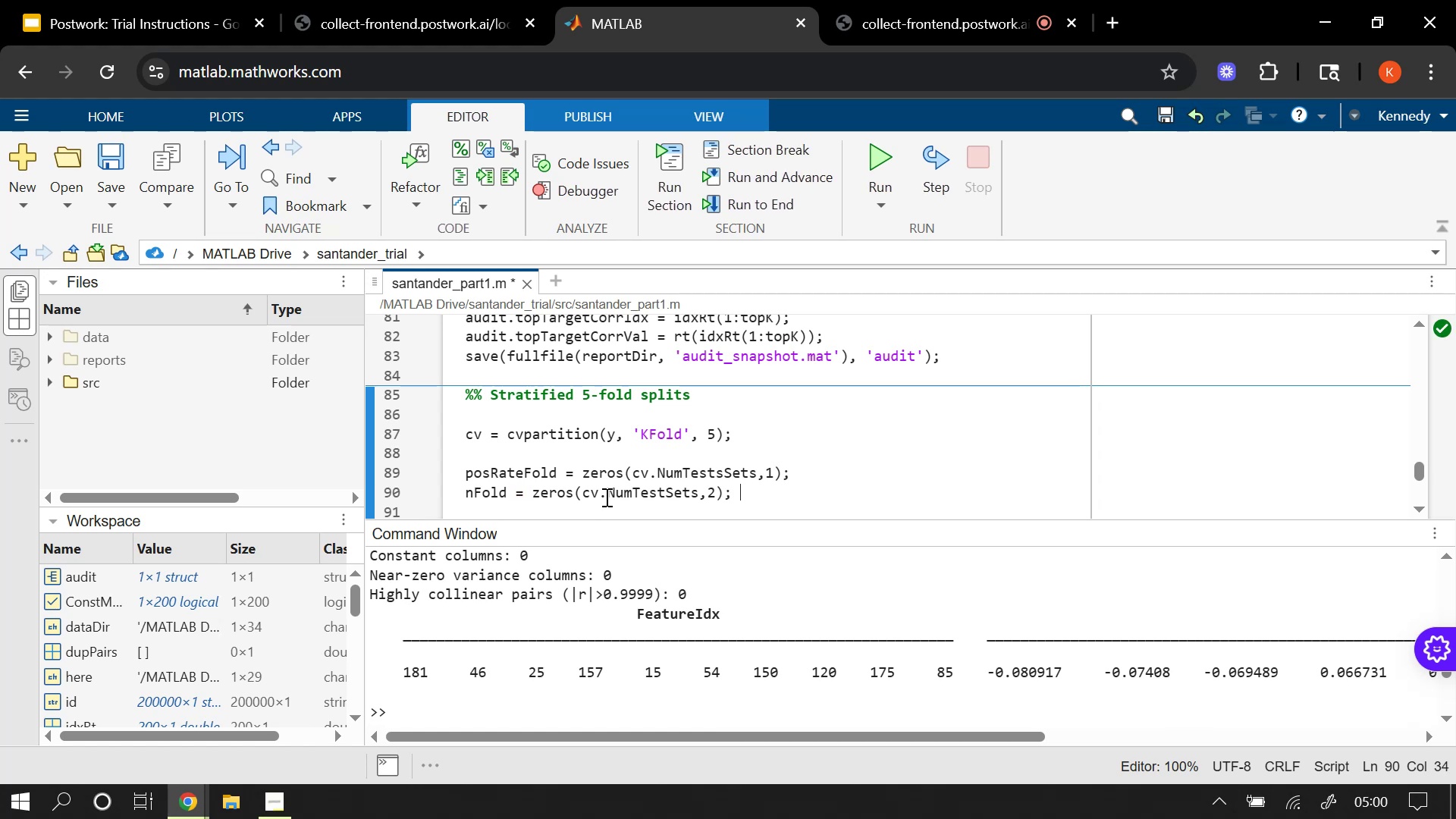 
key(Shift+5)
 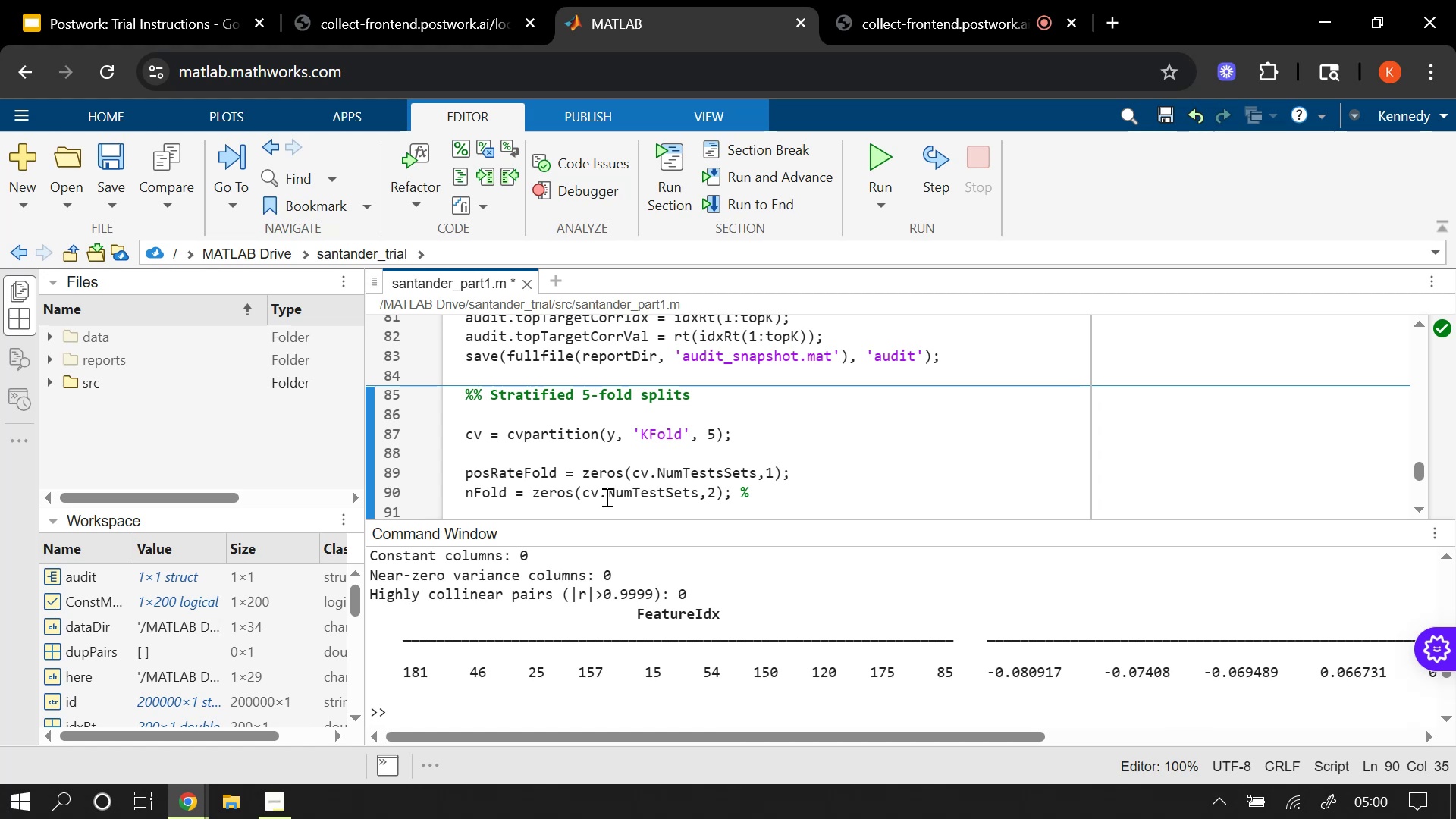 
key(Space)
 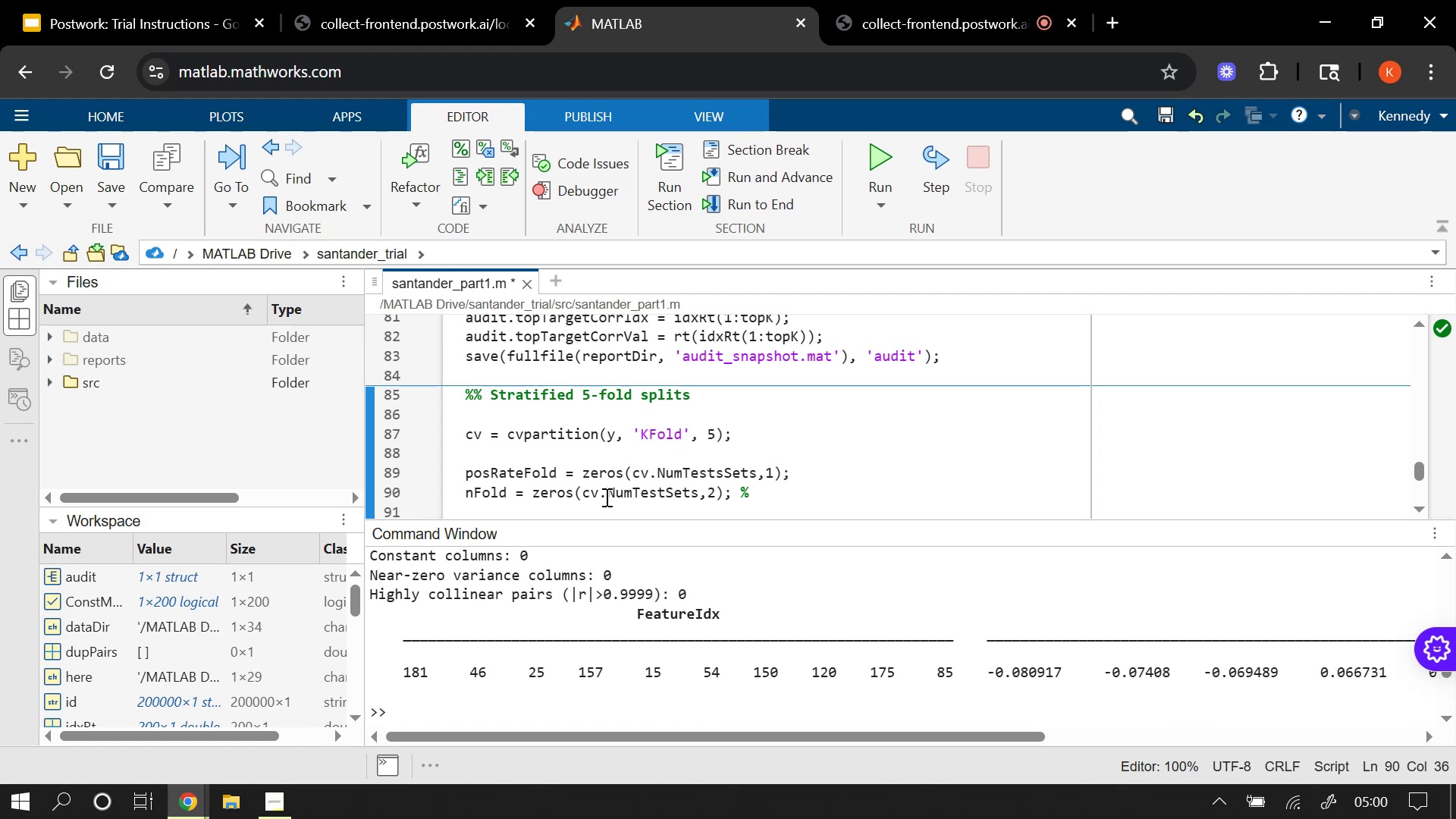 
key(Backspace)
 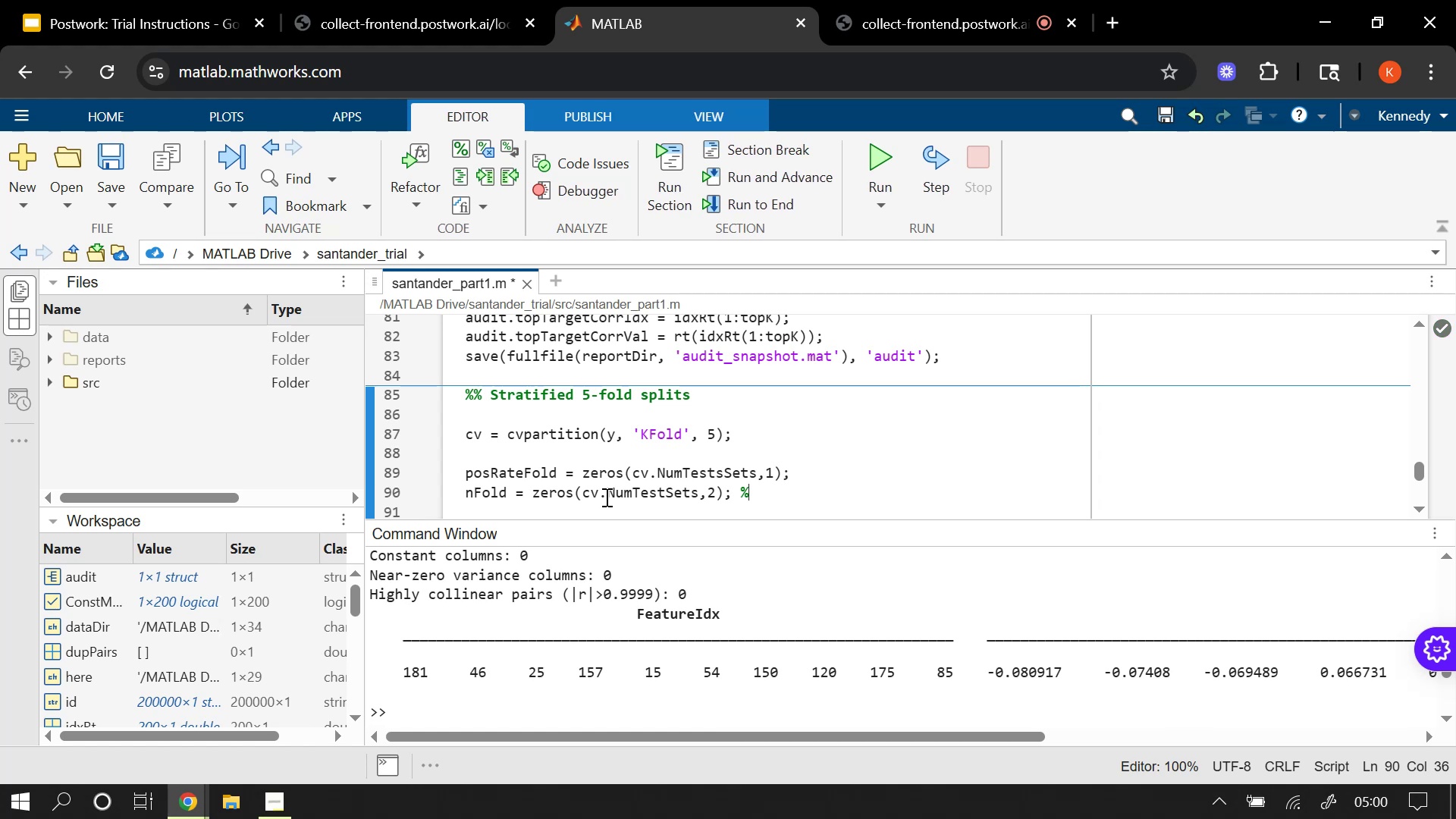 
key(Backspace)
 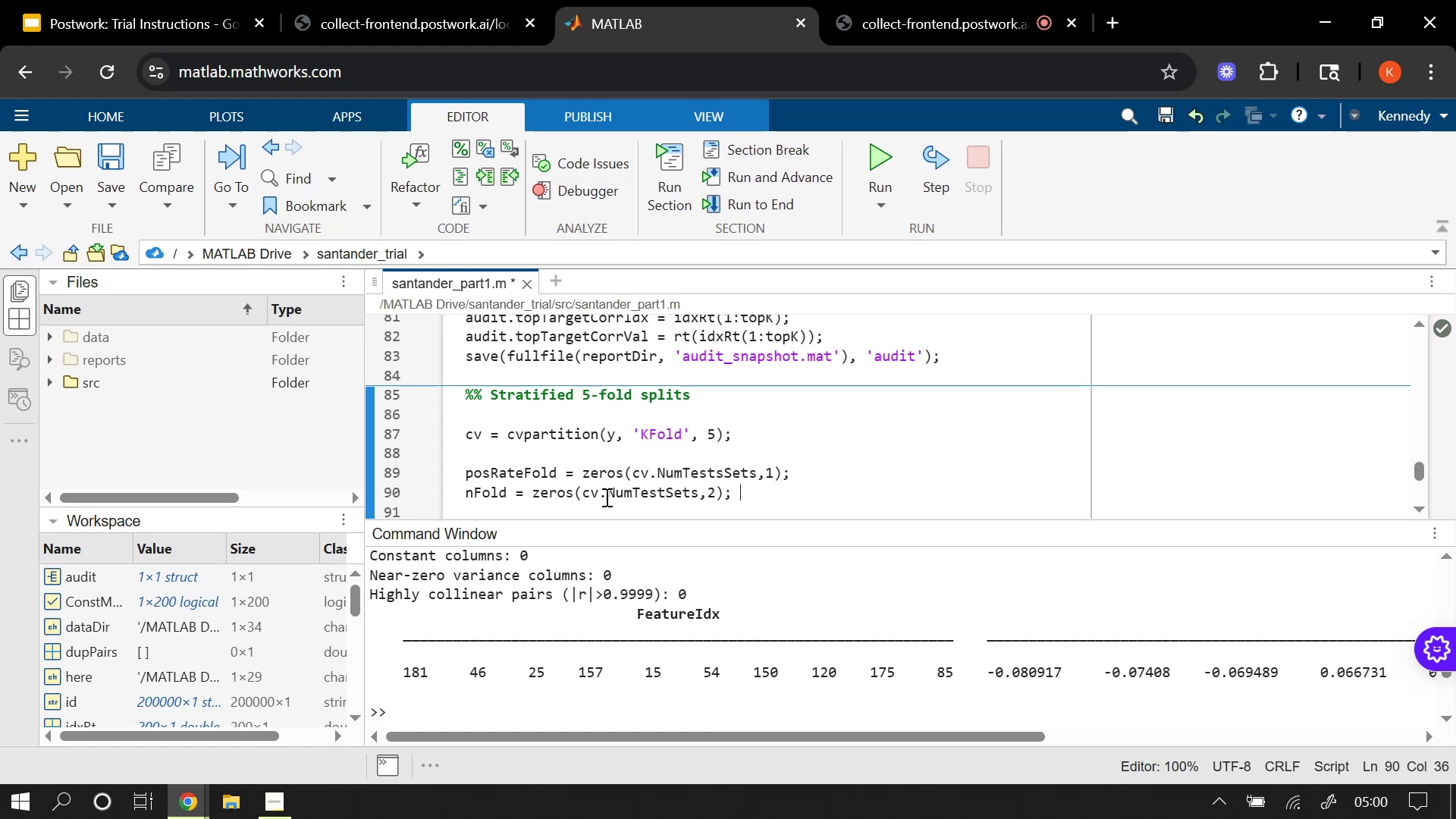 
key(Backspace)
 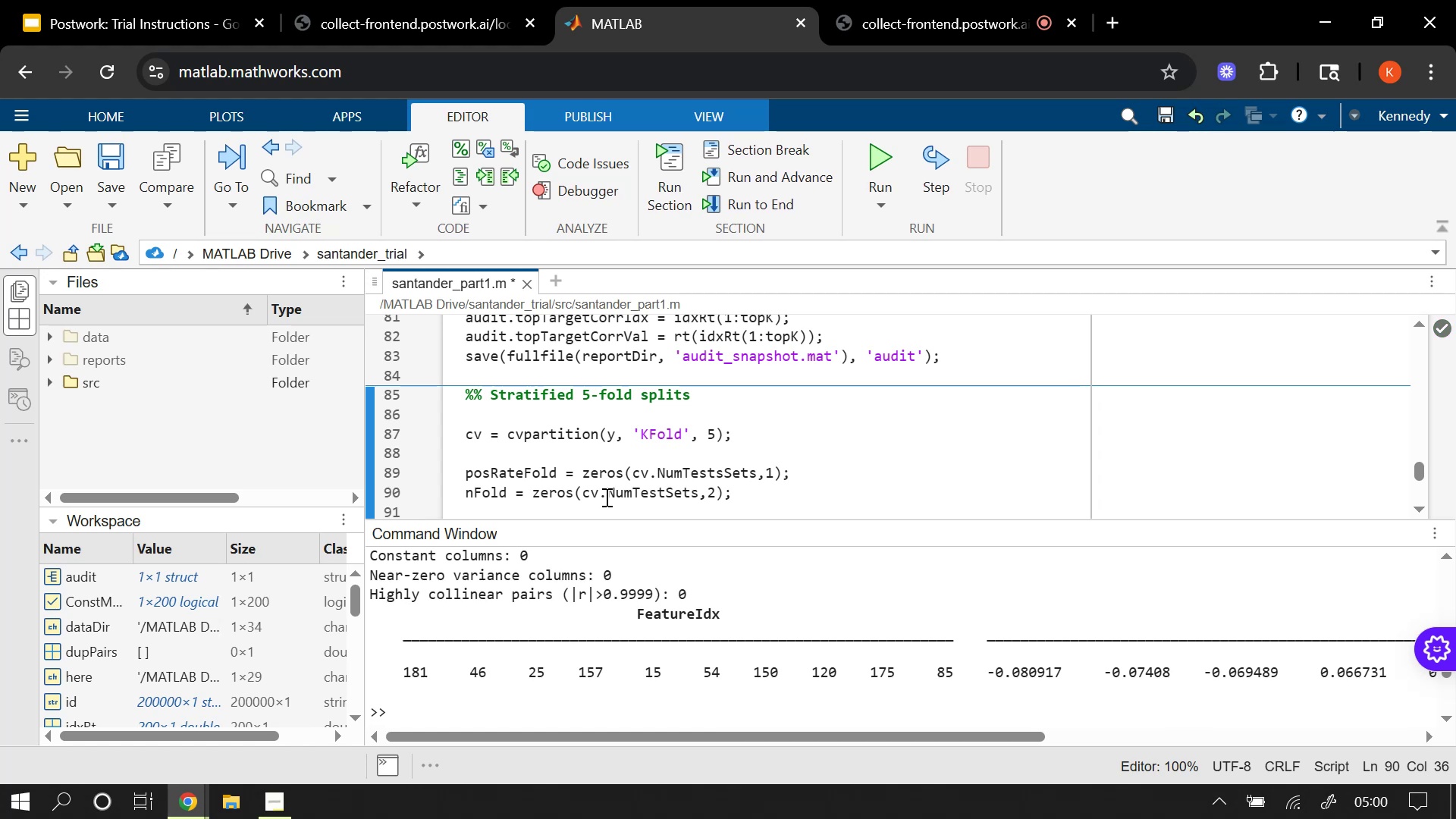 
key(Alt+AltRight)
 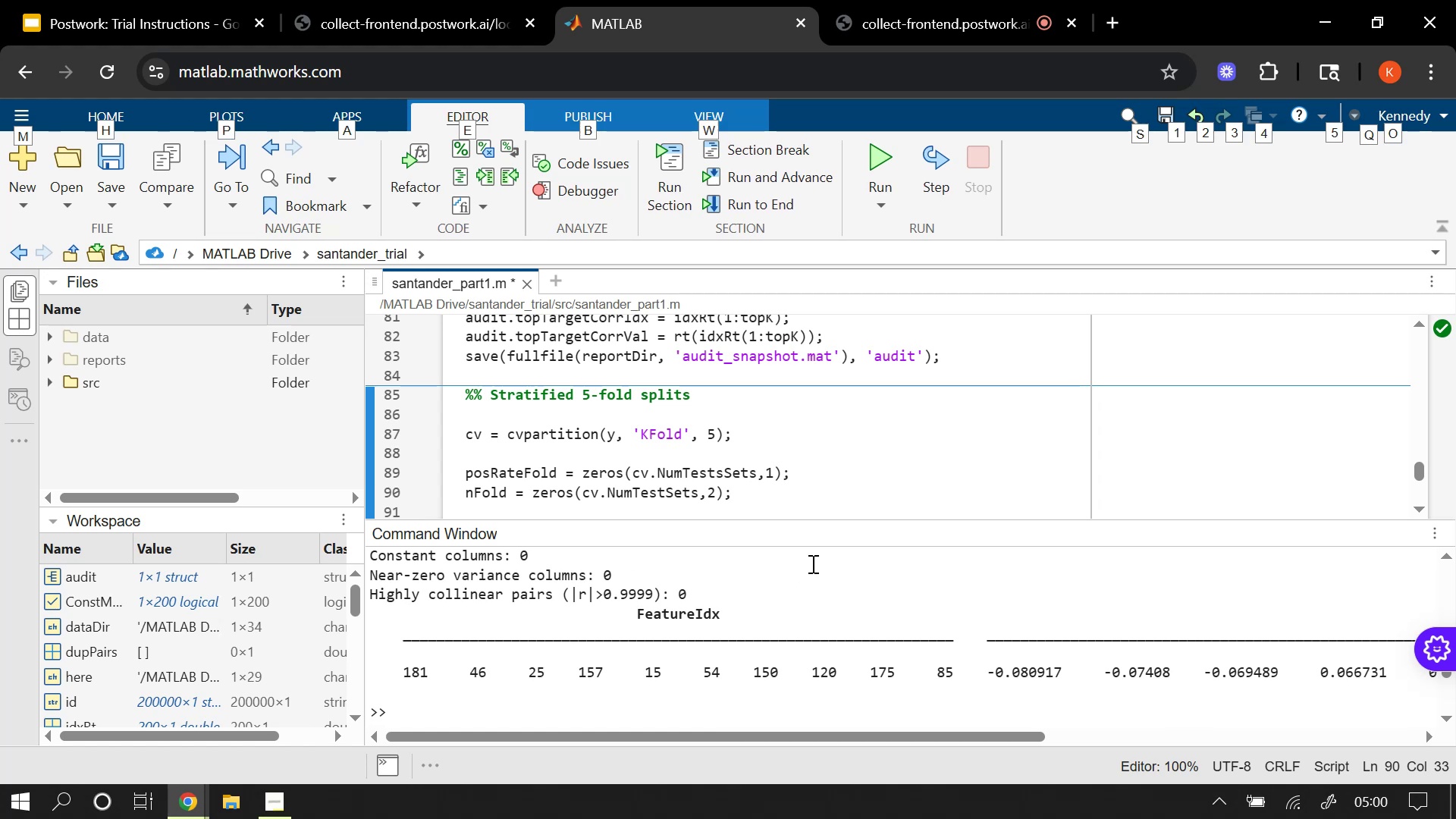 
left_click([770, 485])
 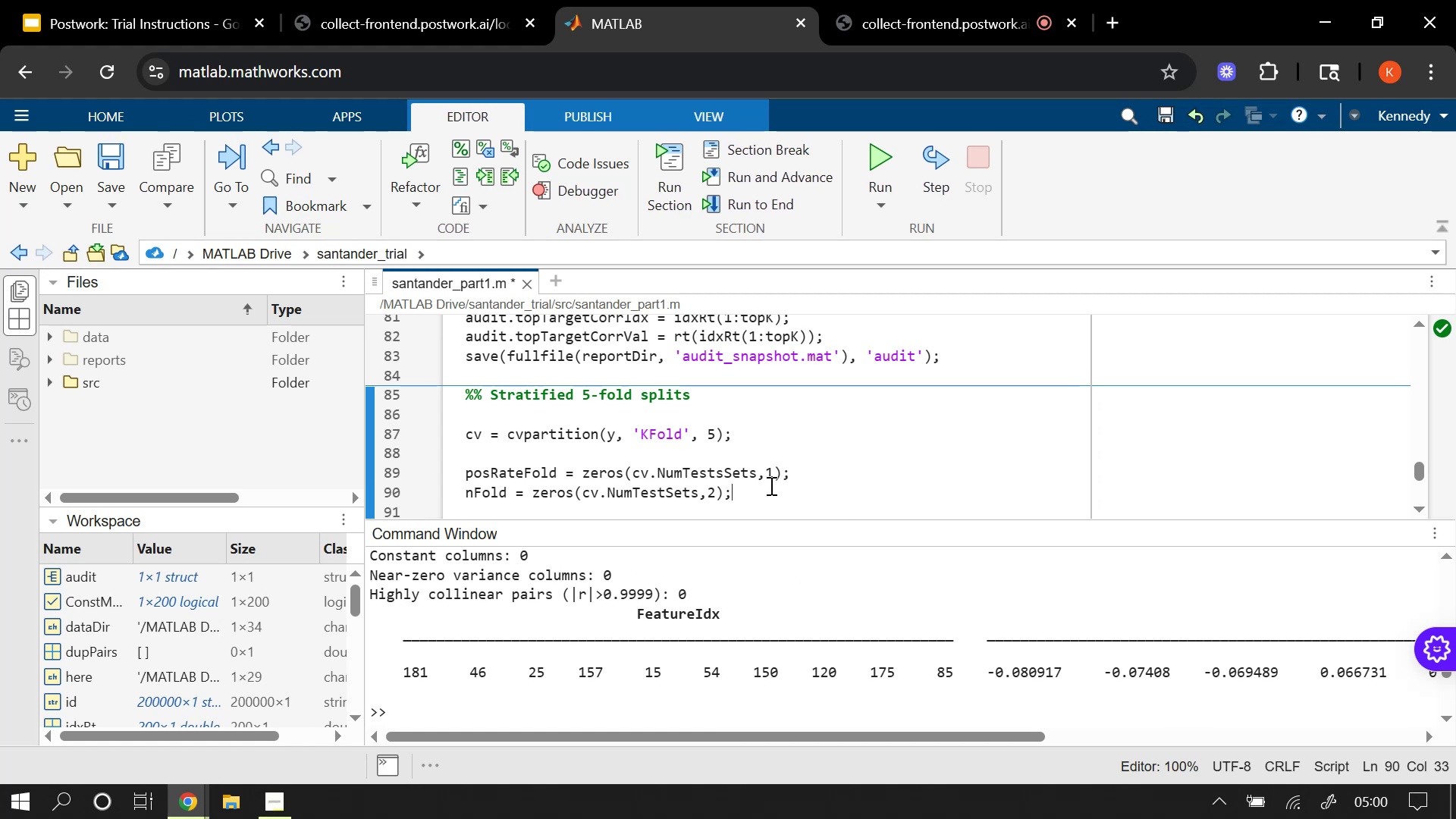 
key(Enter)
 